 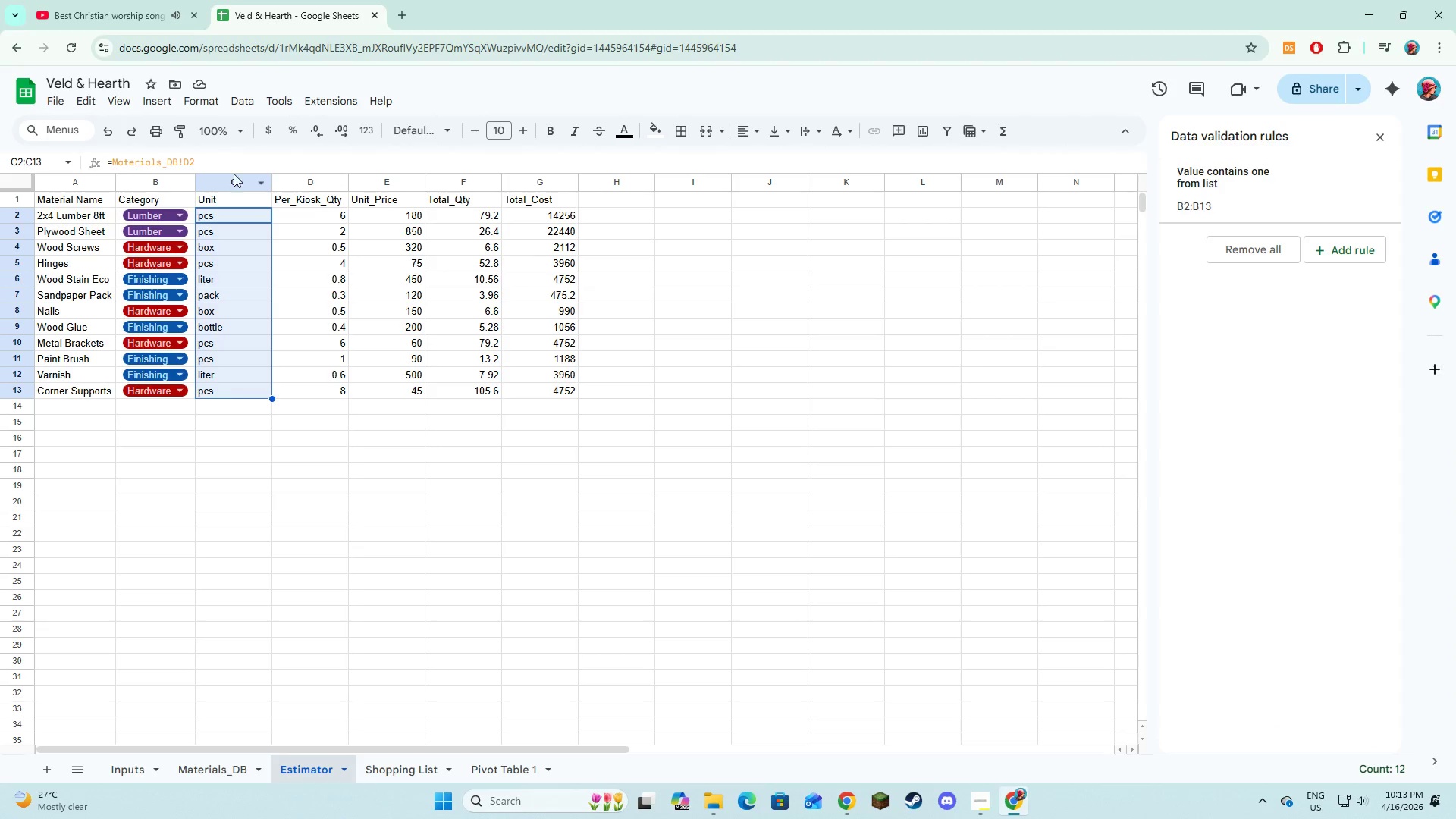 
left_click([147, 106])
 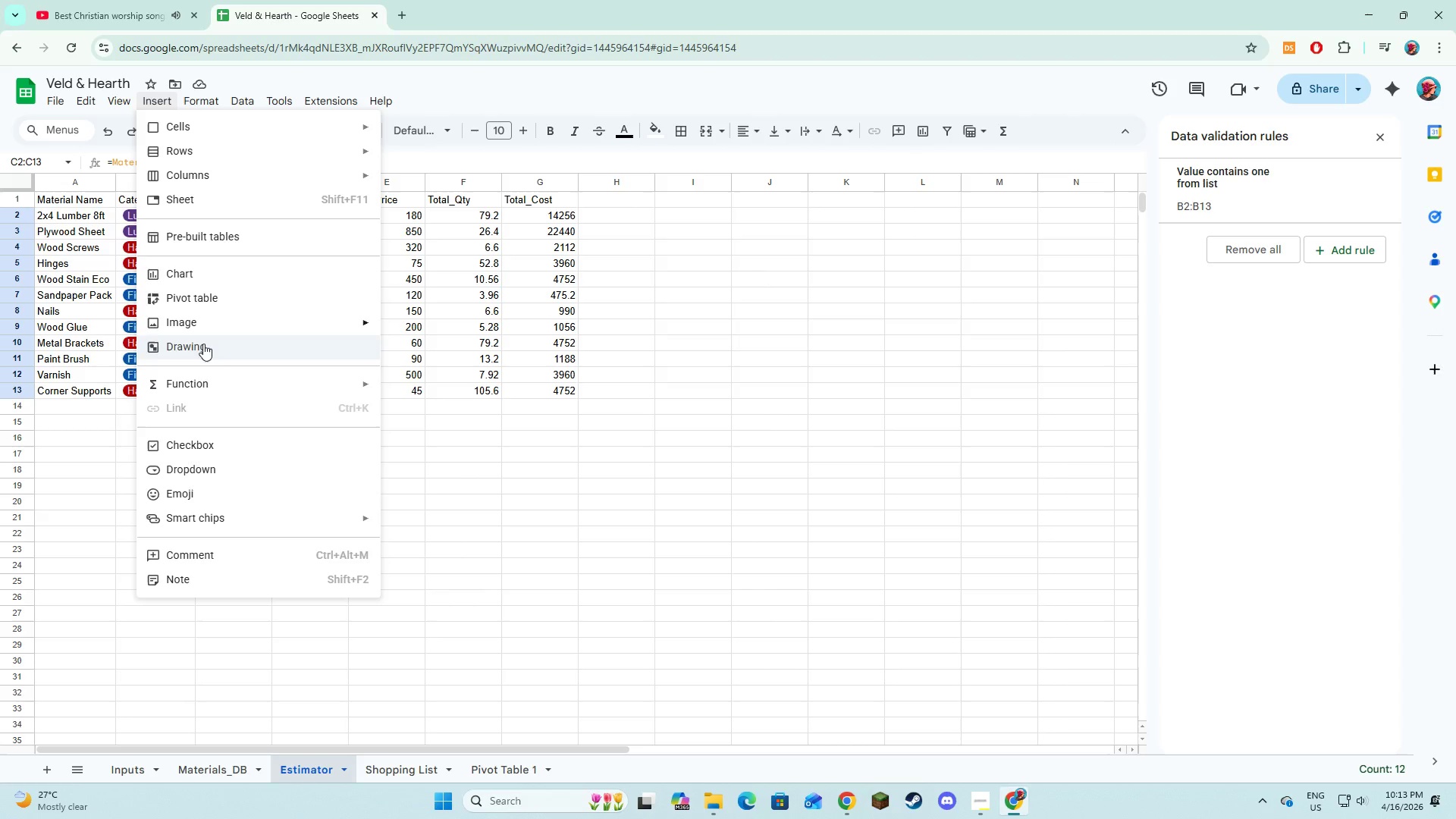 
left_click([203, 471])
 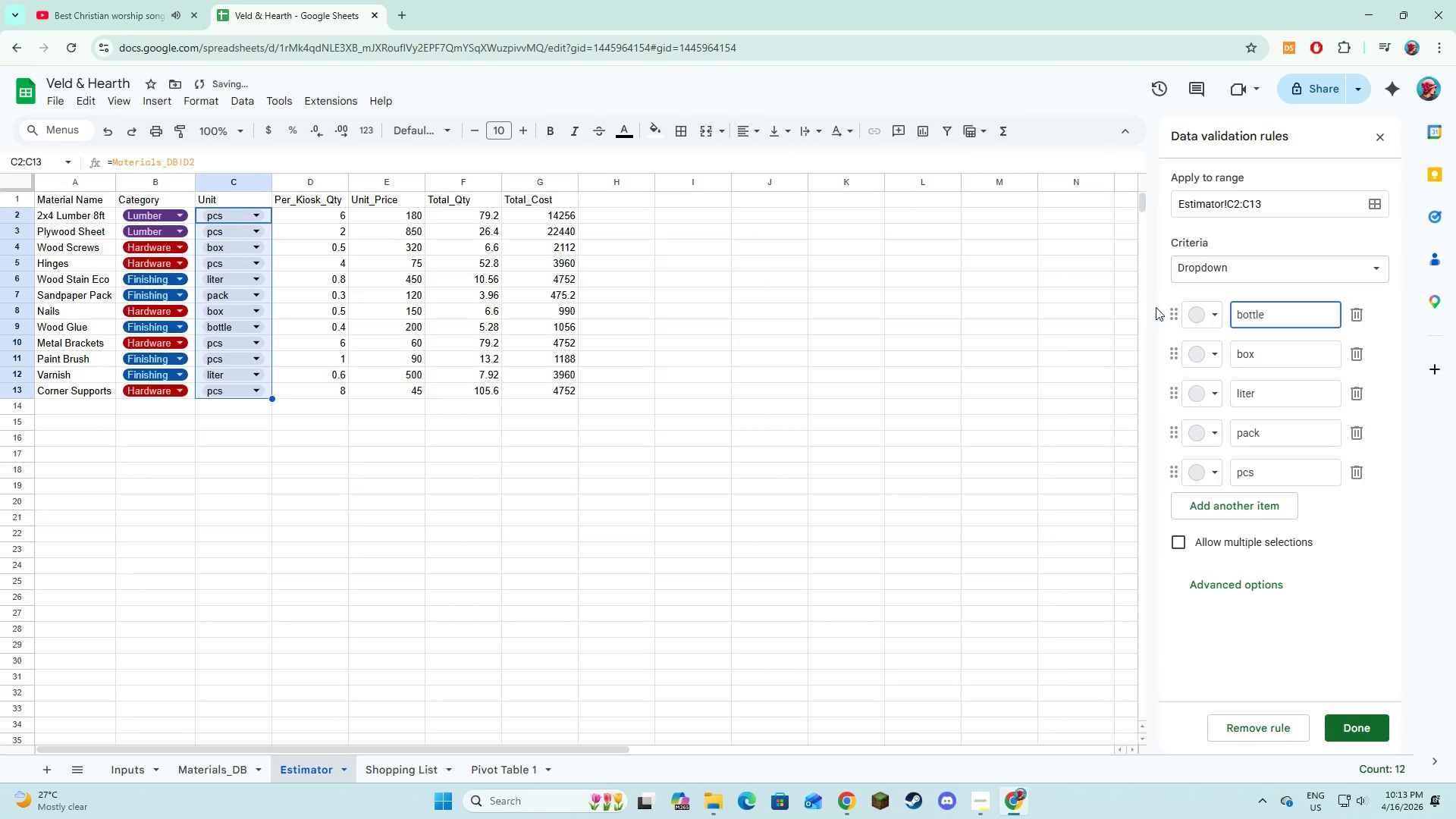 
left_click([1197, 311])
 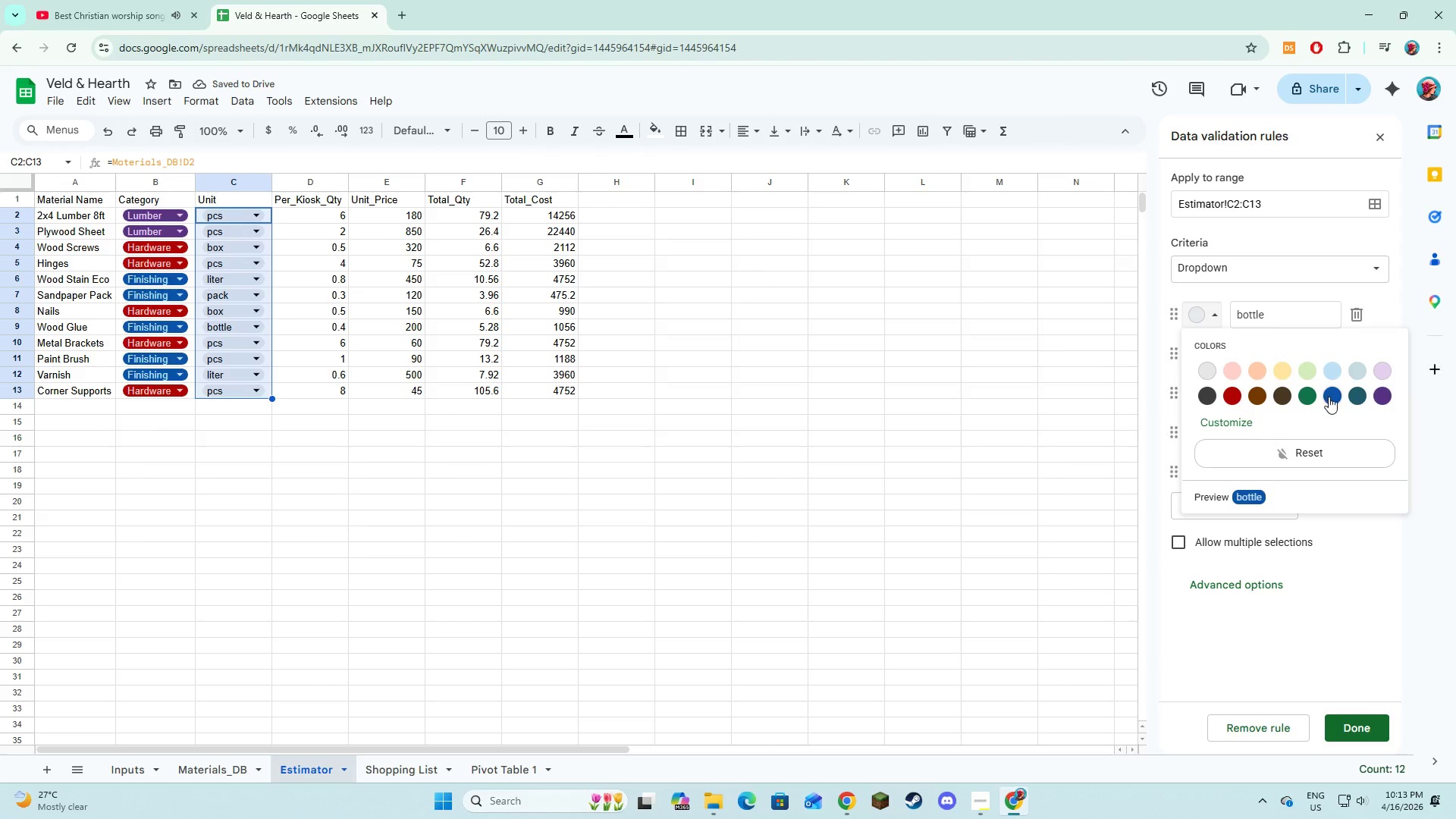 
left_click([1329, 397])
 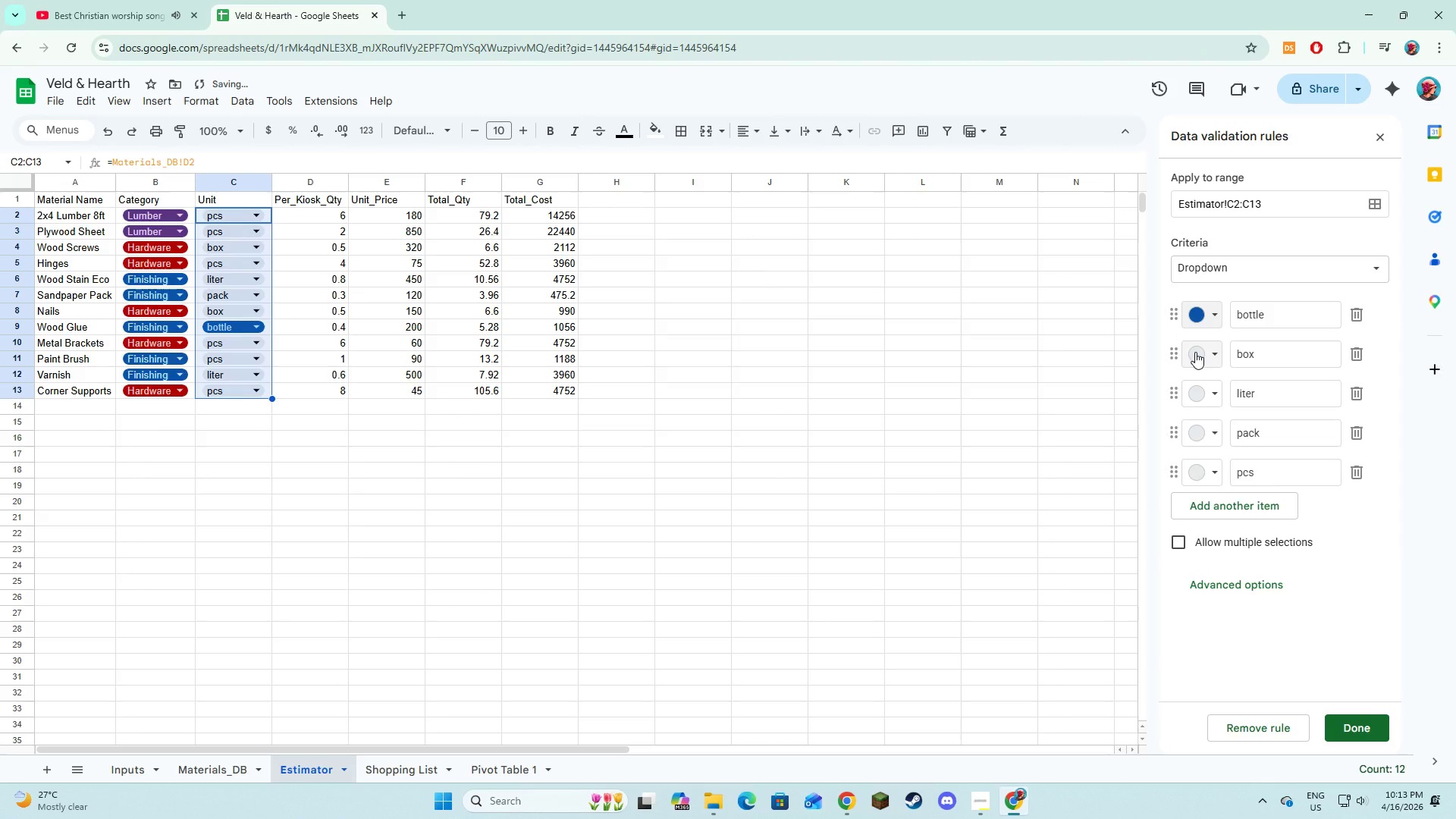 
left_click([1195, 352])
 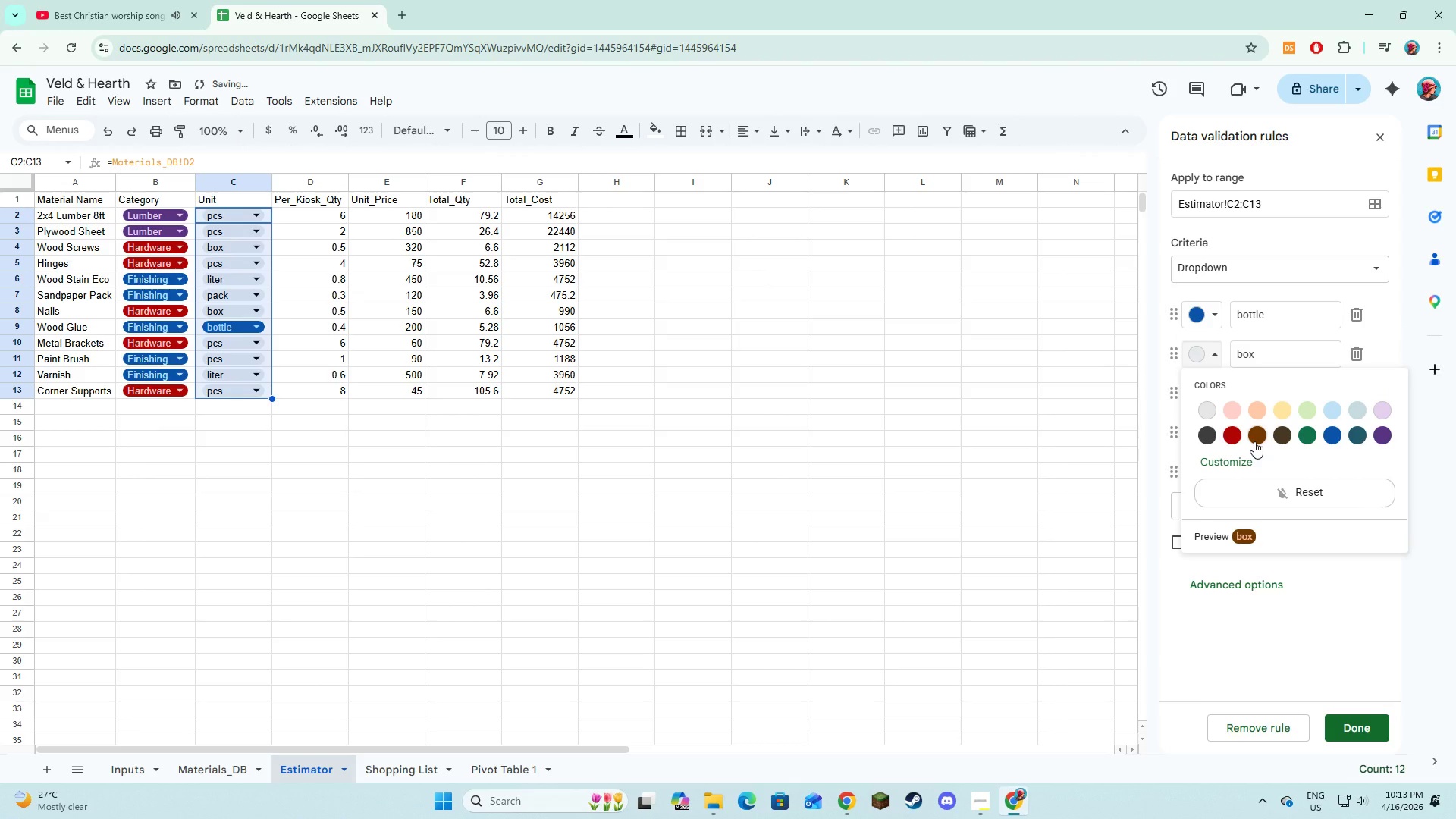 
left_click([1254, 441])
 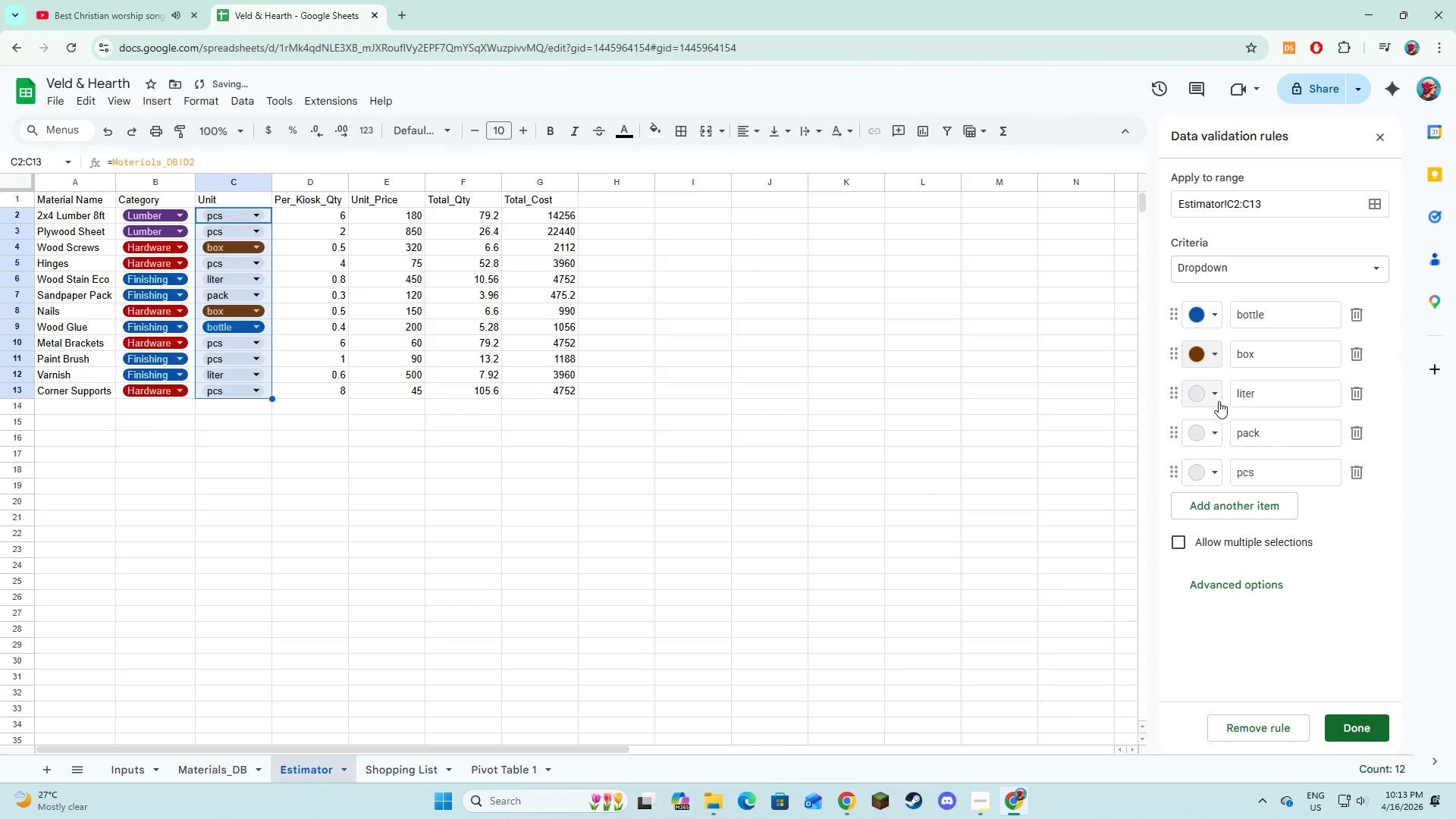 
left_click([1218, 400])
 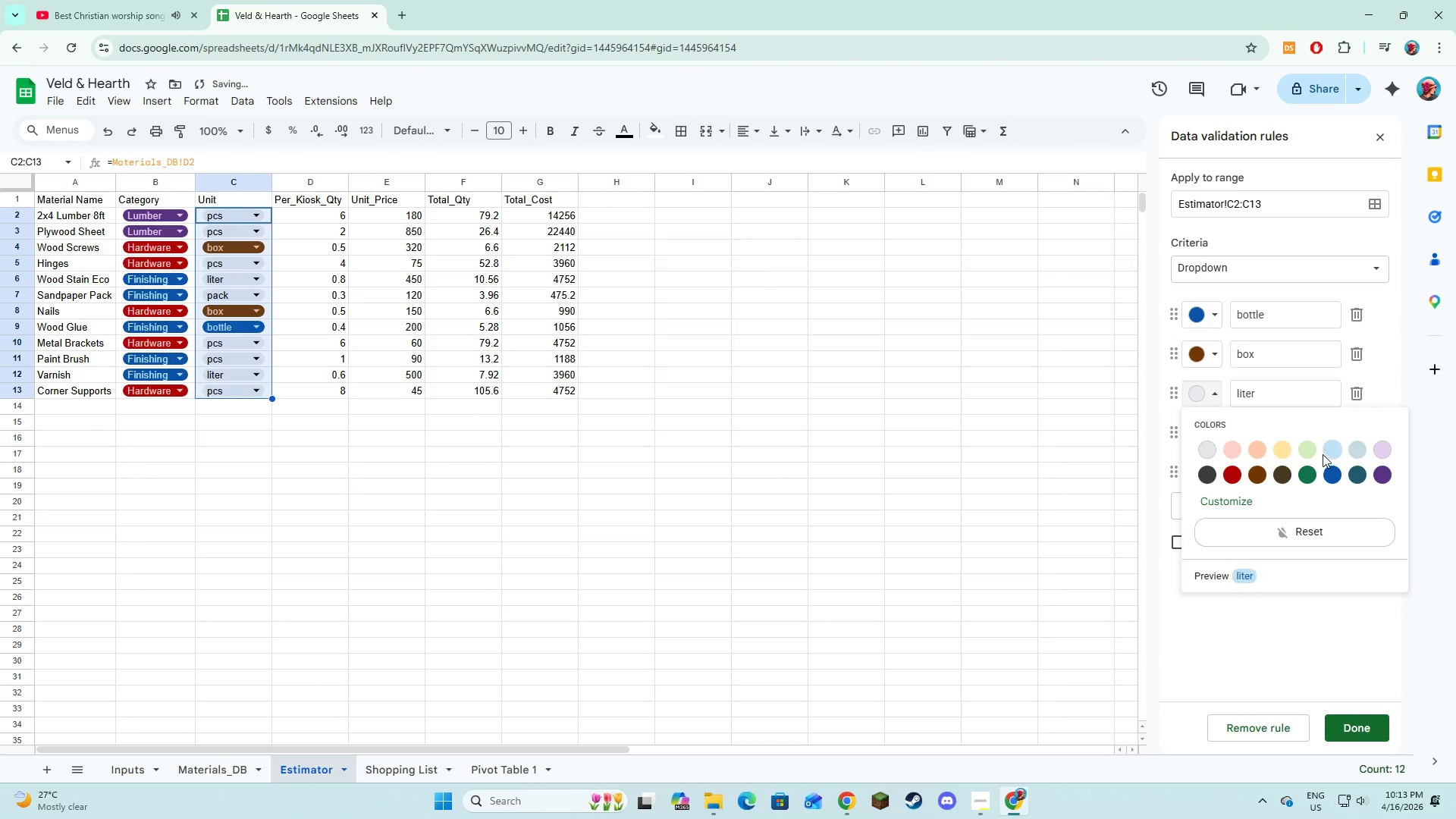 
left_click([1325, 453])
 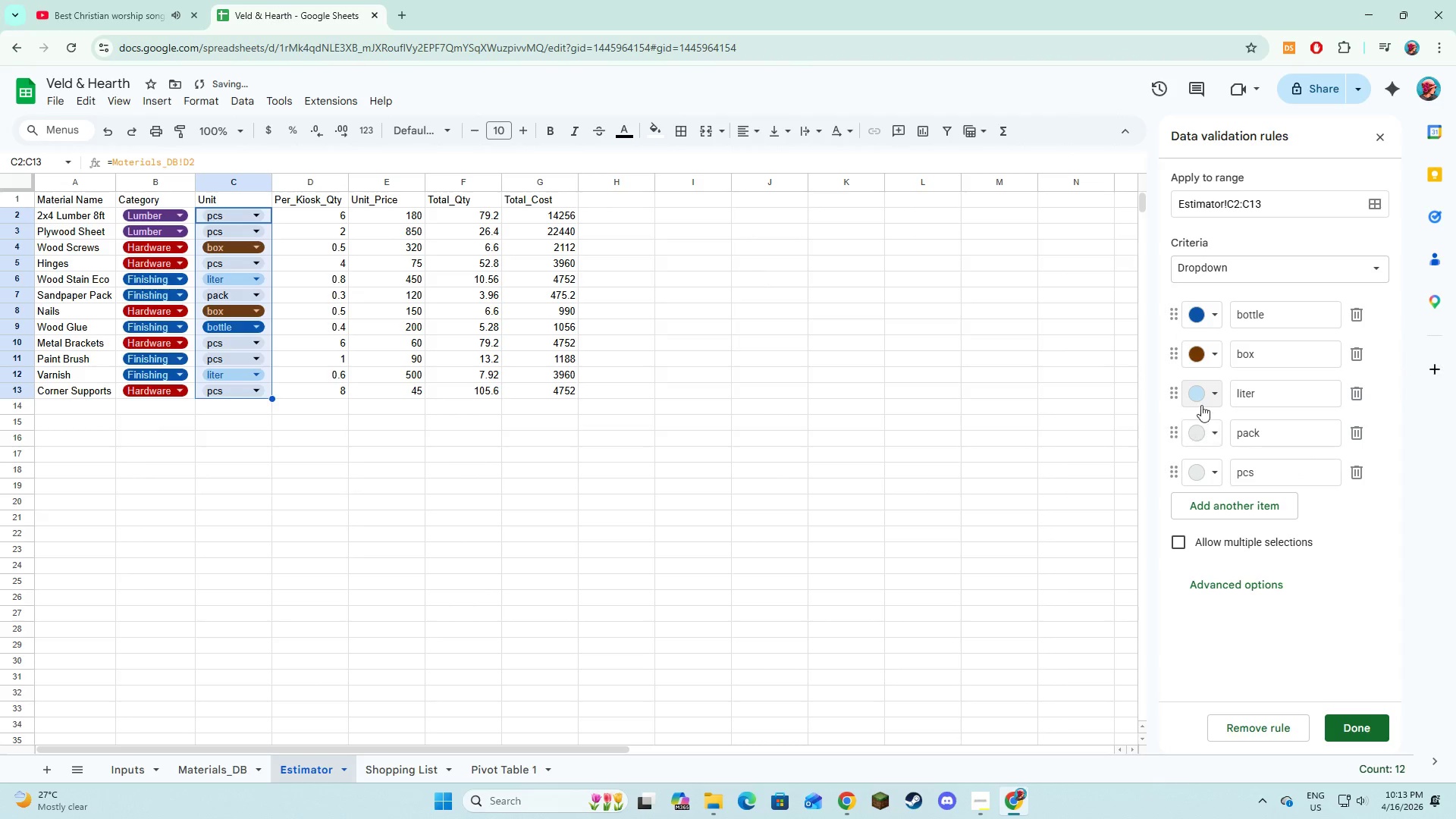 
left_click([1203, 403])
 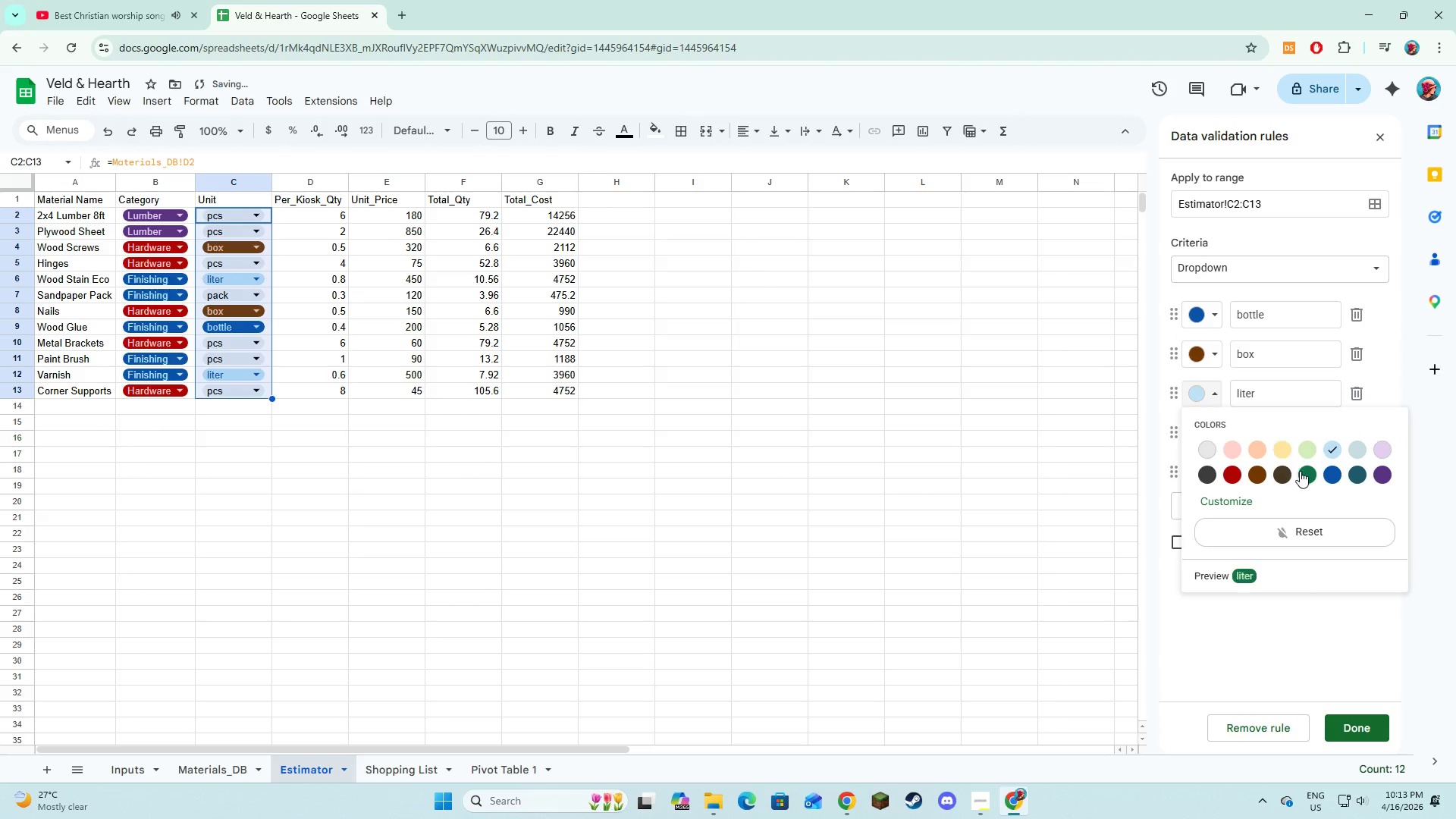 
left_click([1303, 472])
 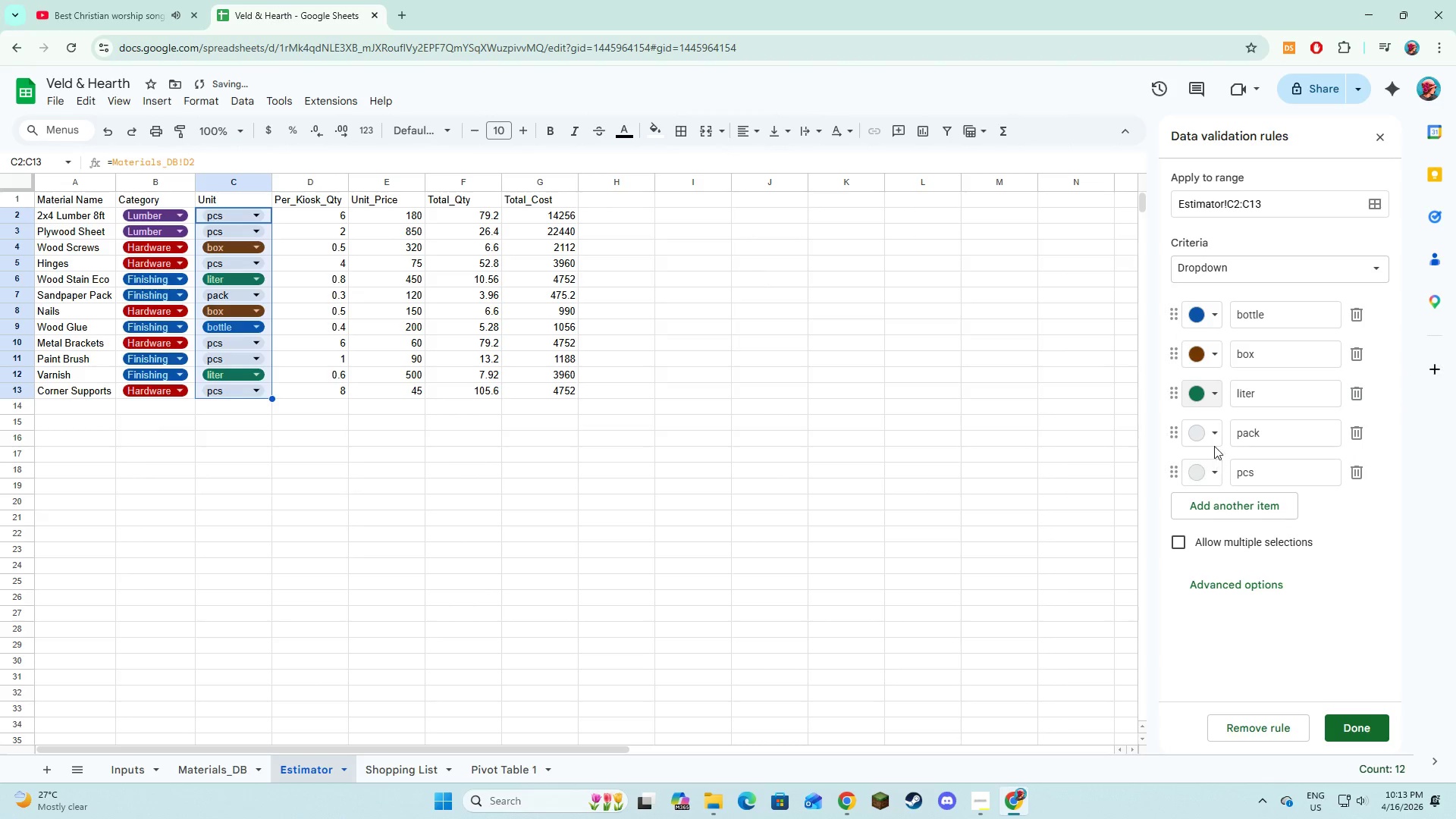 
left_click([1212, 437])
 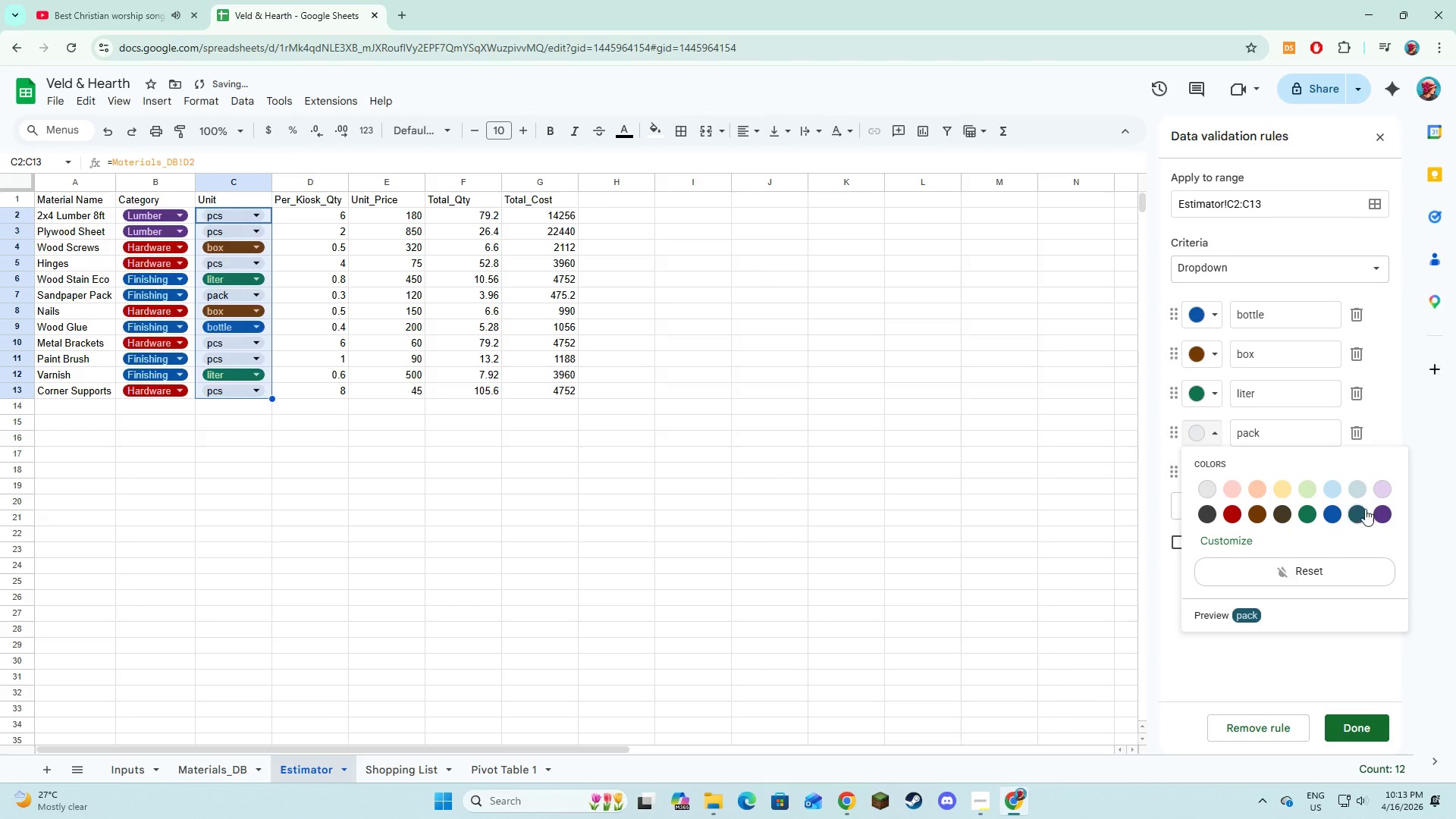 
left_click([1371, 511])
 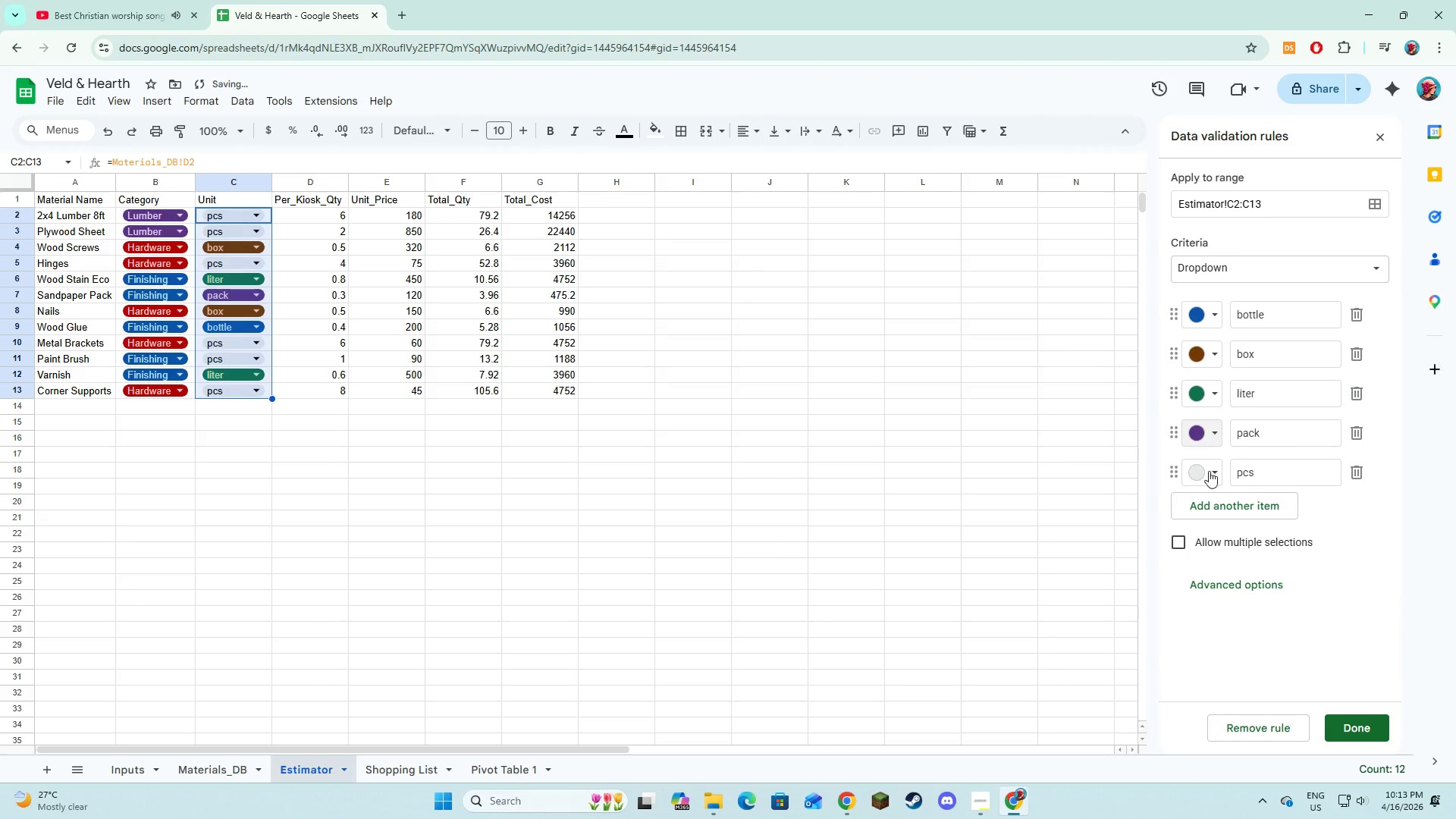 
left_click([1201, 468])
 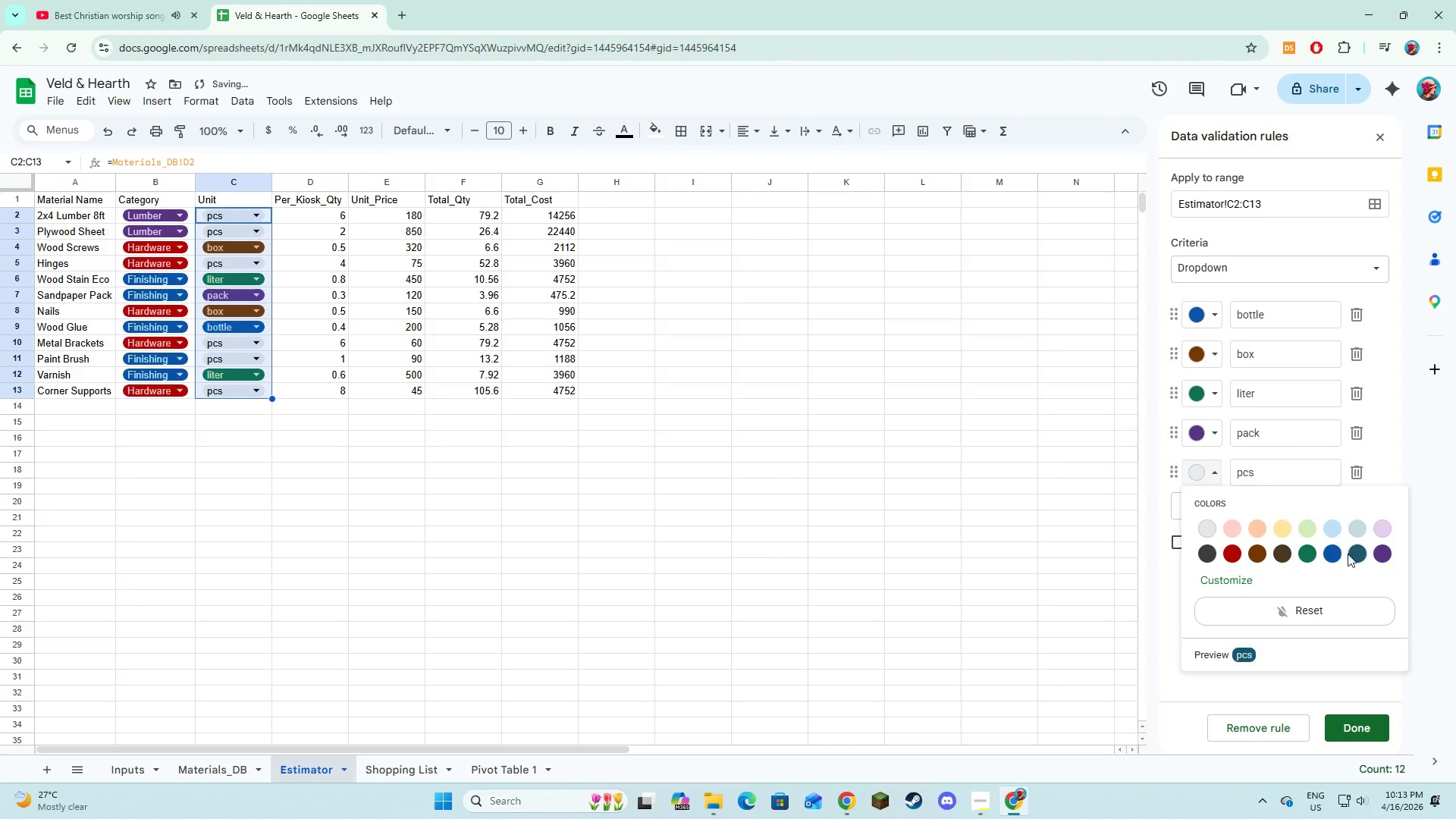 
left_click([1351, 554])
 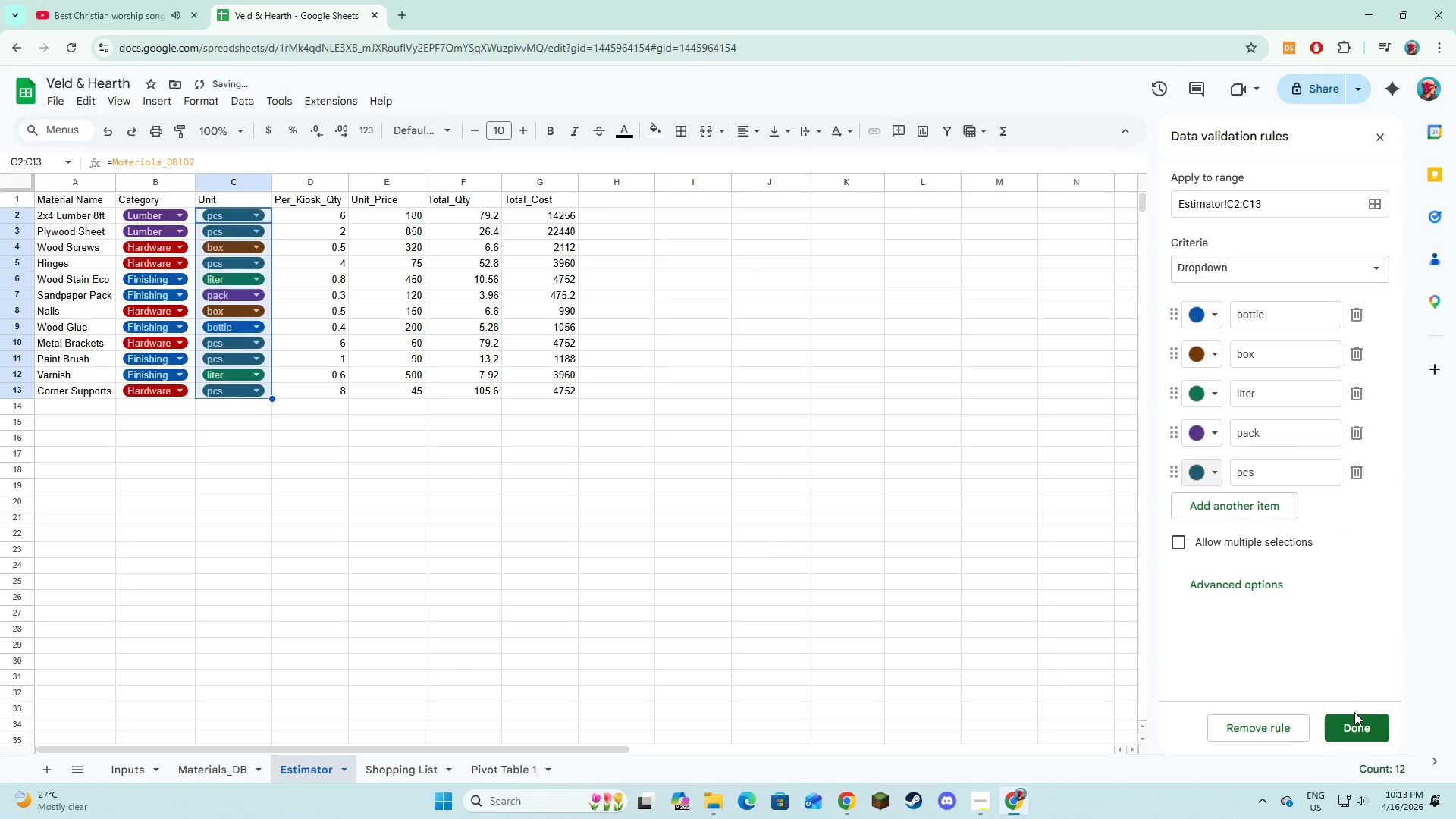 
left_click([1361, 732])
 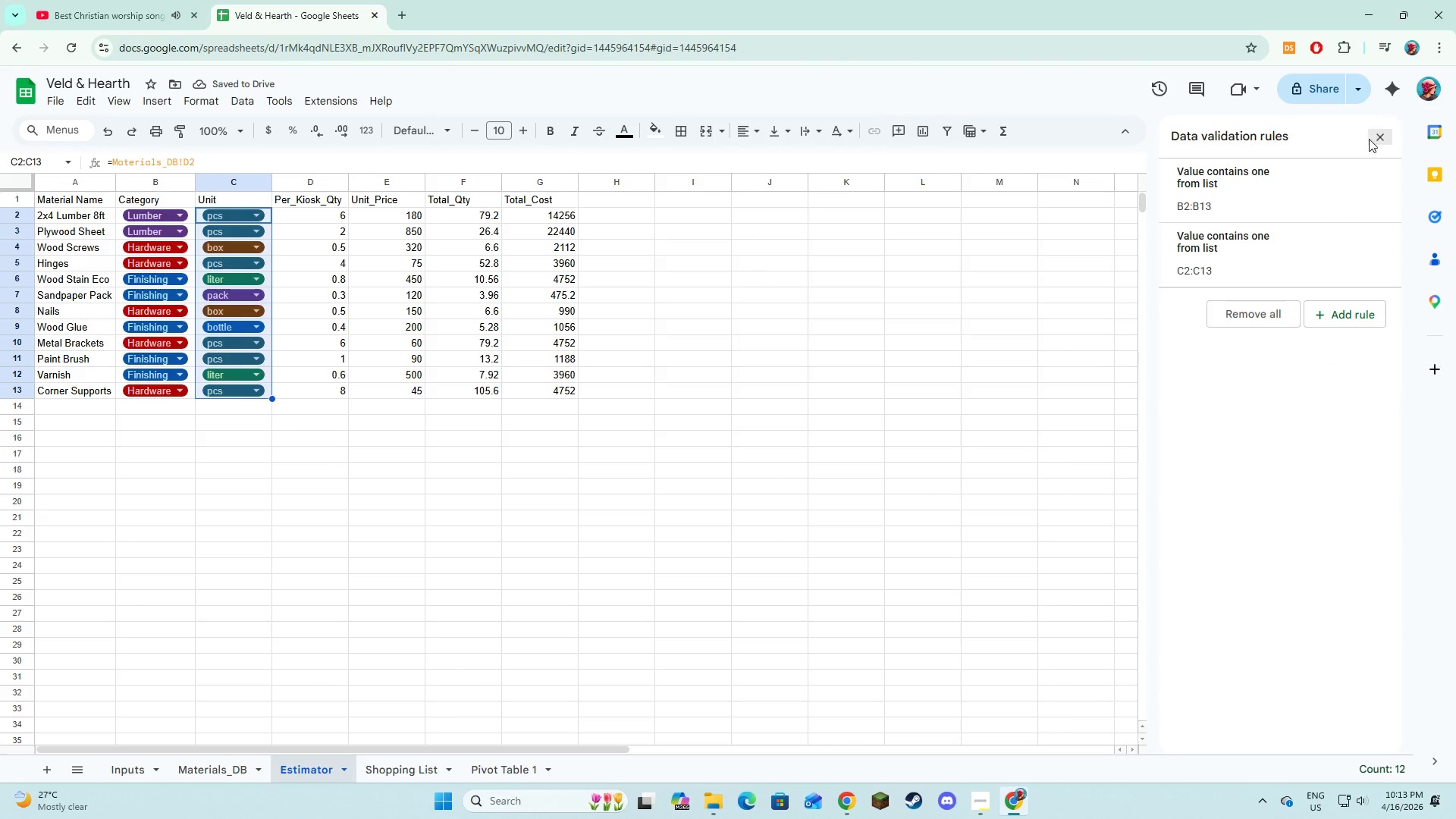 
left_click([460, 428])
 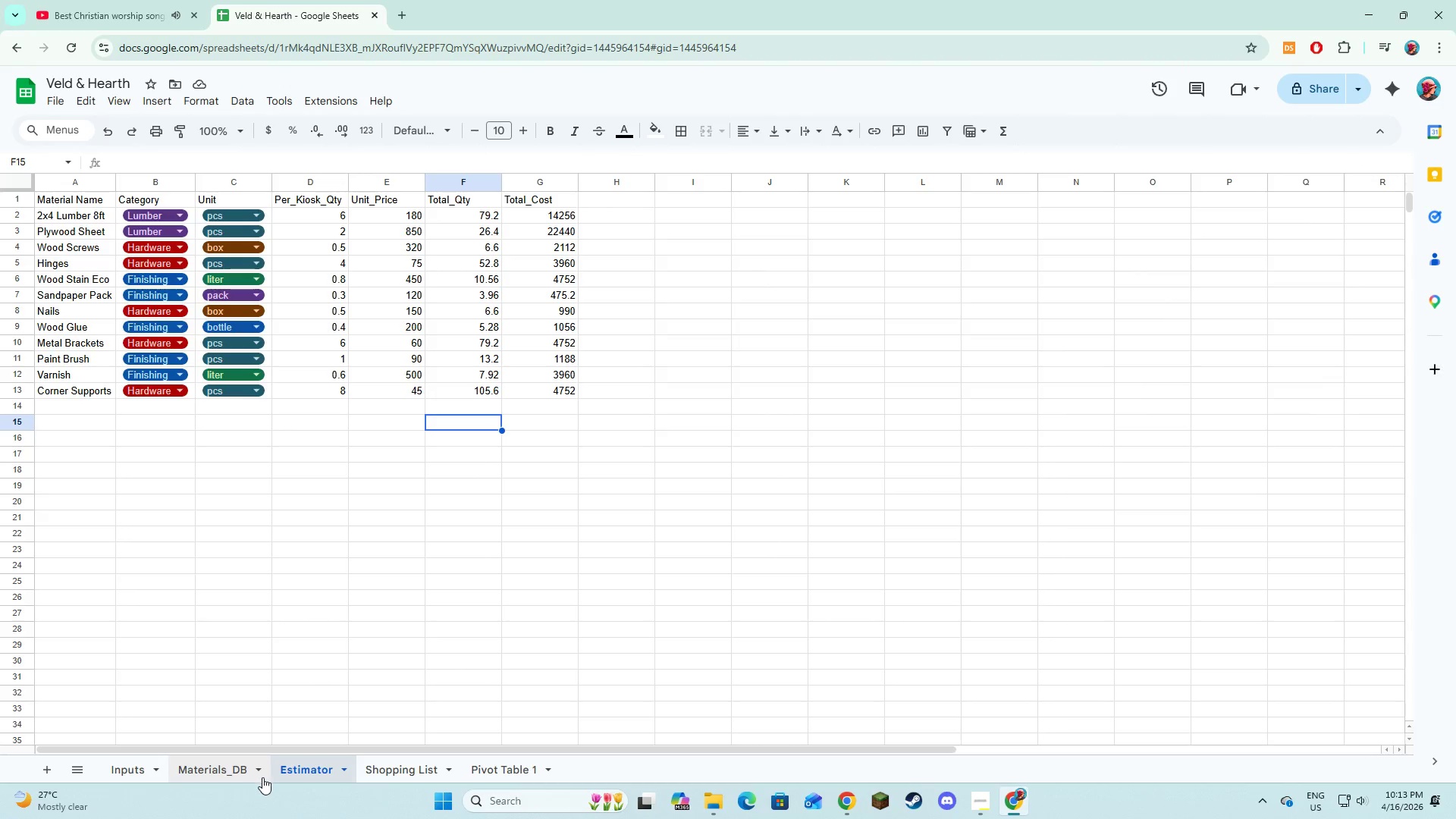 
left_click([222, 777])
 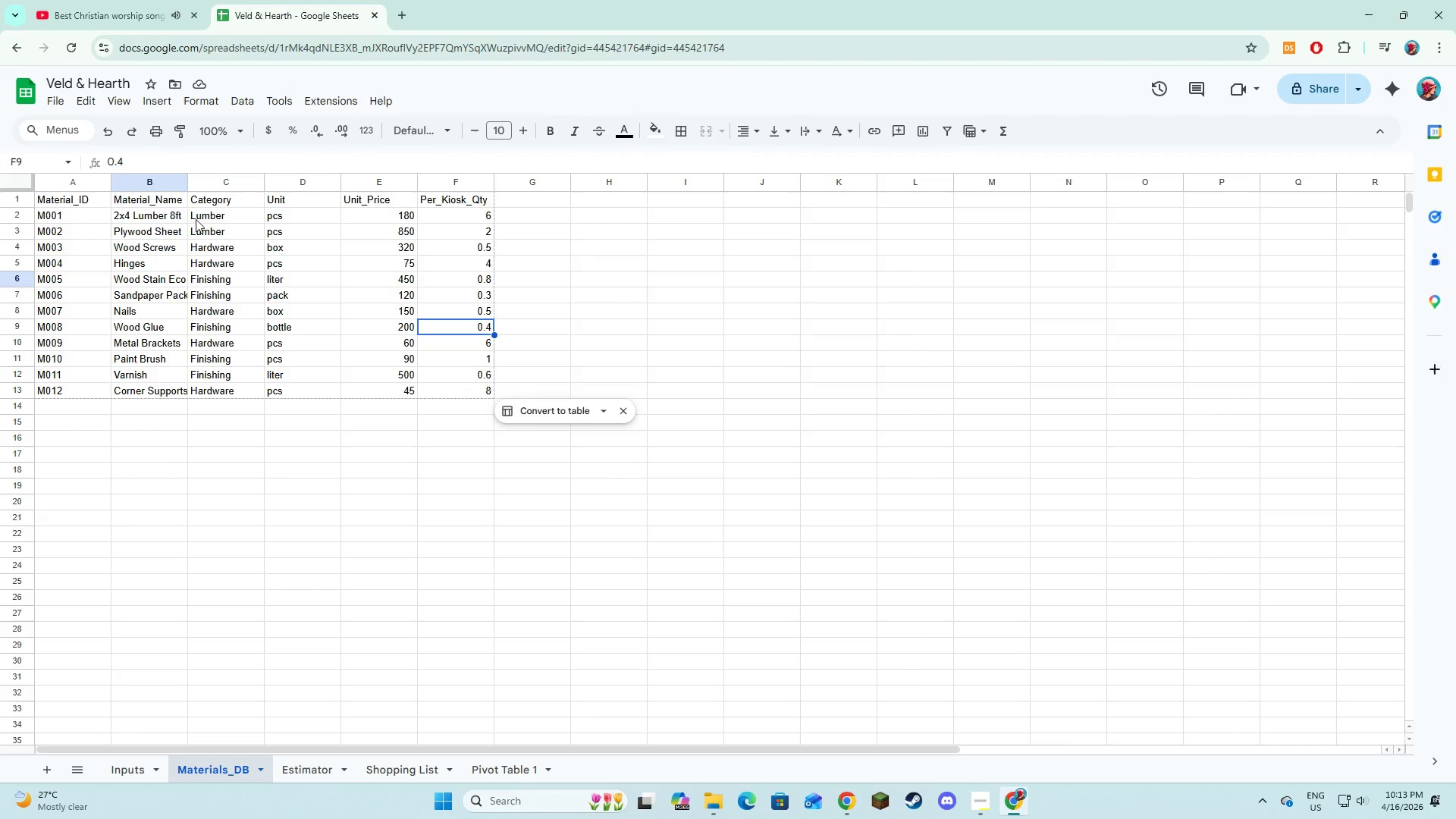 
left_click_drag(start_coordinate=[202, 215], to_coordinate=[229, 391])
 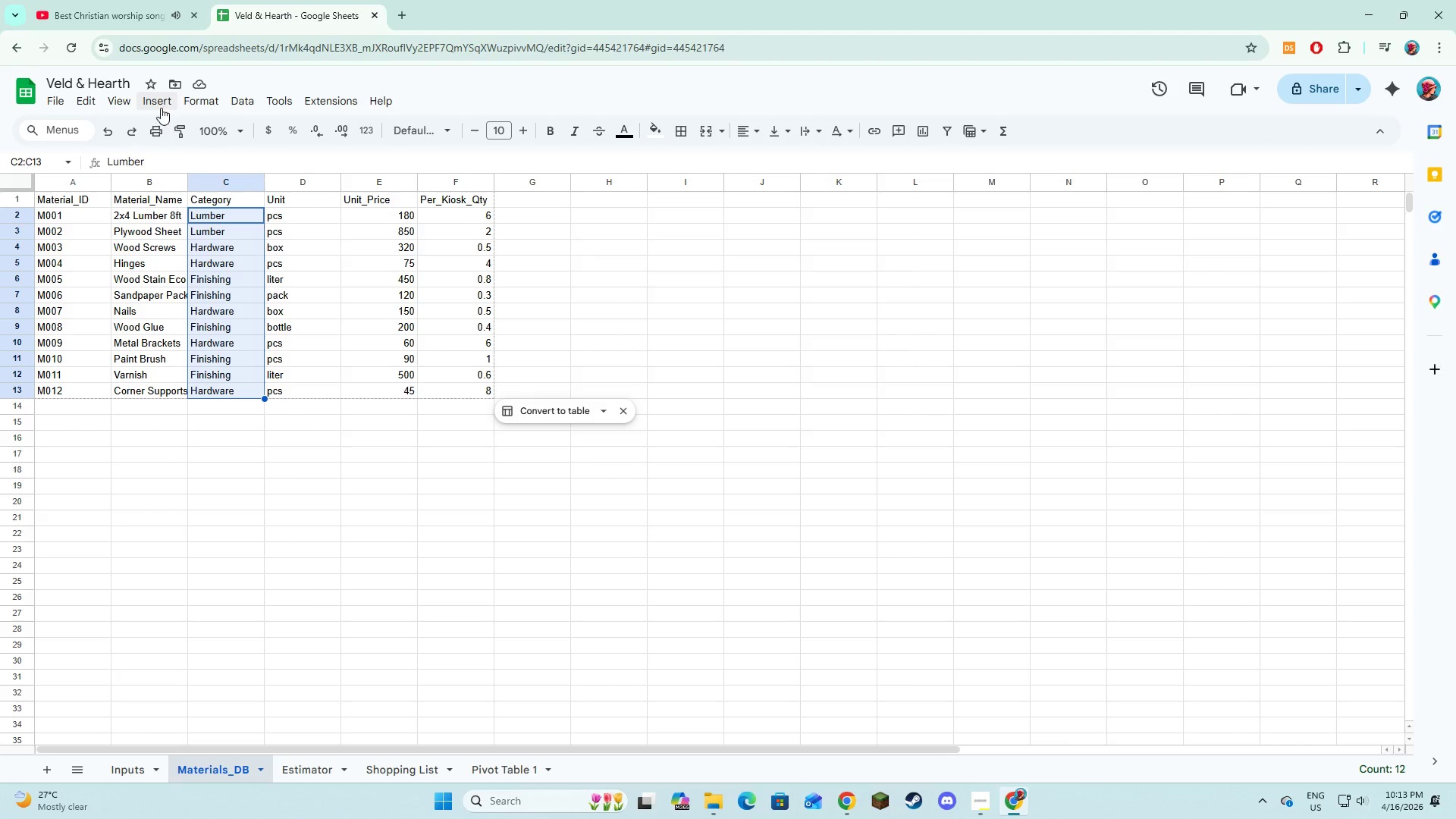 
left_click([163, 105])
 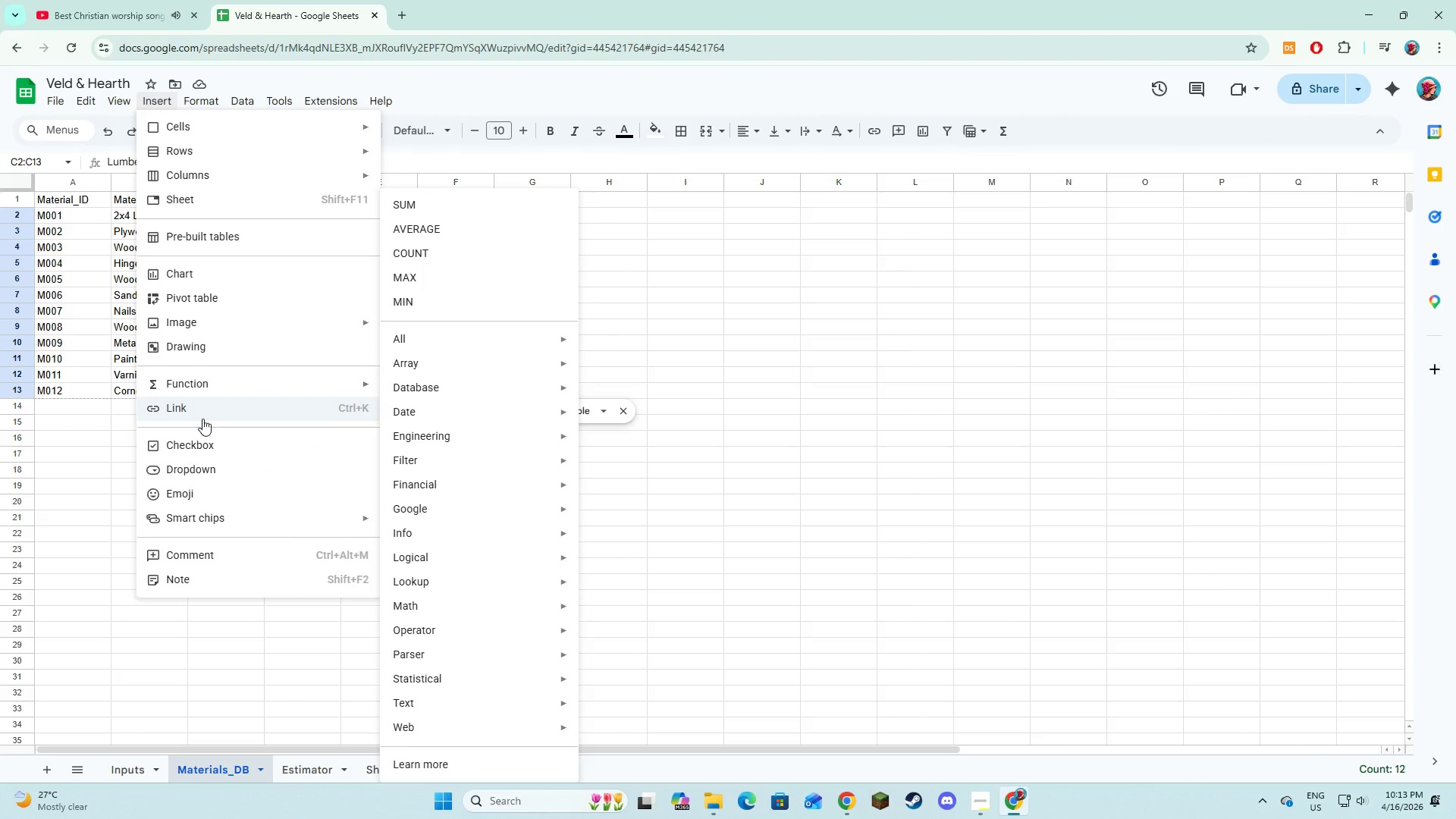 
left_click([206, 467])
 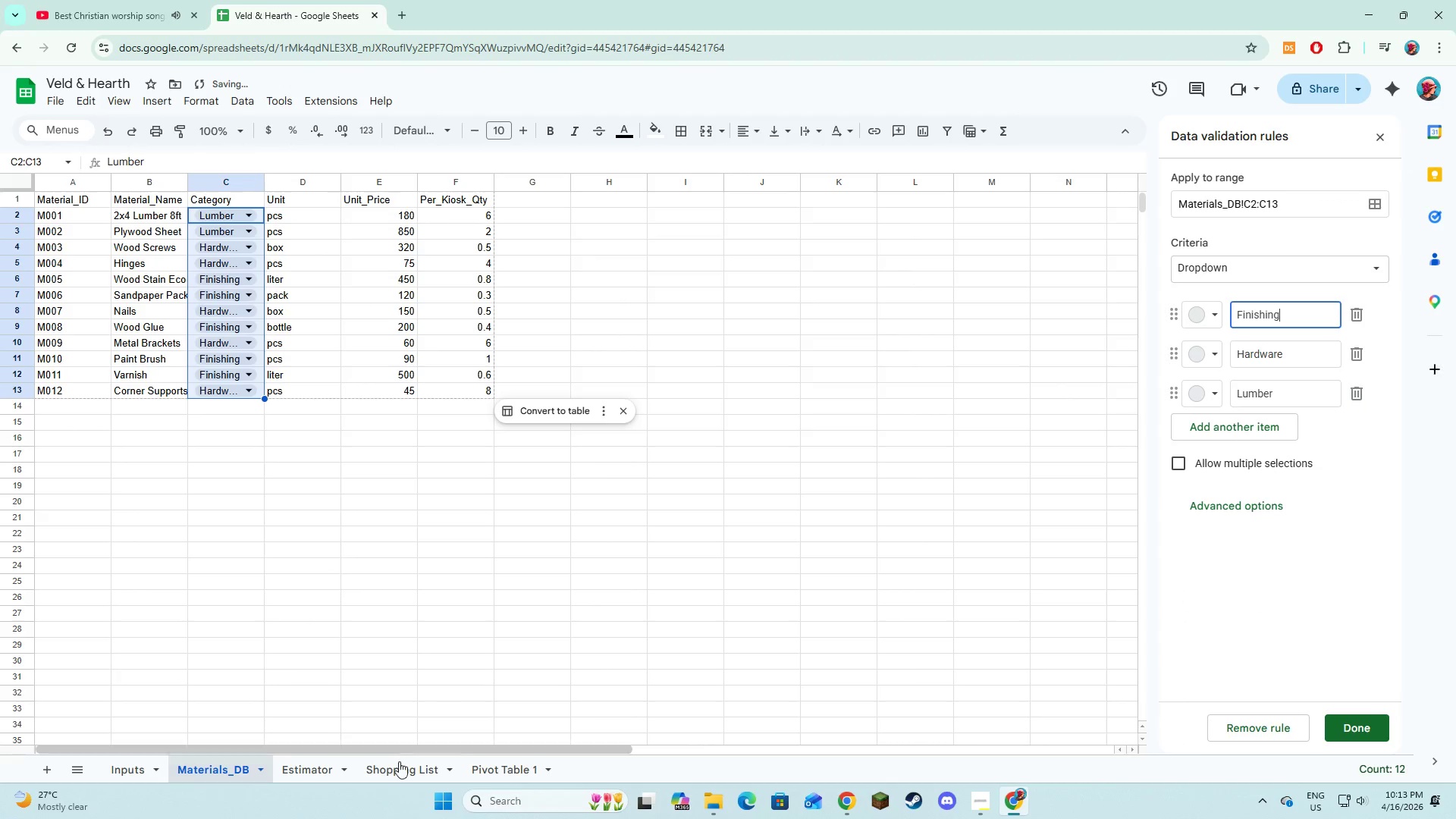 
left_click([391, 774])
 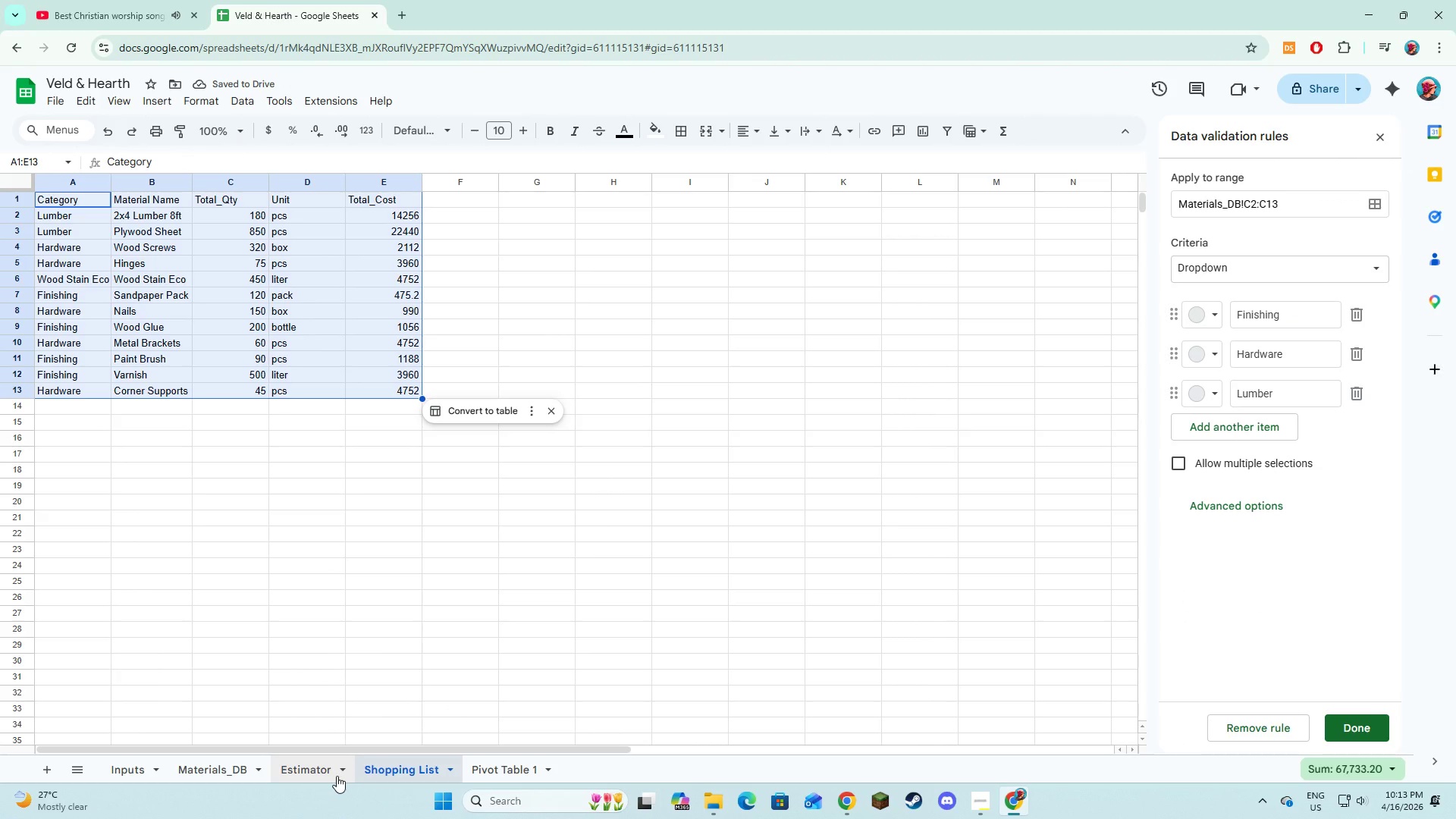 
left_click([325, 771])
 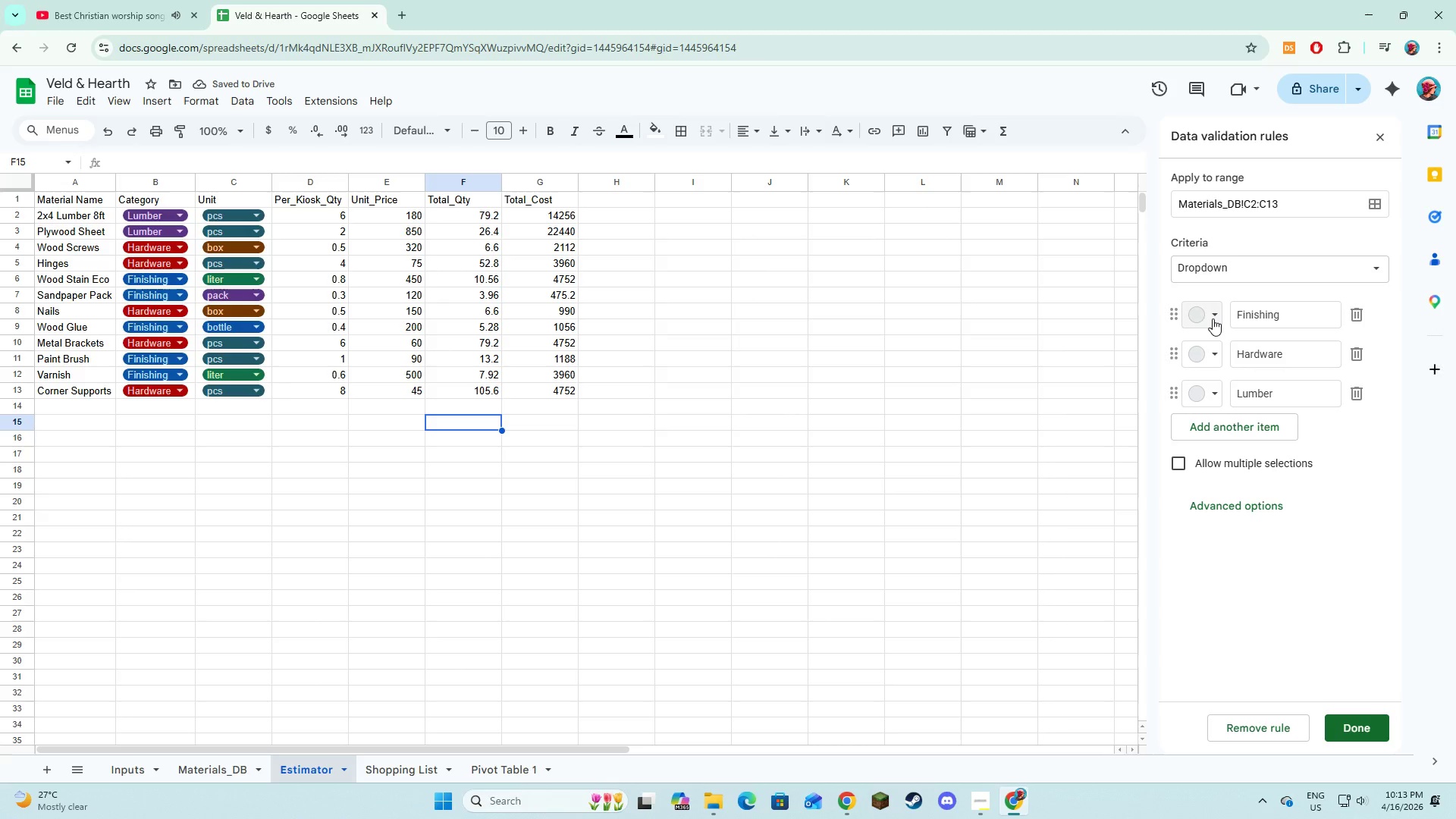 
left_click([1213, 318])
 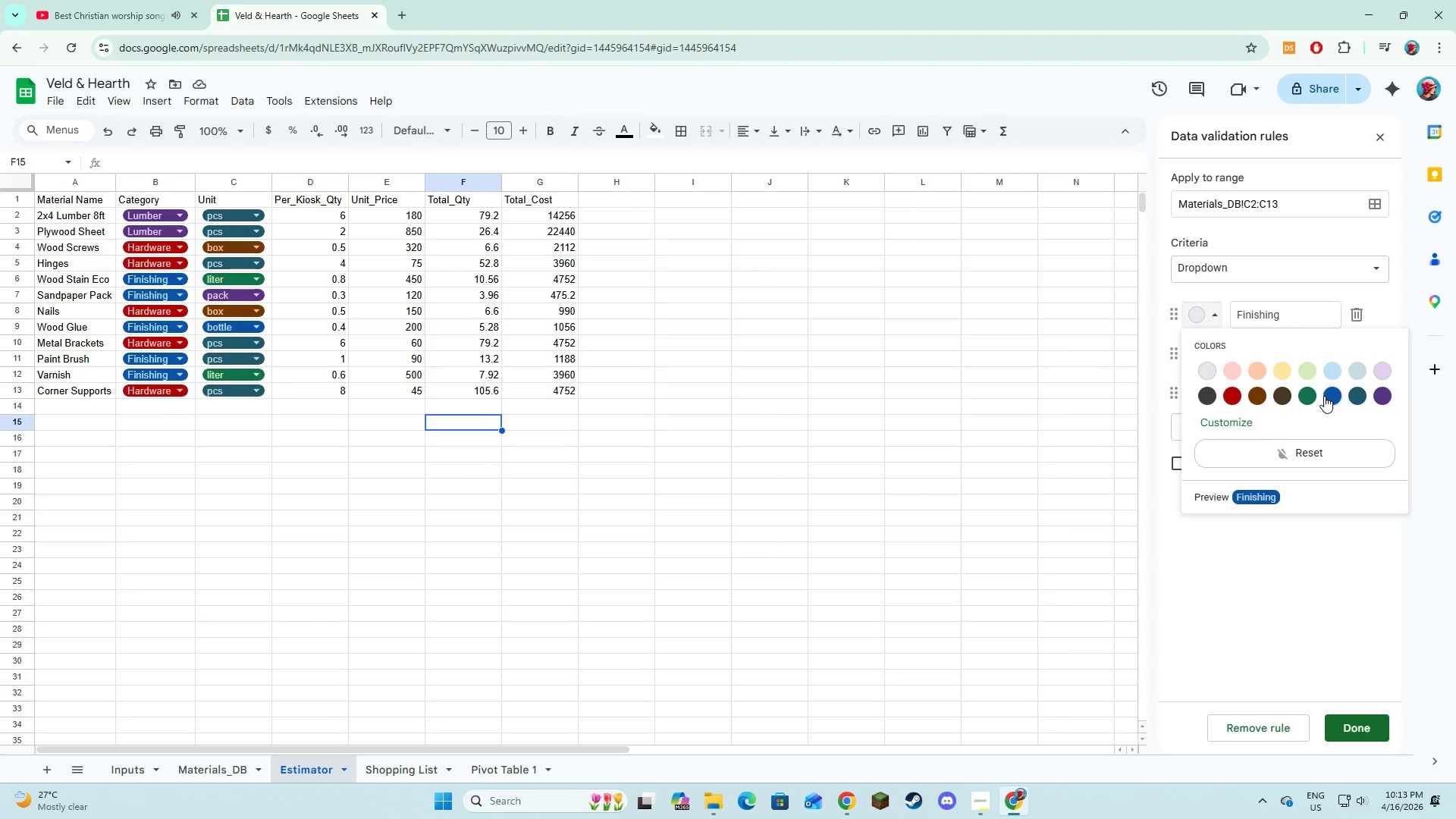 
left_click([1324, 396])
 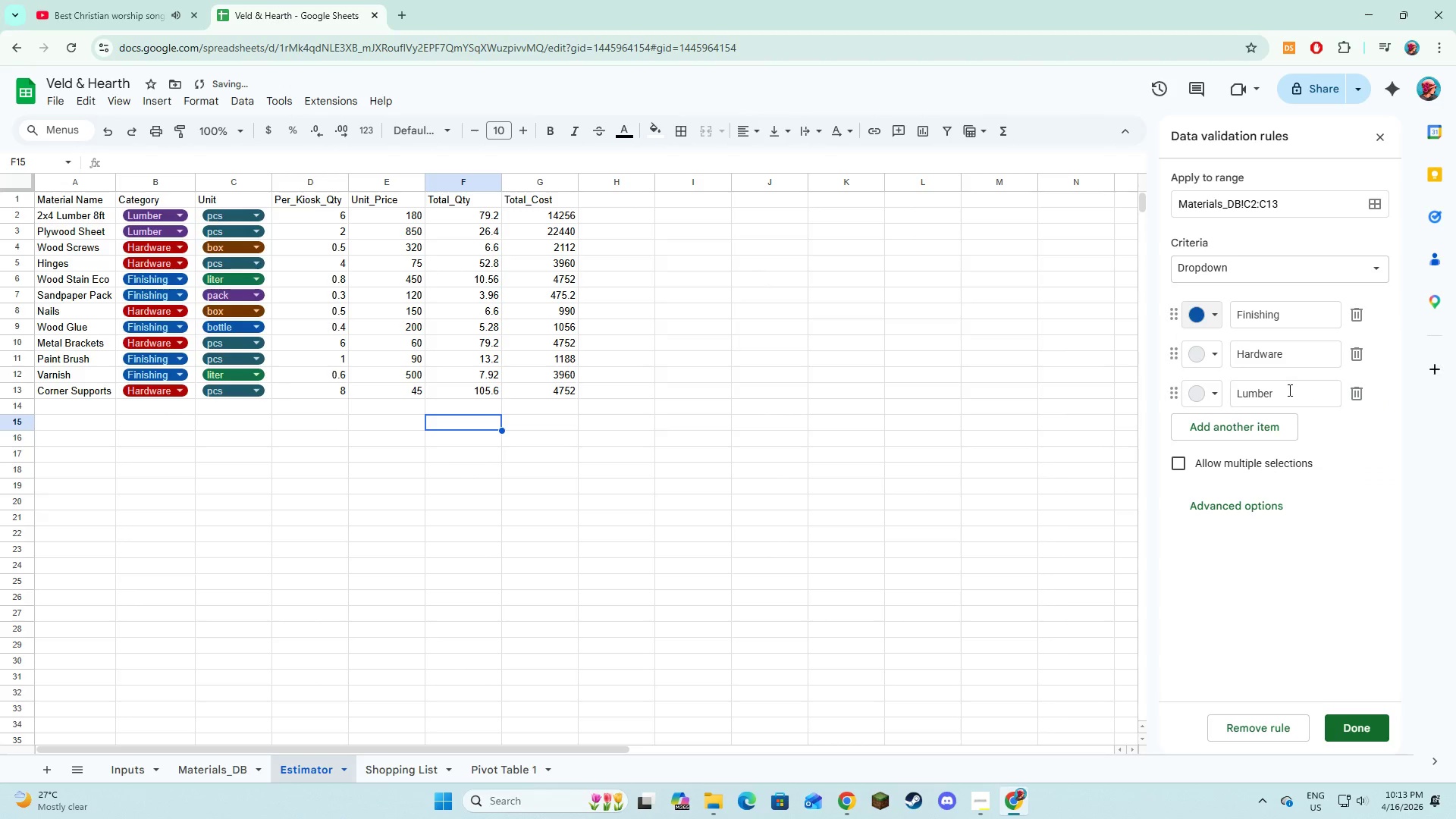 
left_click([1214, 355])
 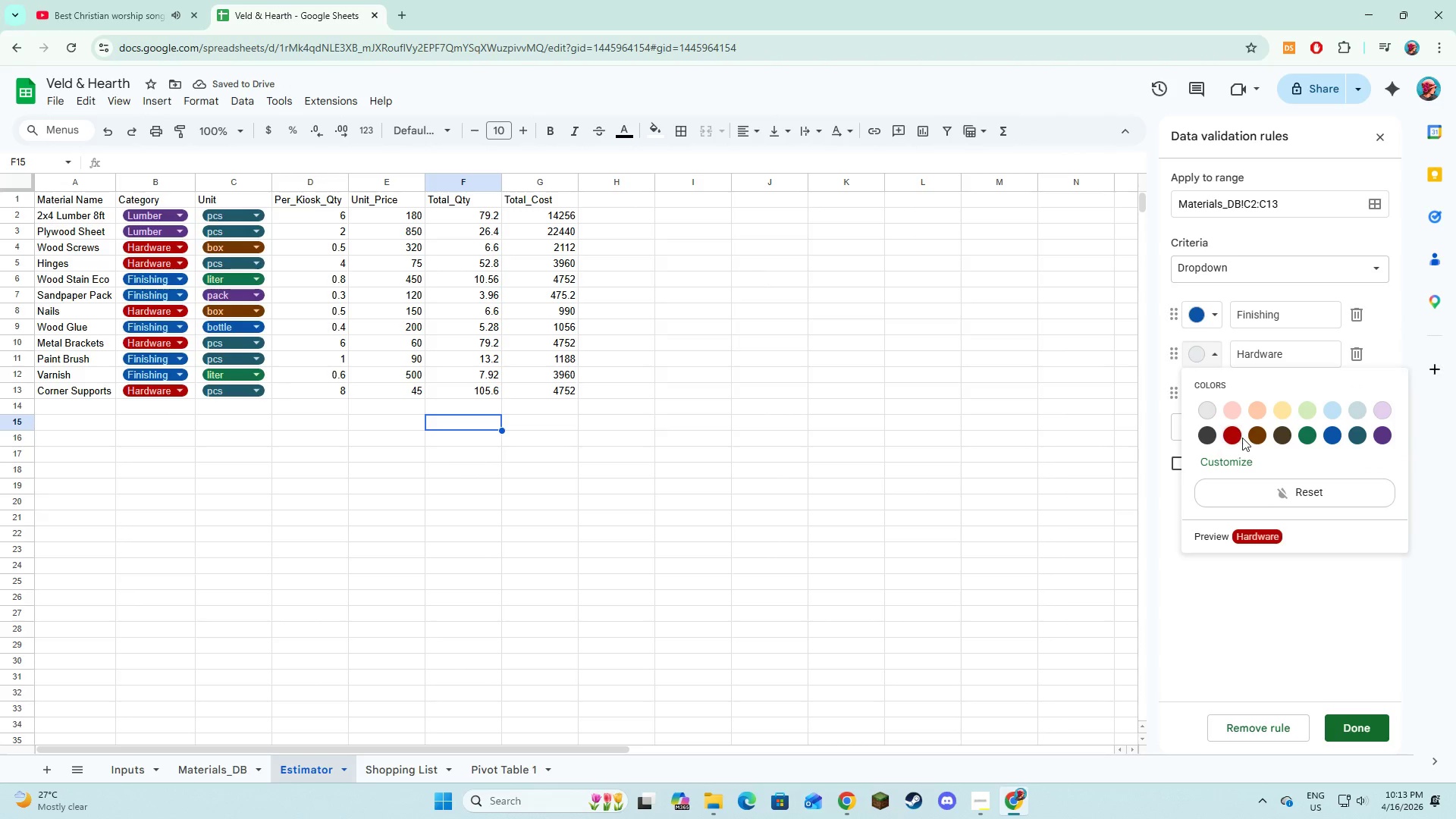 
left_click([1237, 436])
 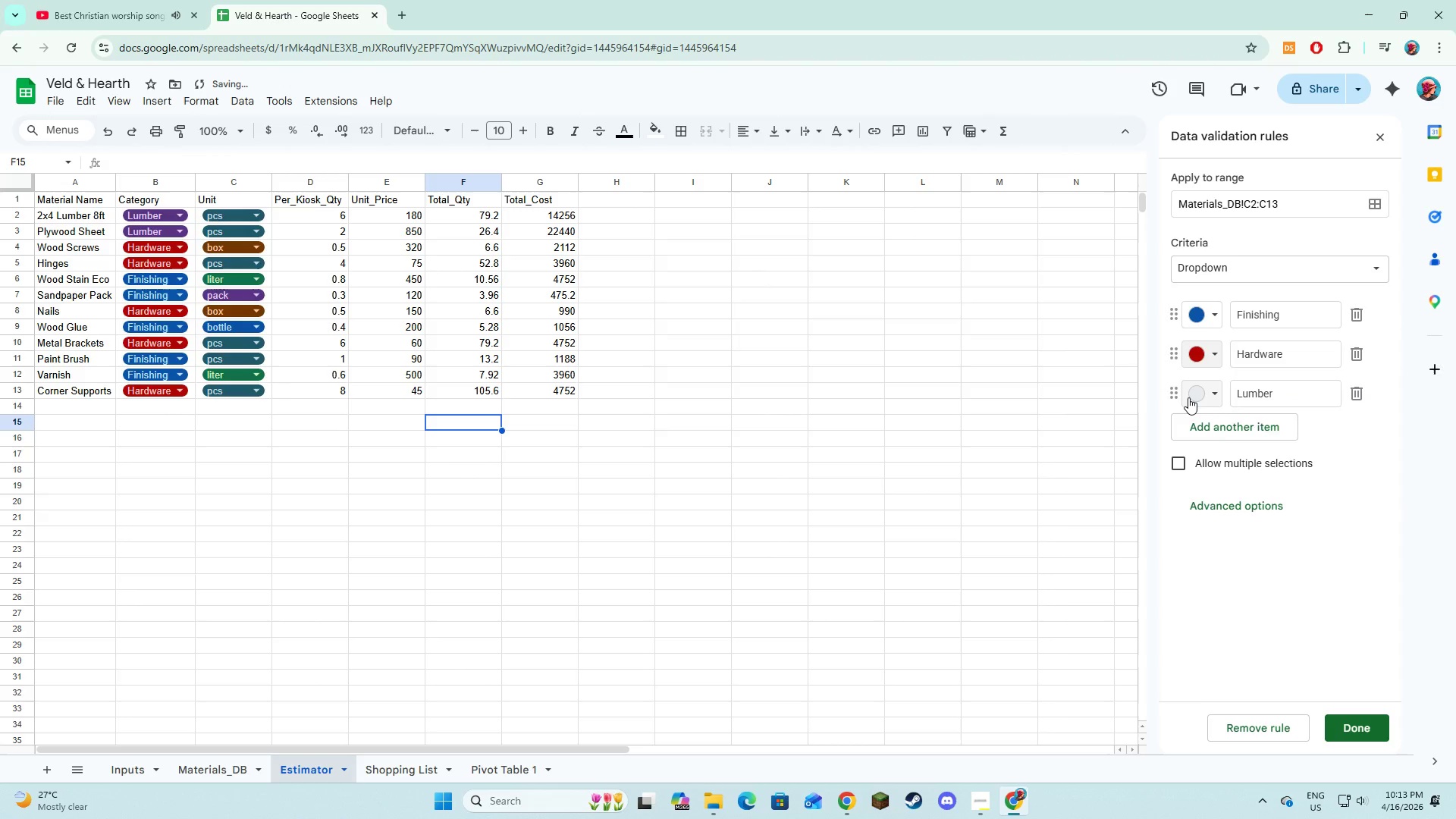 
left_click([1188, 397])
 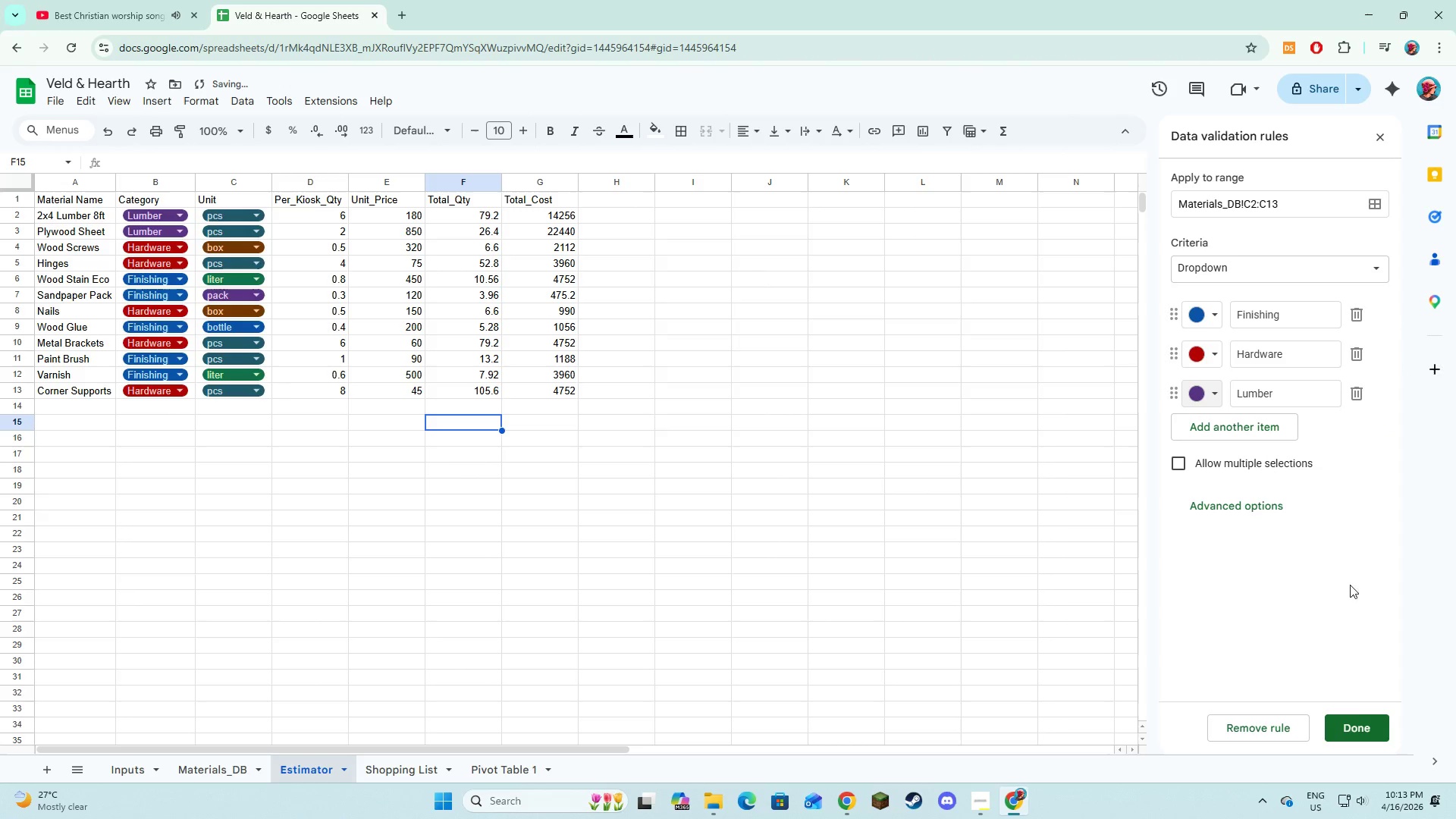 
left_click([1359, 723])
 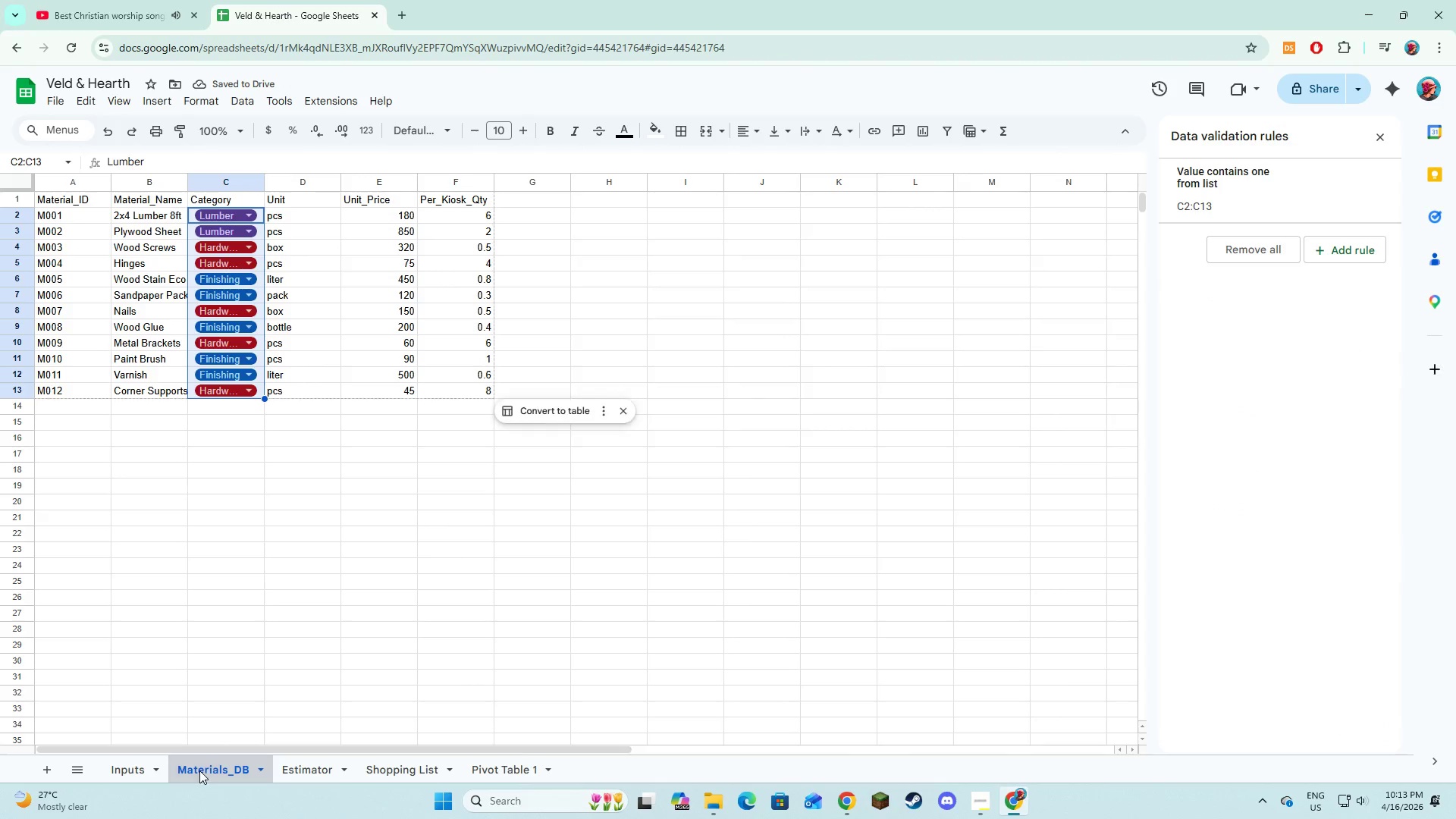 
left_click([216, 548])
 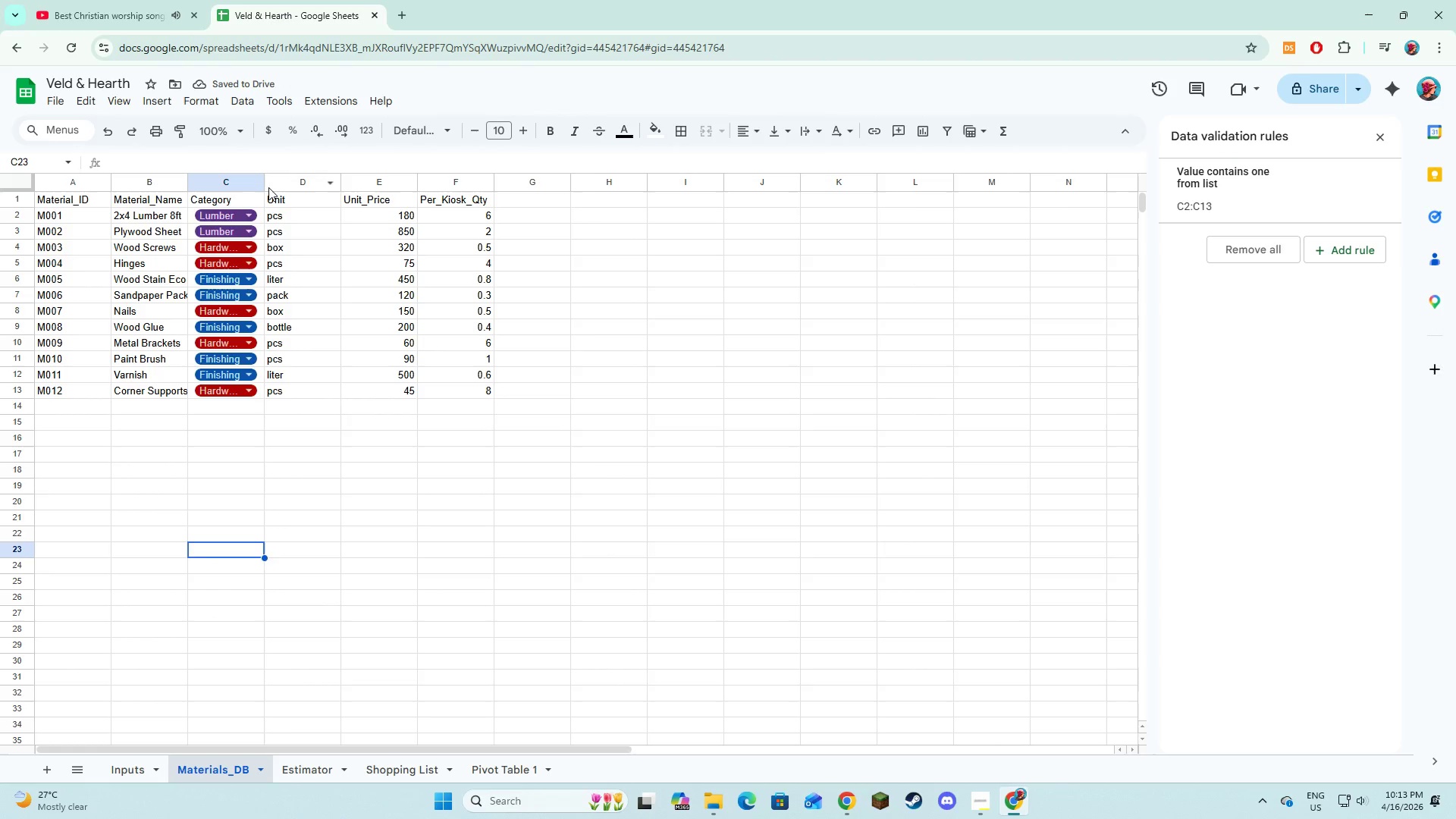 
left_click([268, 182])
 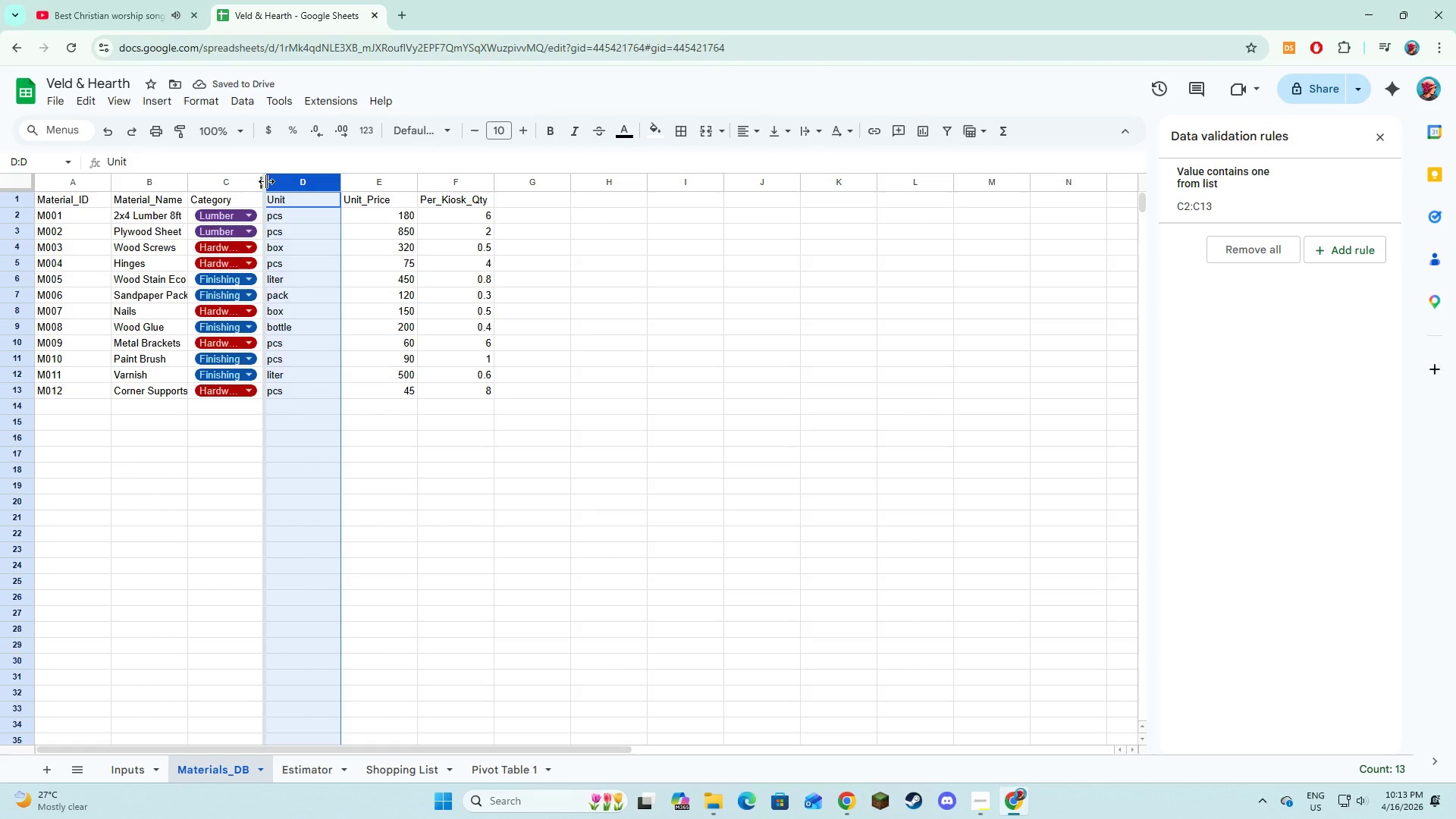 
double_click([266, 181])
 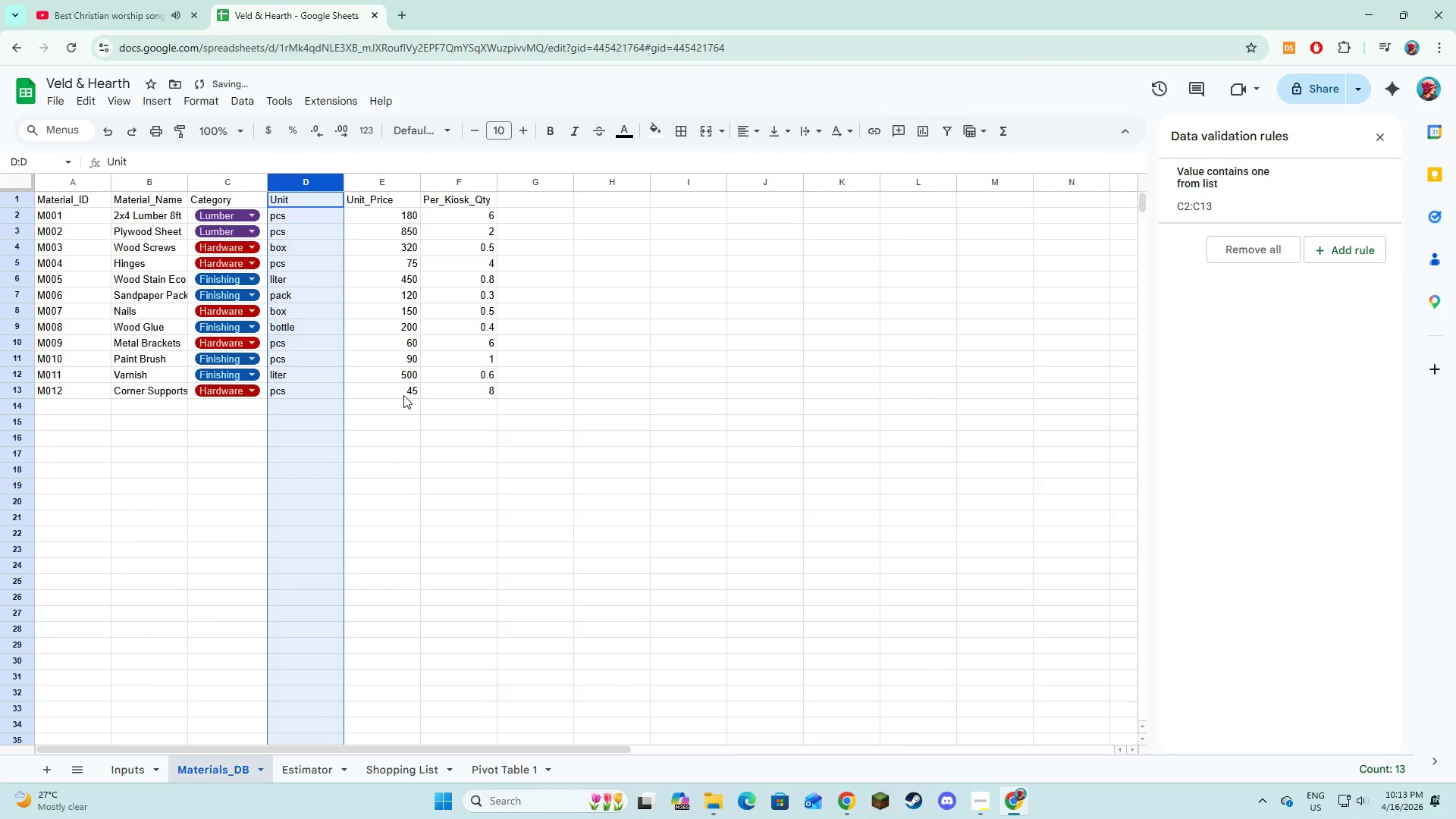 
left_click([413, 408])
 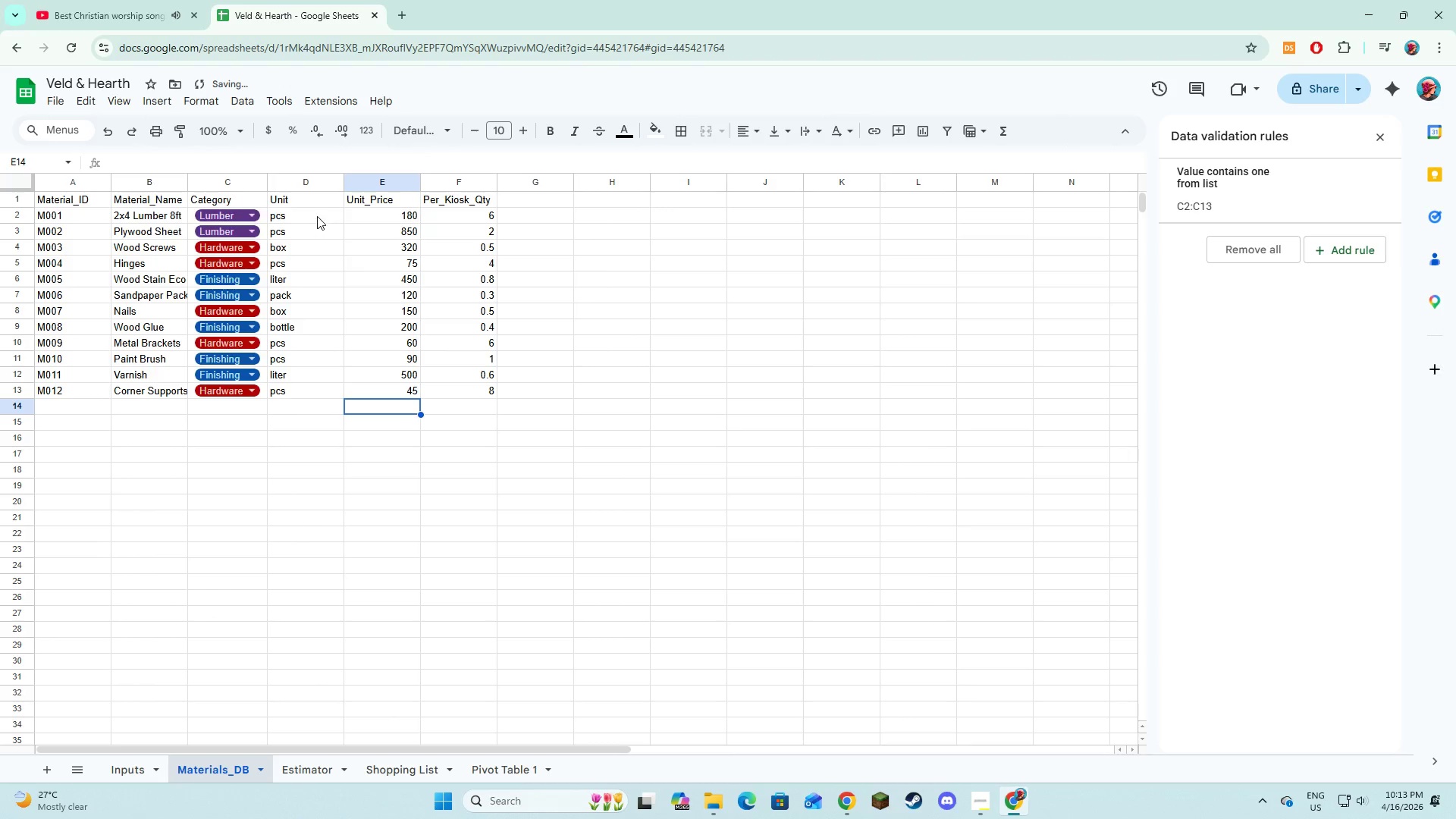 
left_click_drag(start_coordinate=[317, 216], to_coordinate=[316, 390])
 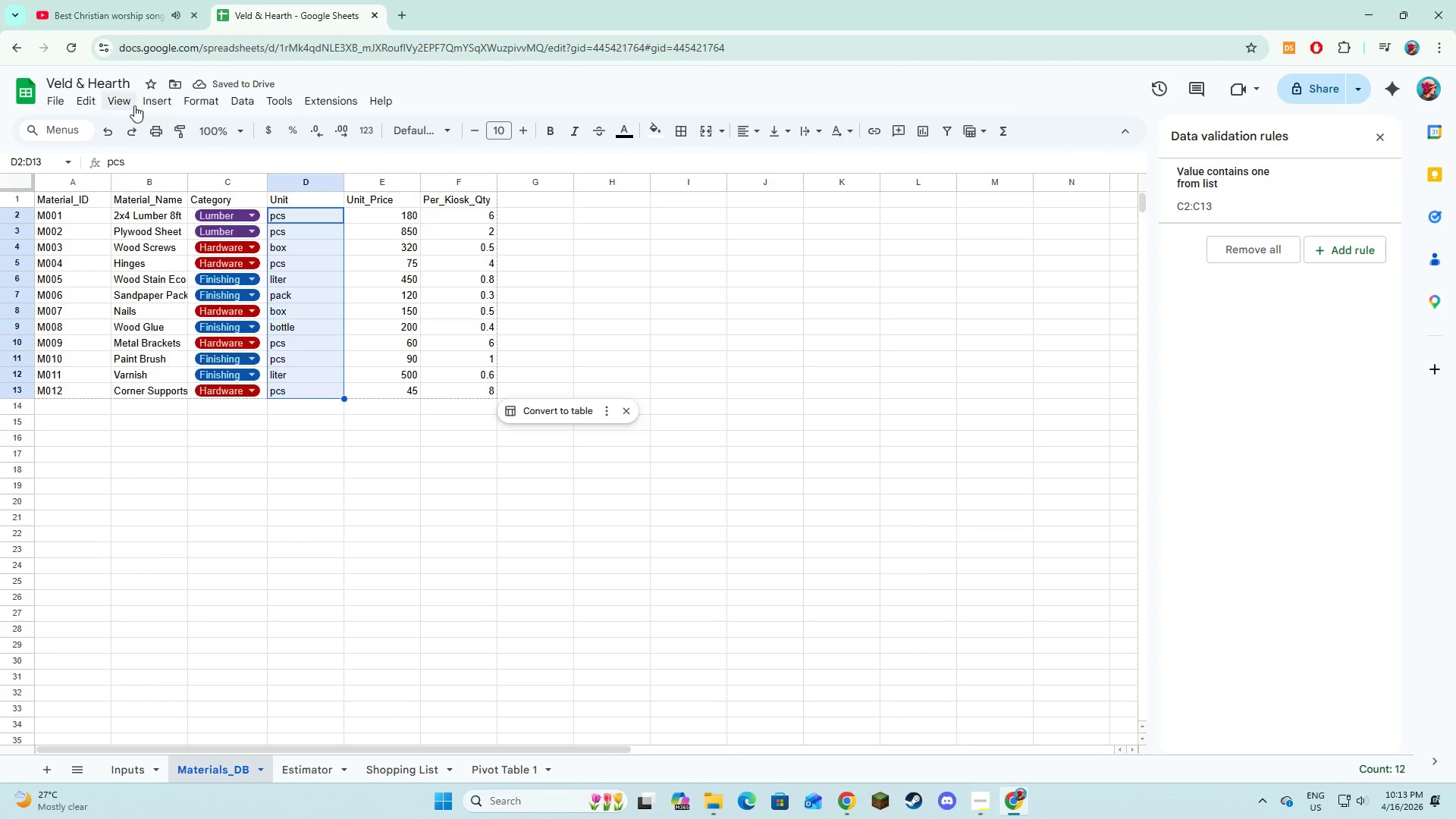 
left_click([139, 104])
 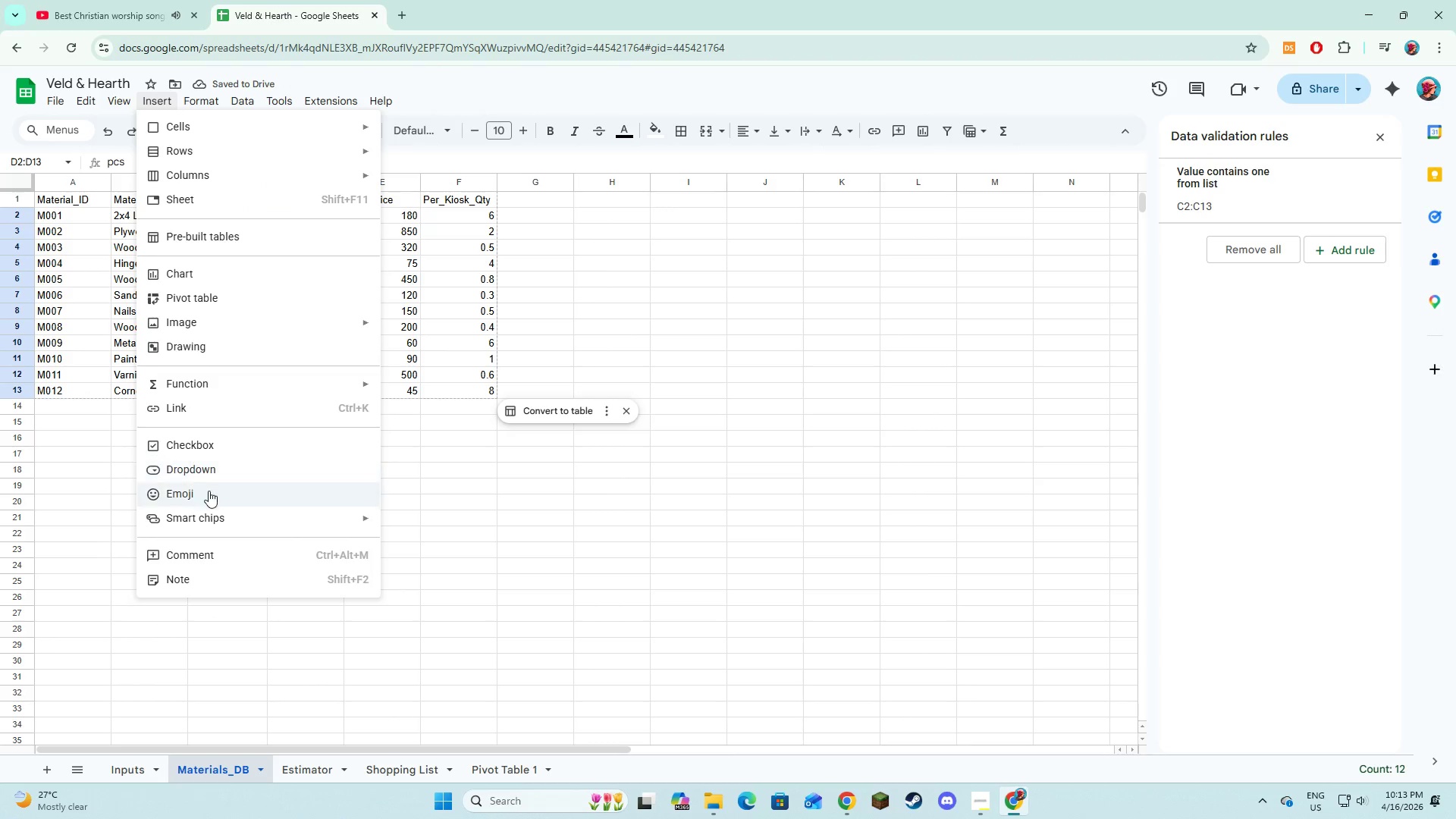 
left_click([214, 472])
 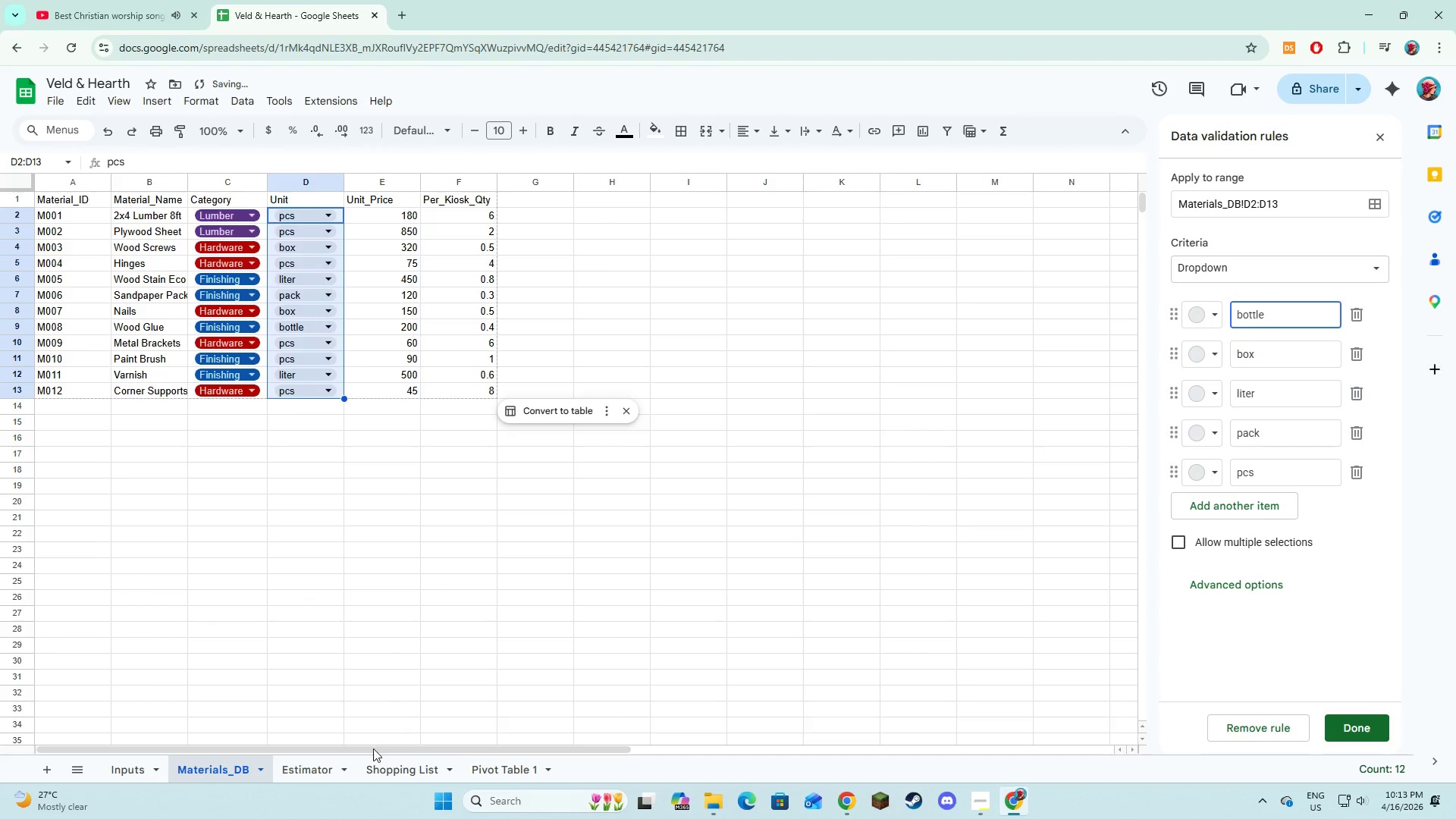 
left_click([333, 775])
 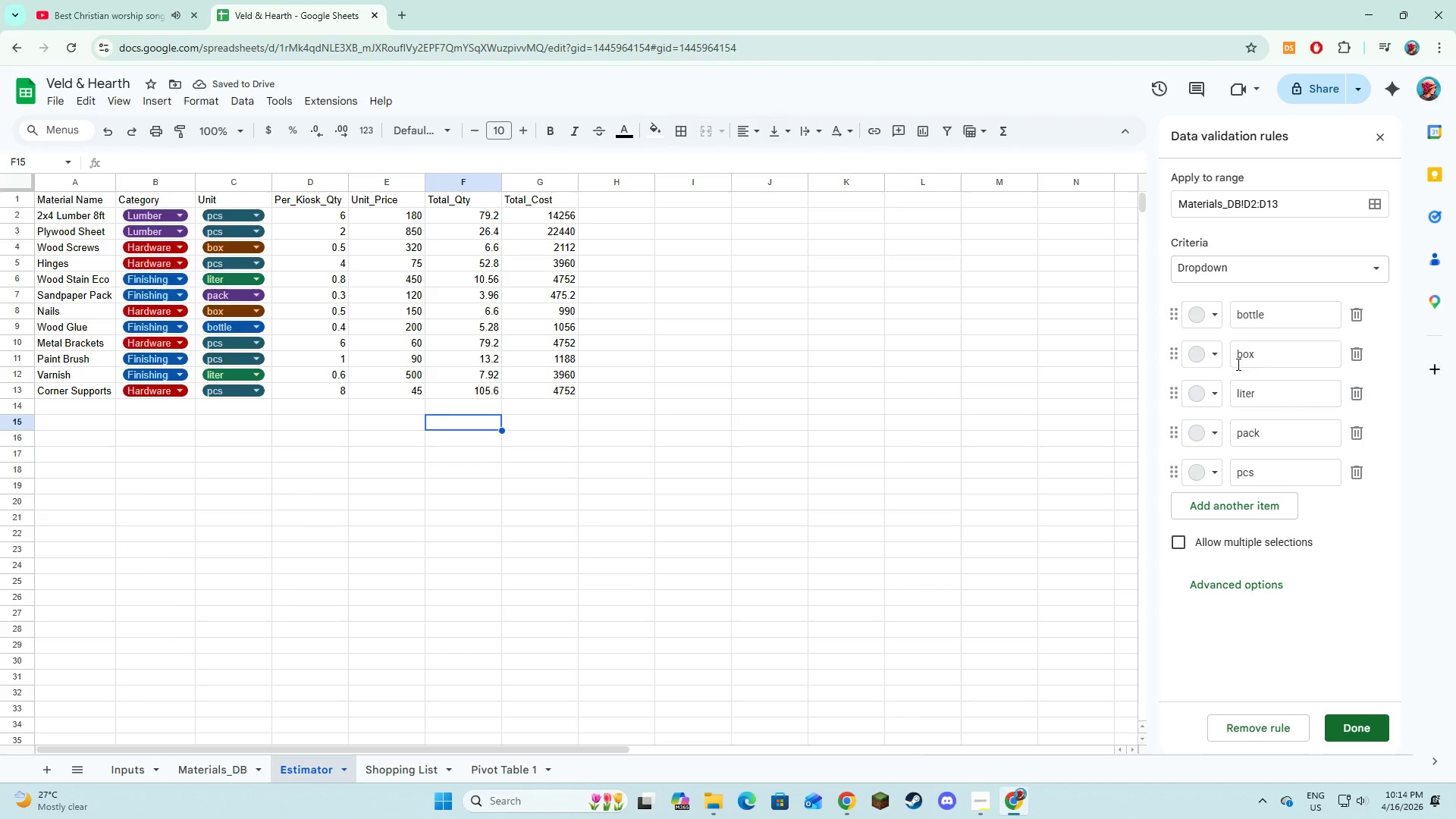 
left_click([1216, 319])
 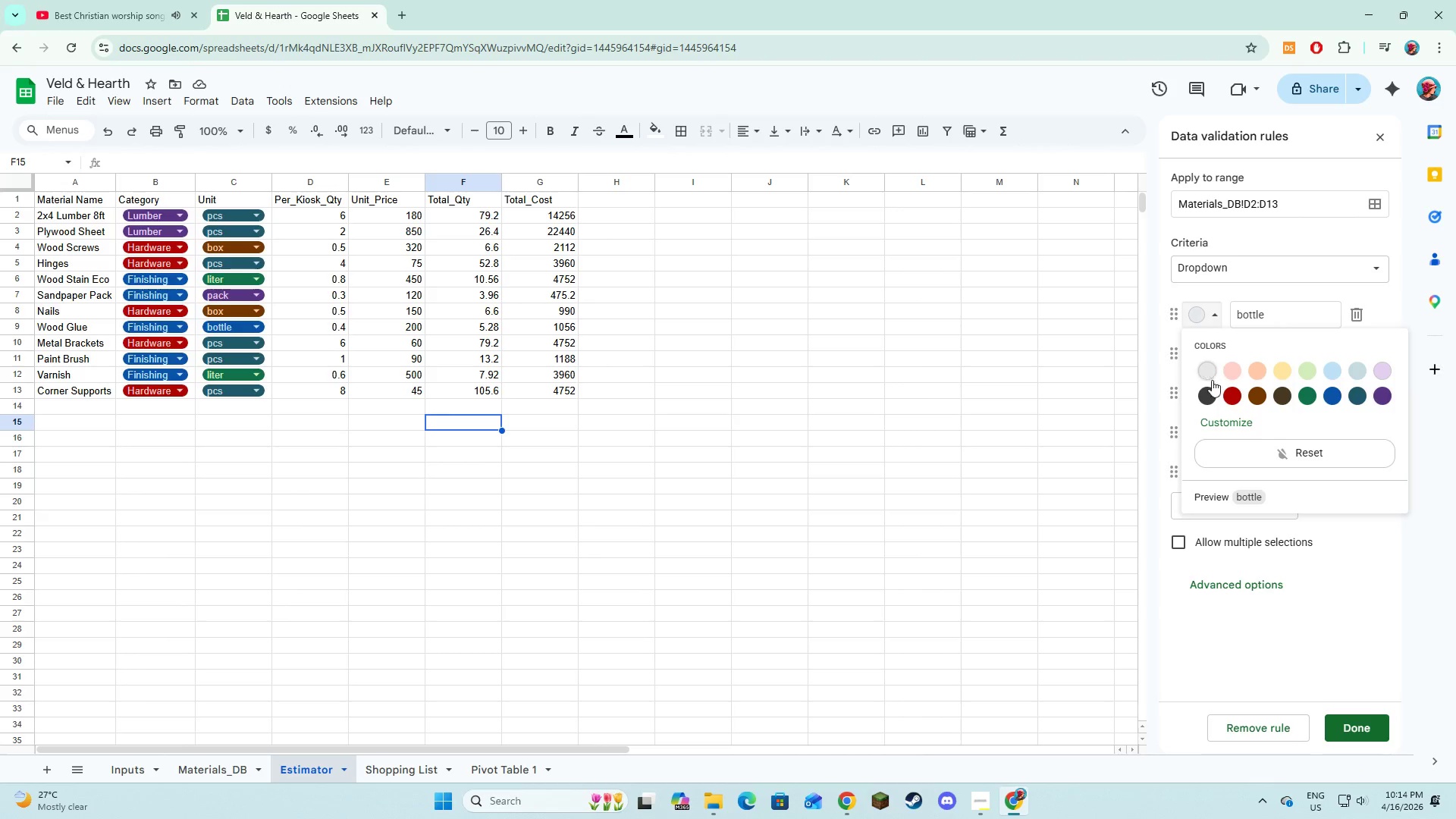 
left_click([1325, 399])
 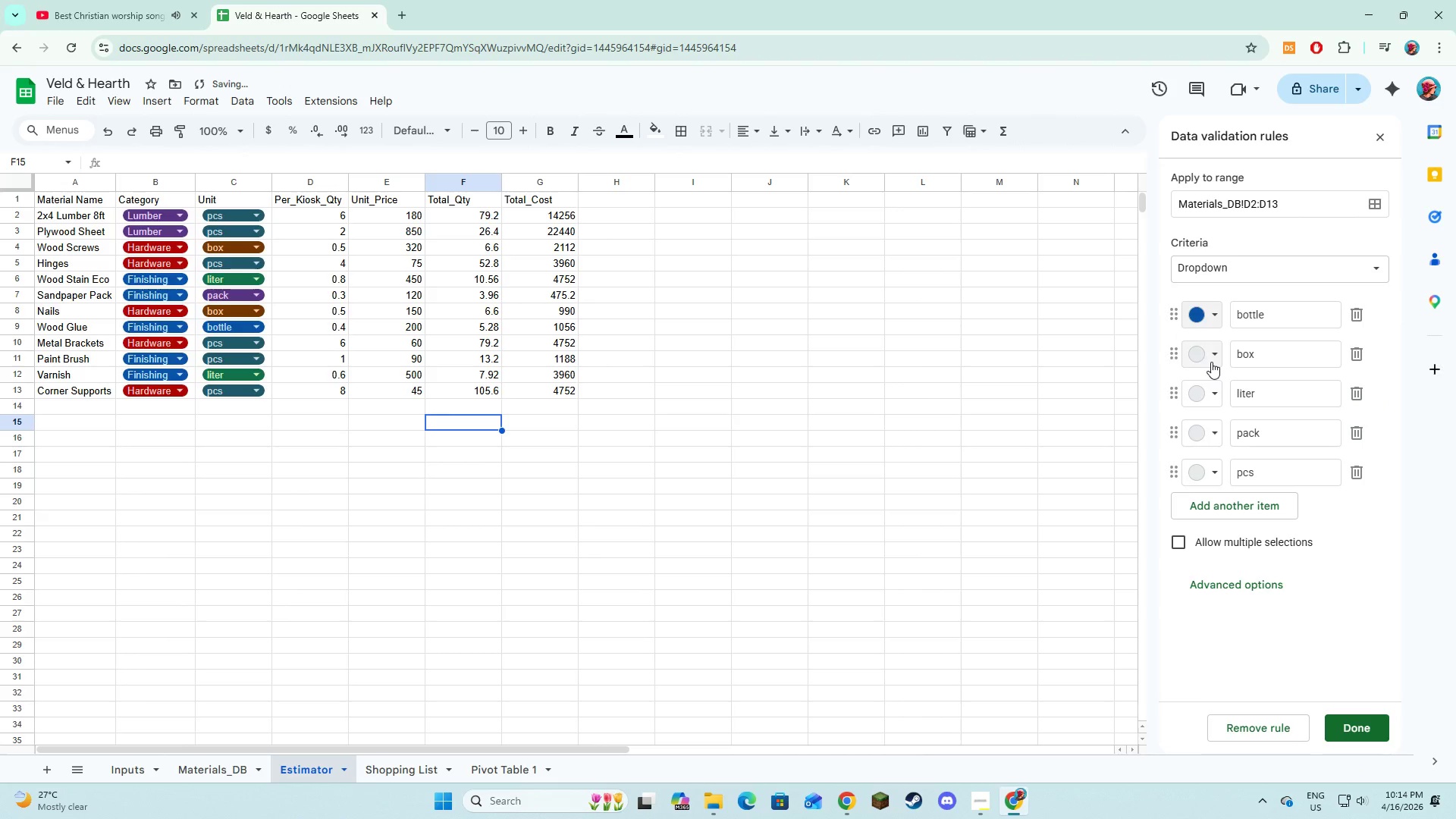 
left_click([1207, 359])
 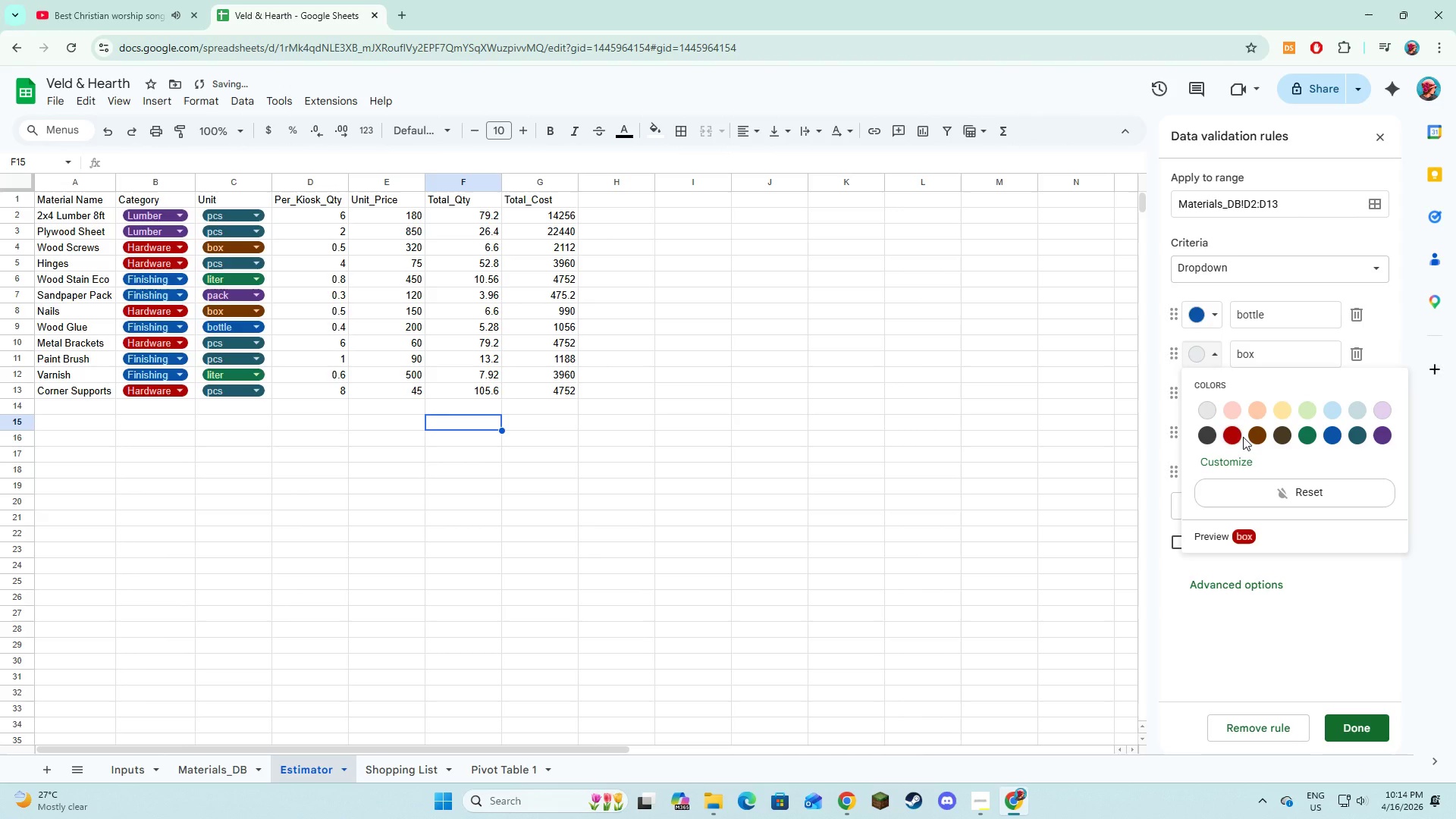 
left_click([1250, 437])
 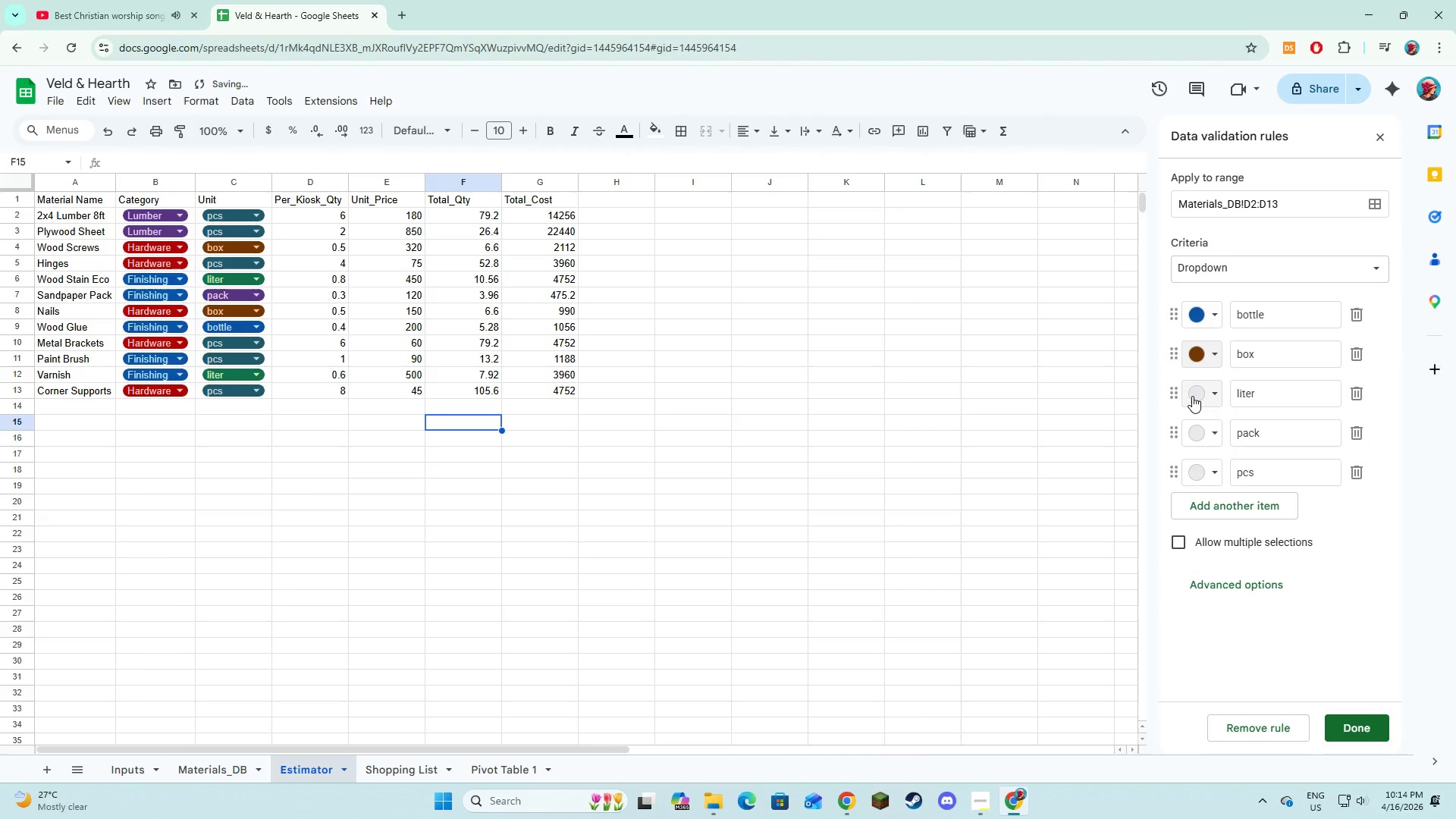 
left_click([1192, 396])
 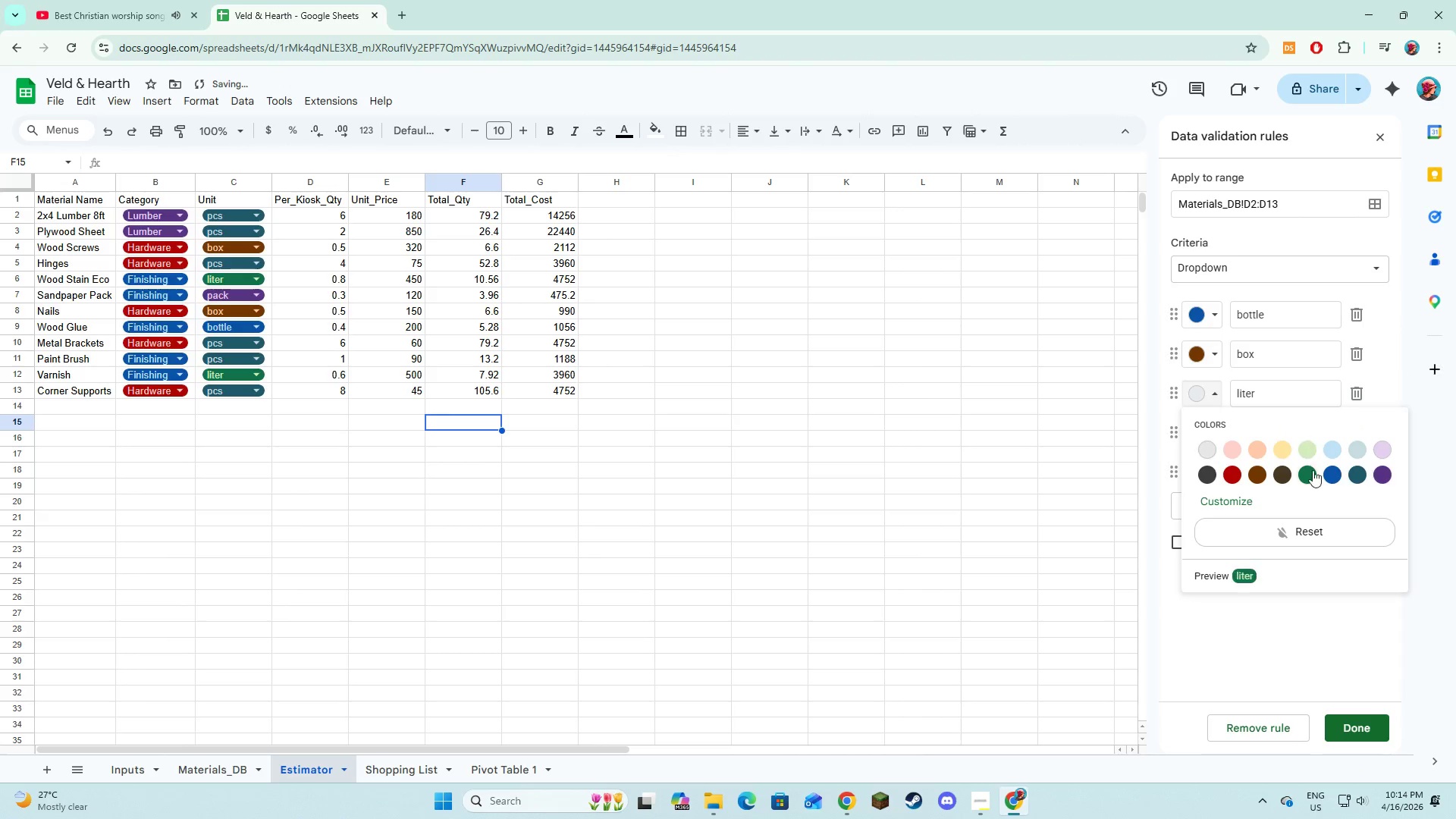 
left_click([1309, 476])
 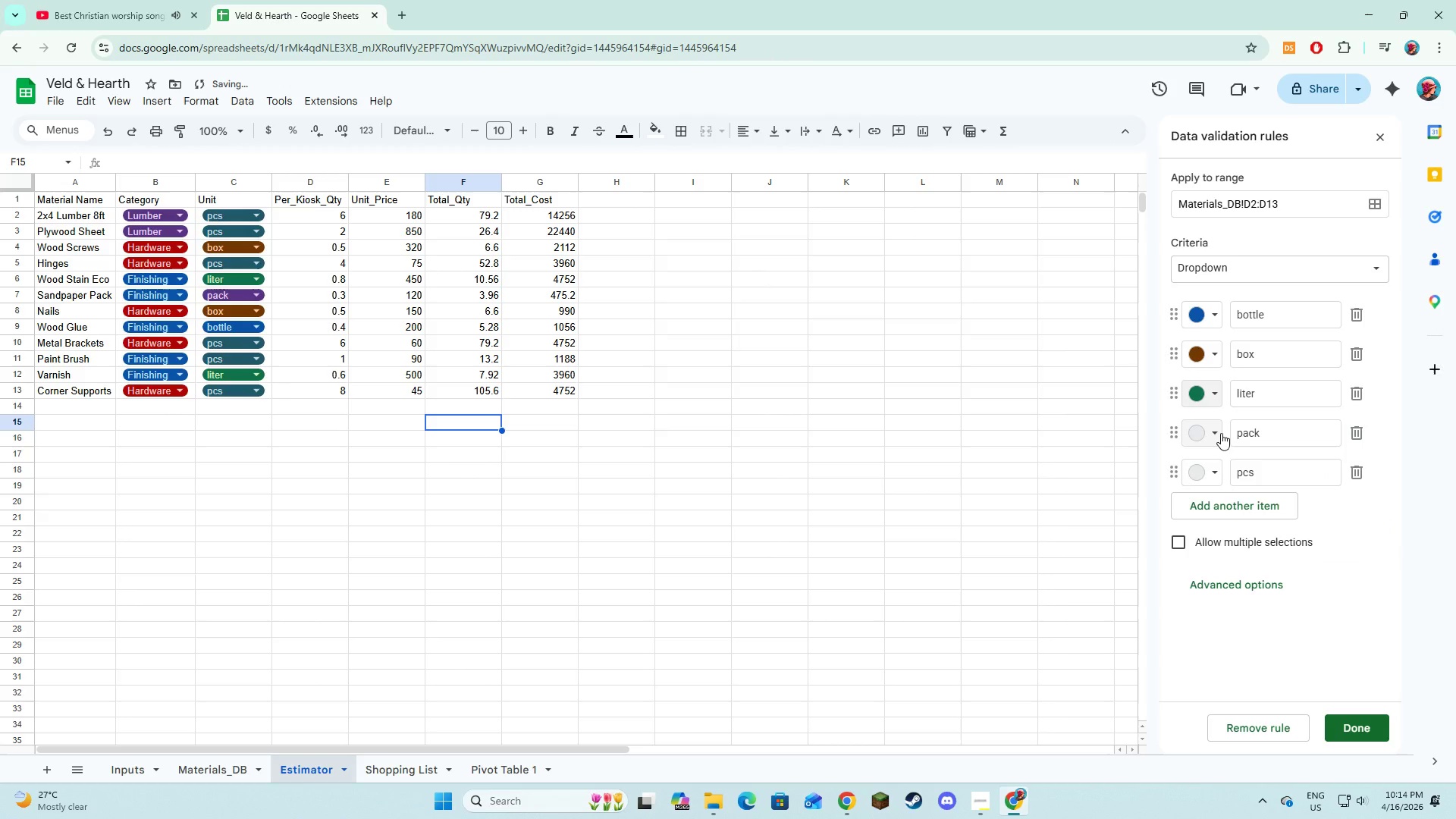 
left_click([1221, 433])
 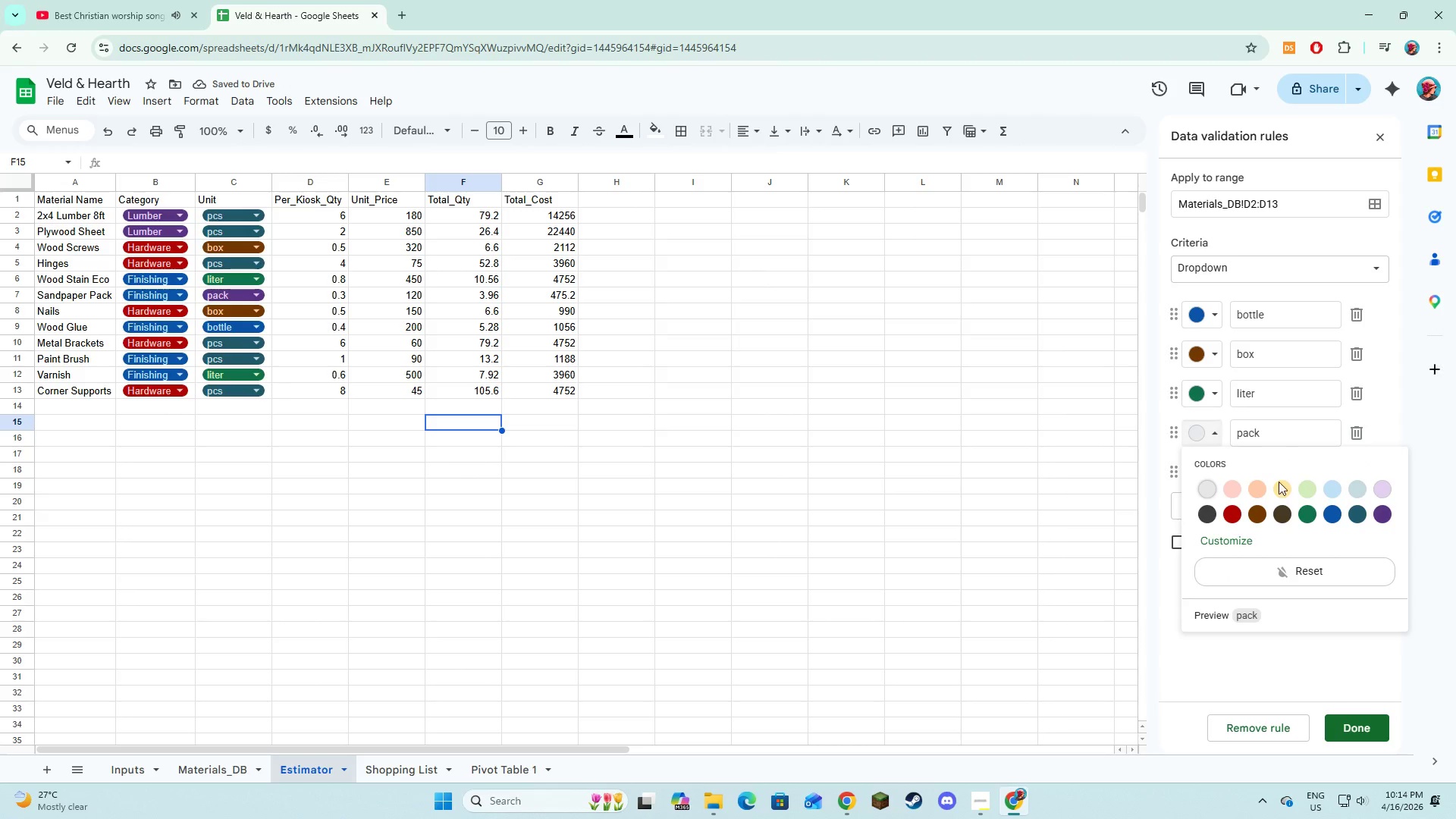 
left_click([1374, 513])
 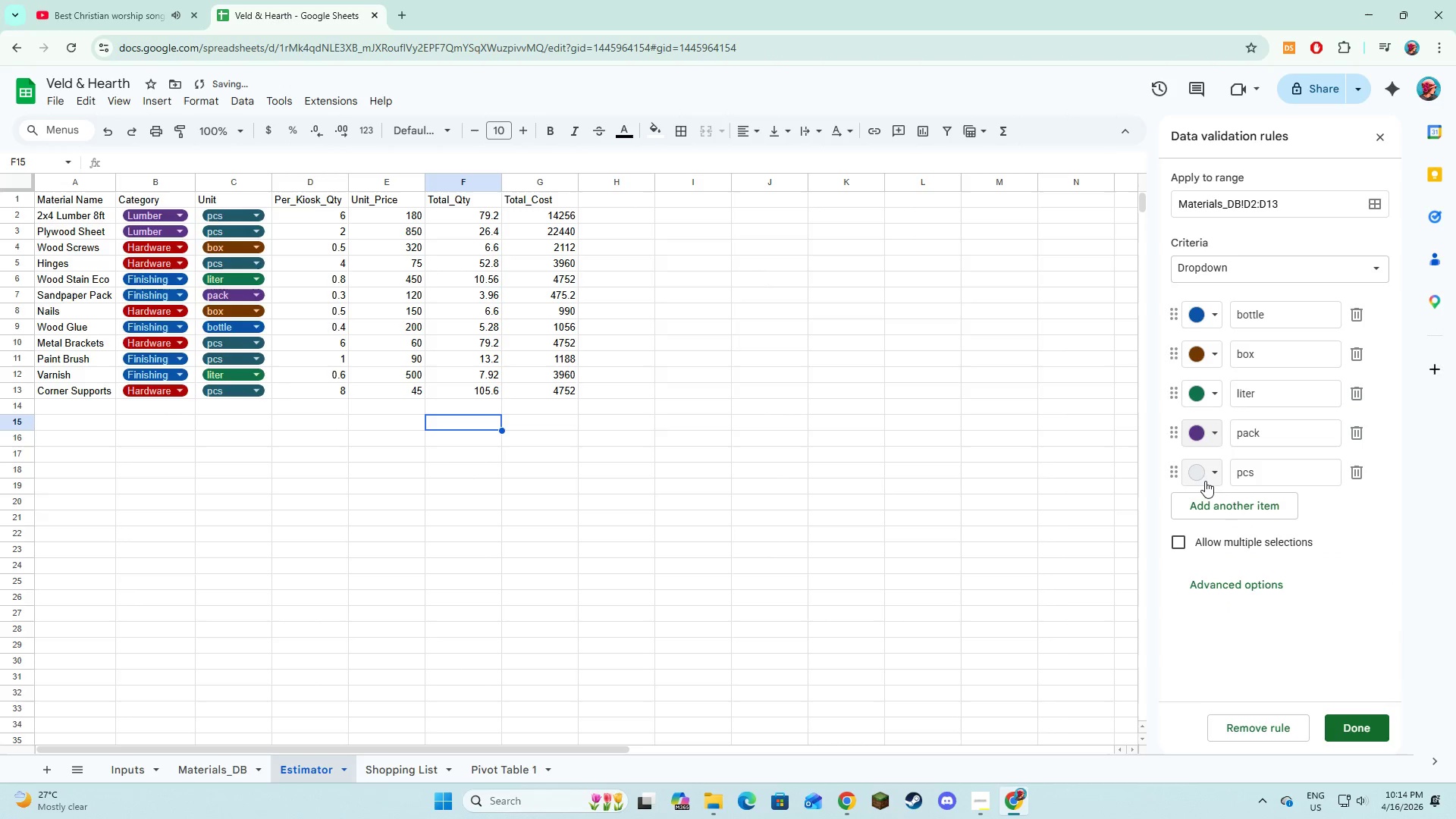 
left_click([1204, 481])
 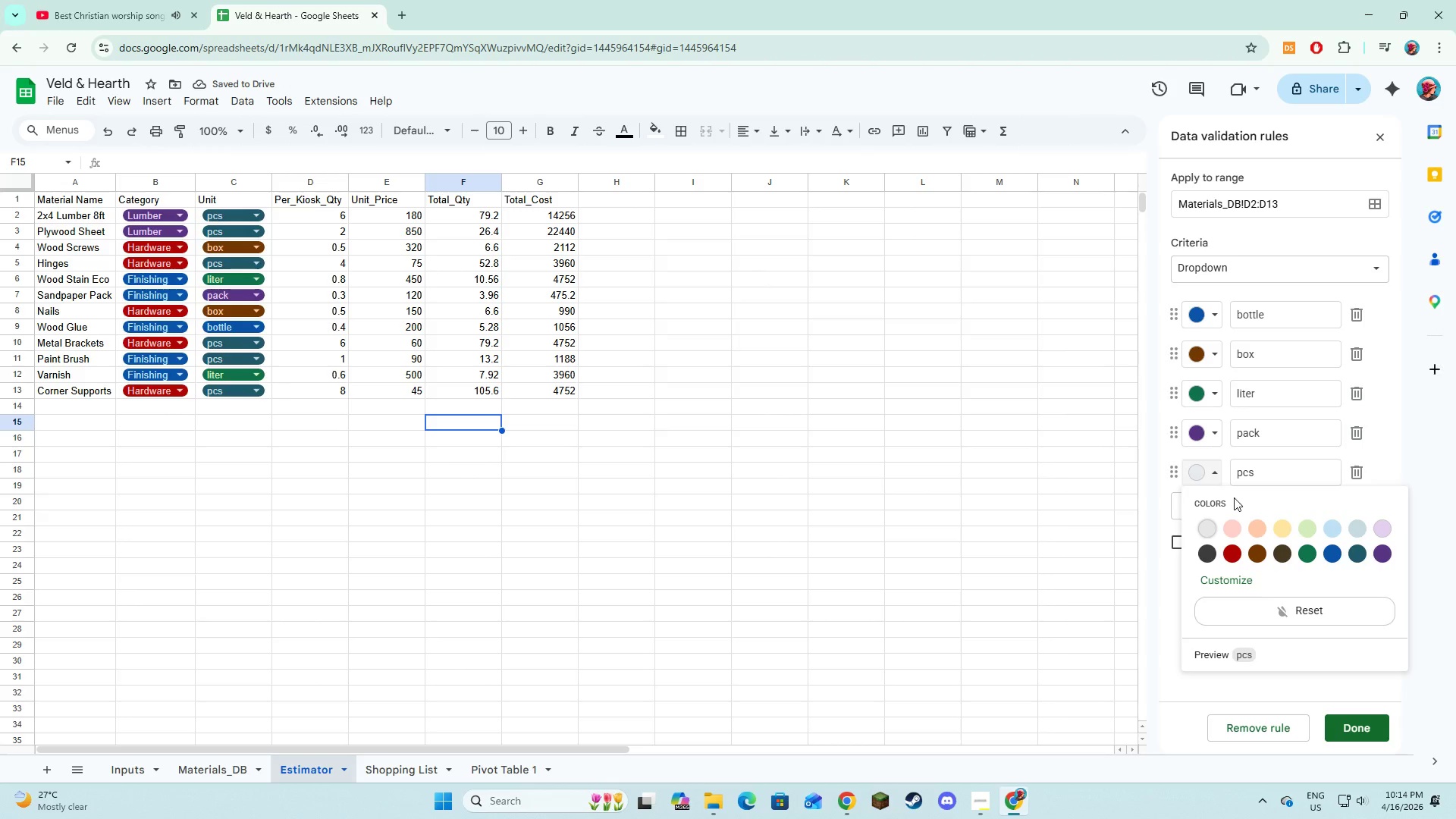 
left_click([1357, 554])
 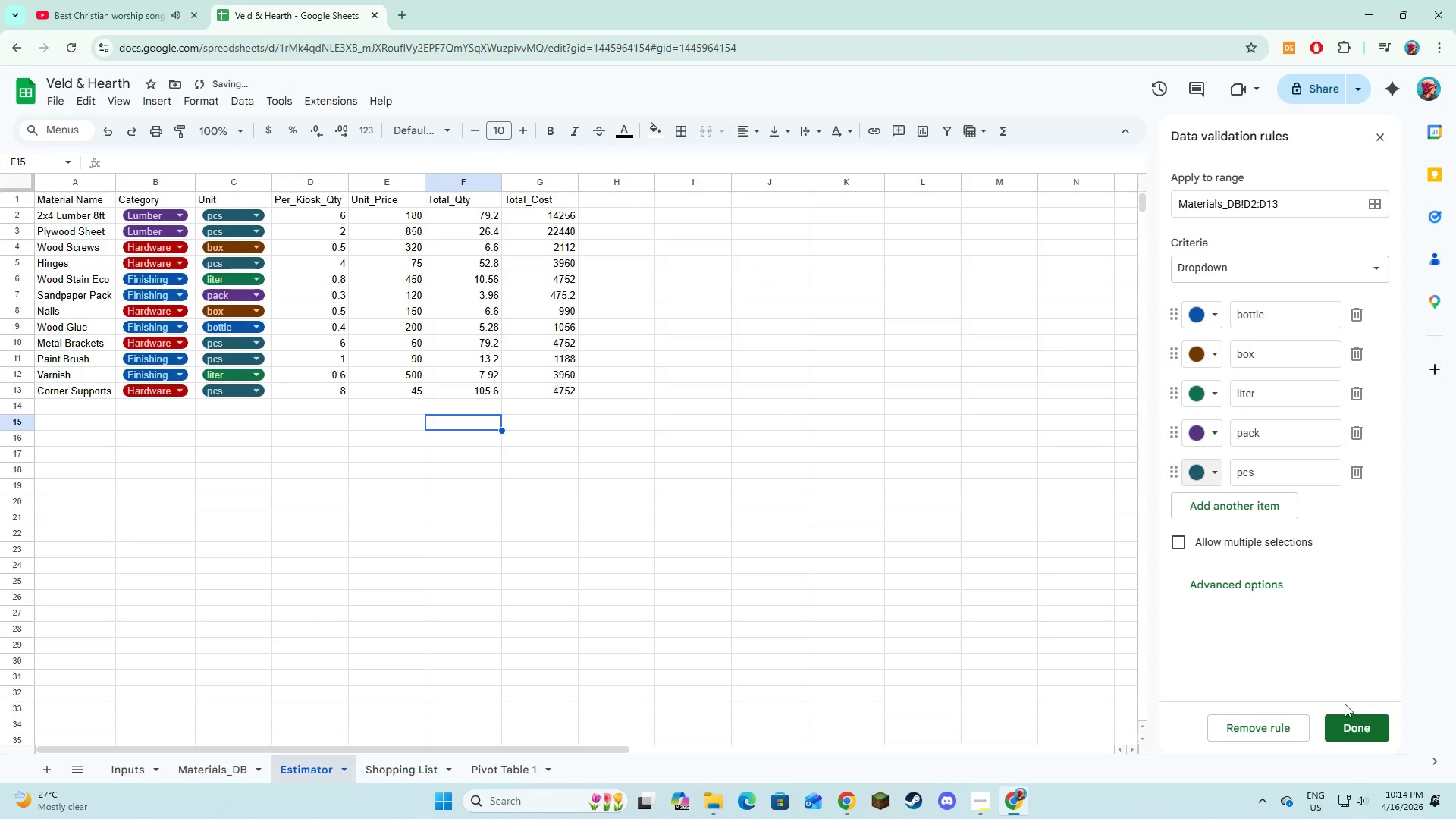 
left_click([1349, 721])
 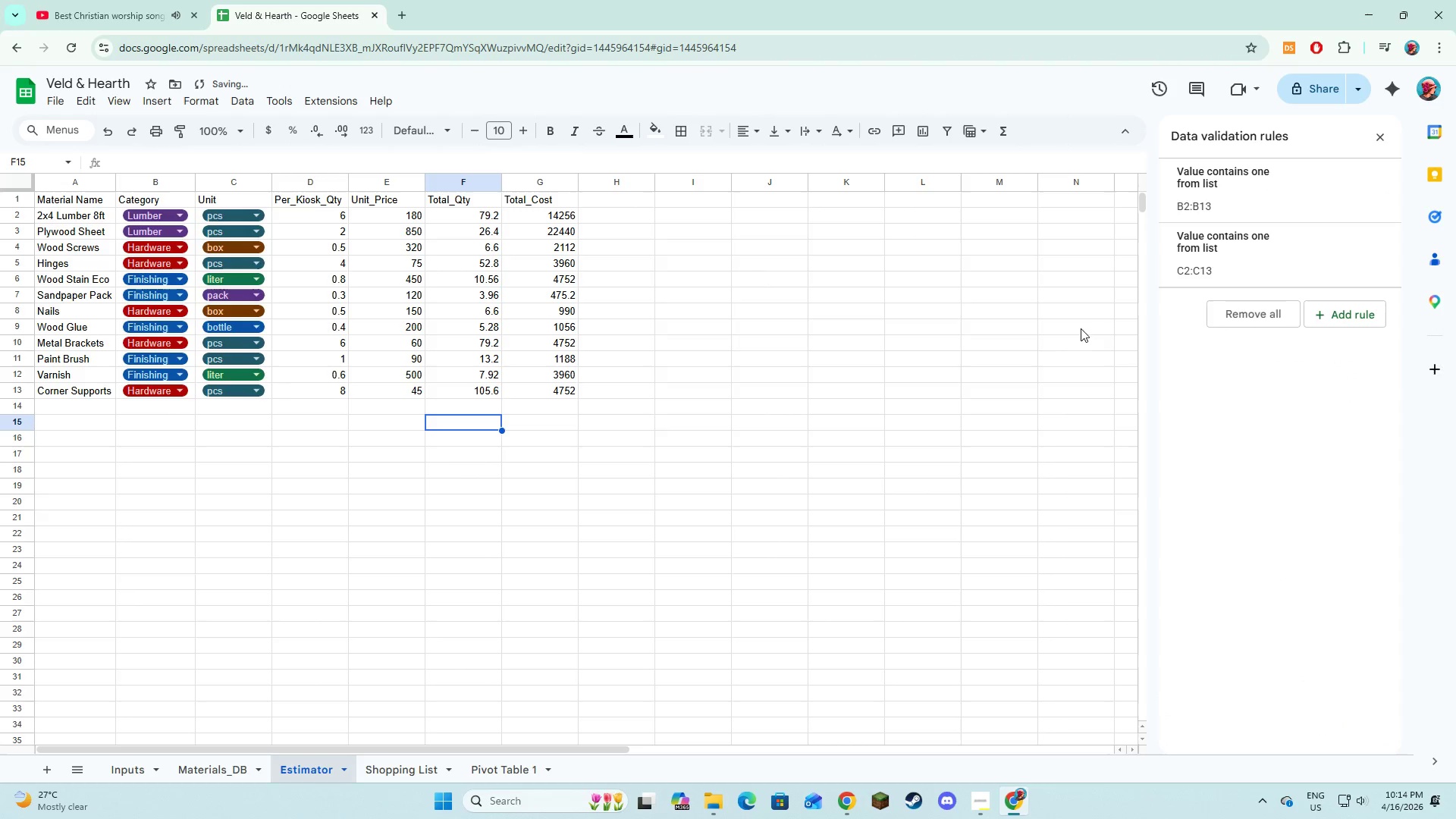 
left_click([982, 435])
 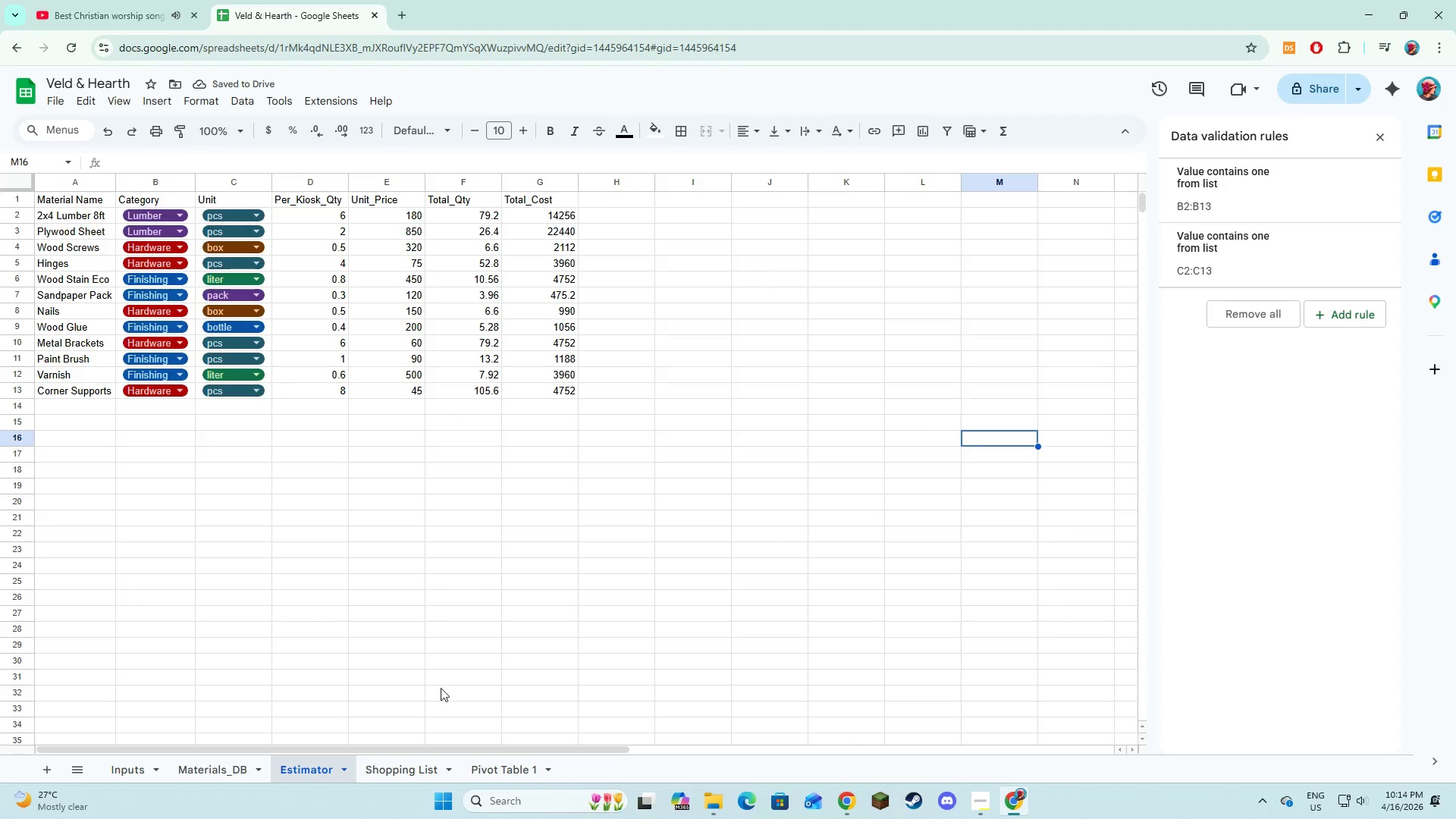 
left_click([399, 769])
 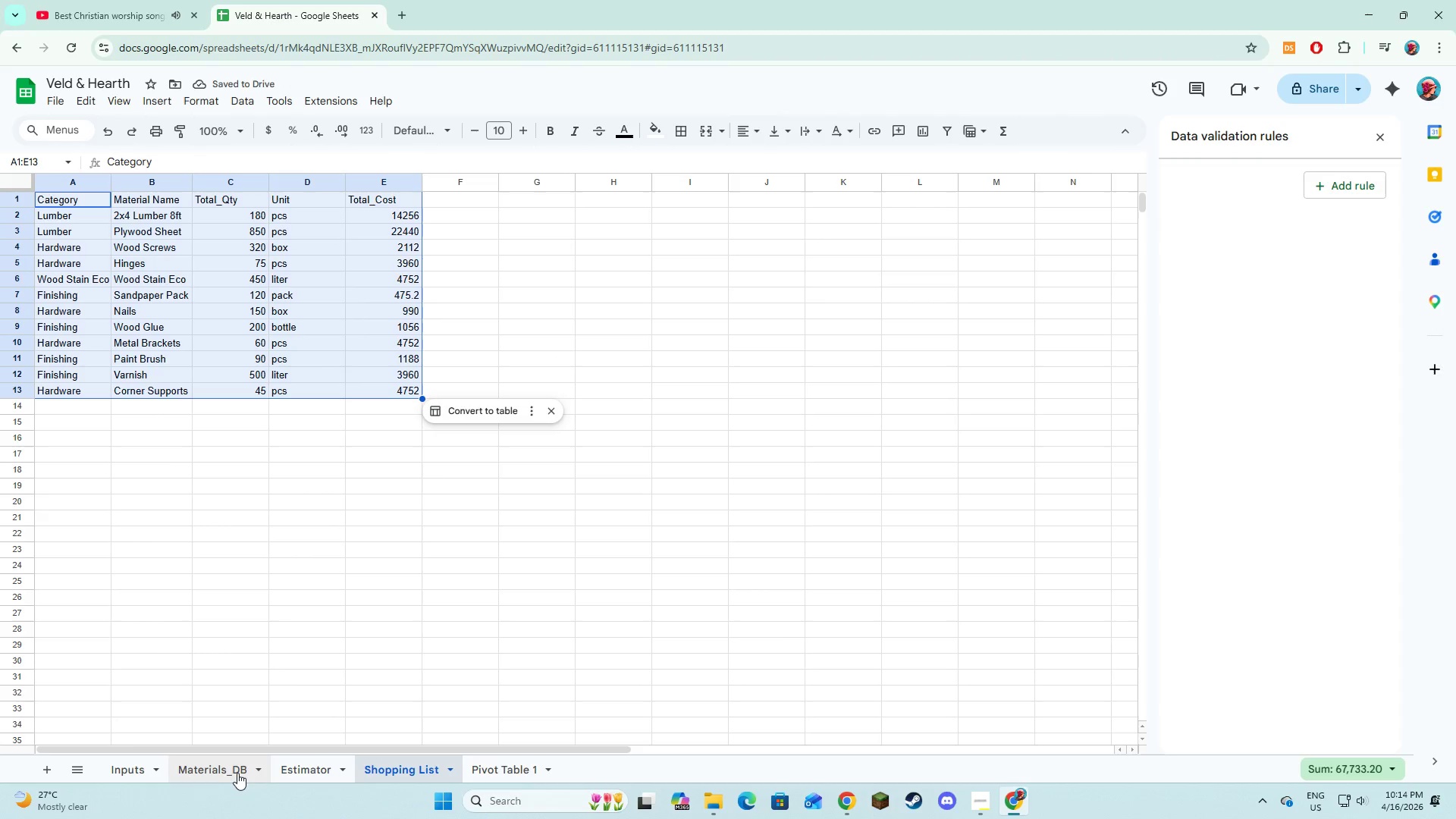 
left_click([182, 769])
 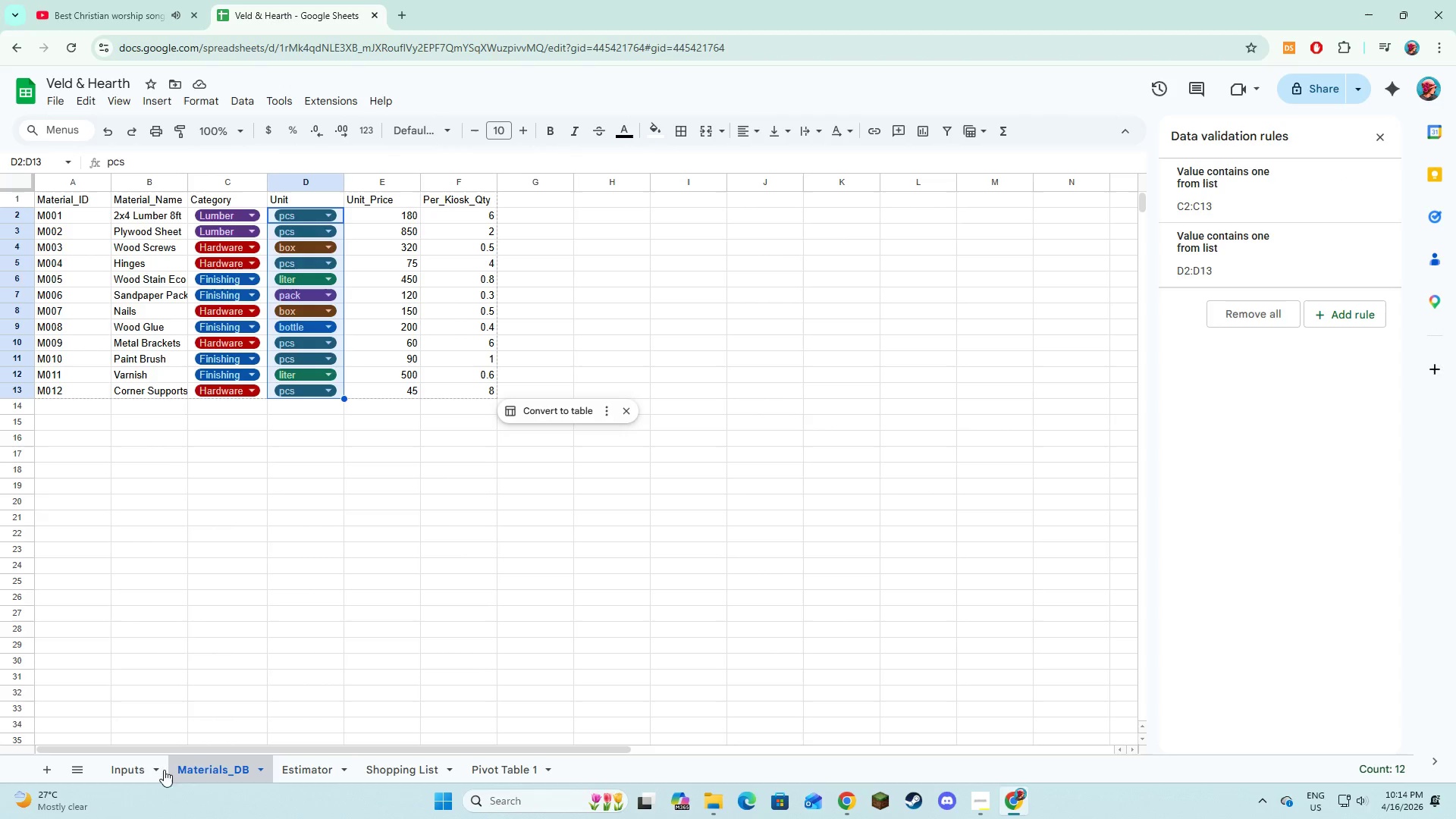 
left_click([133, 770])
 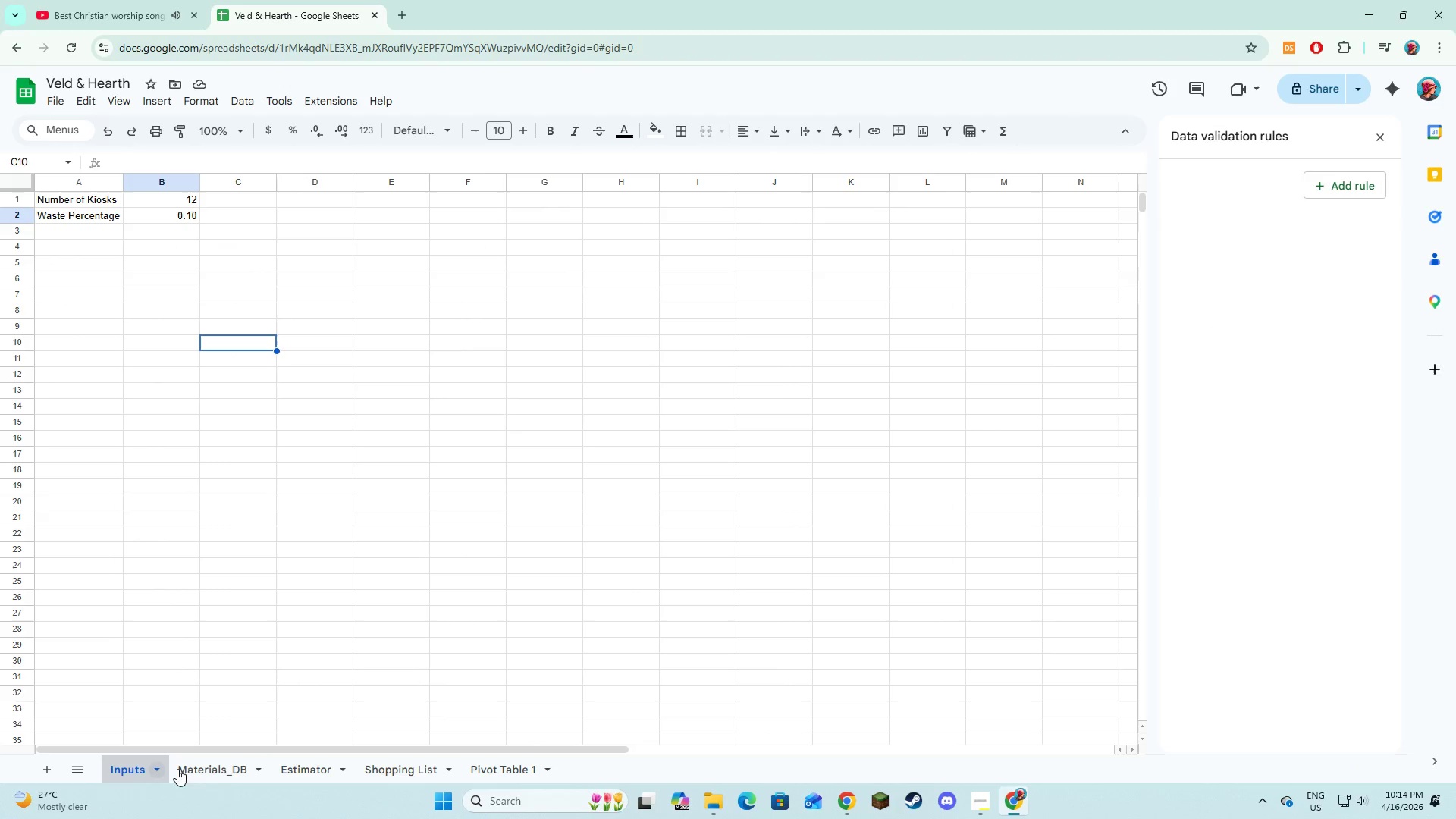 
left_click([221, 769])
 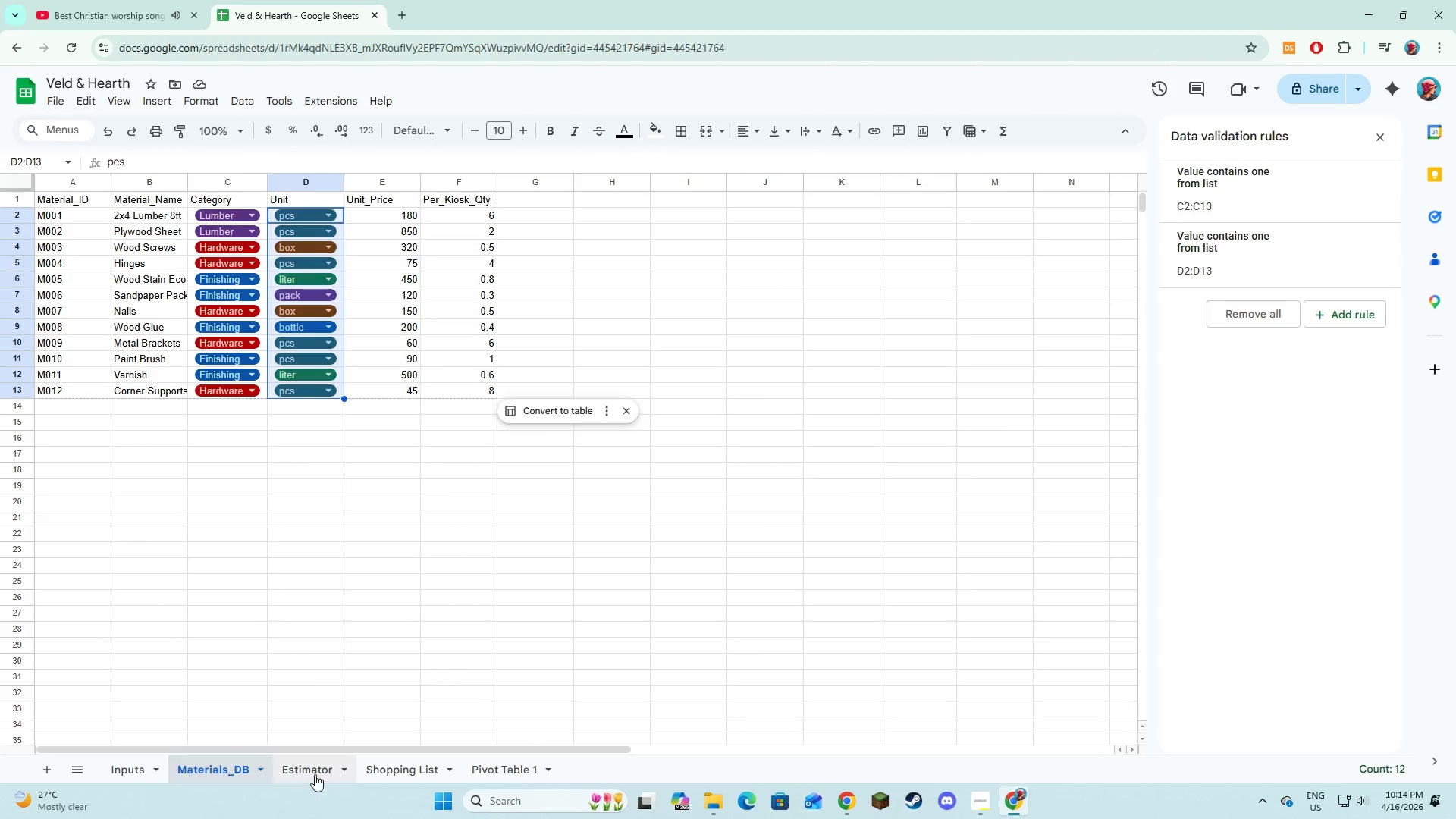 
left_click([315, 774])
 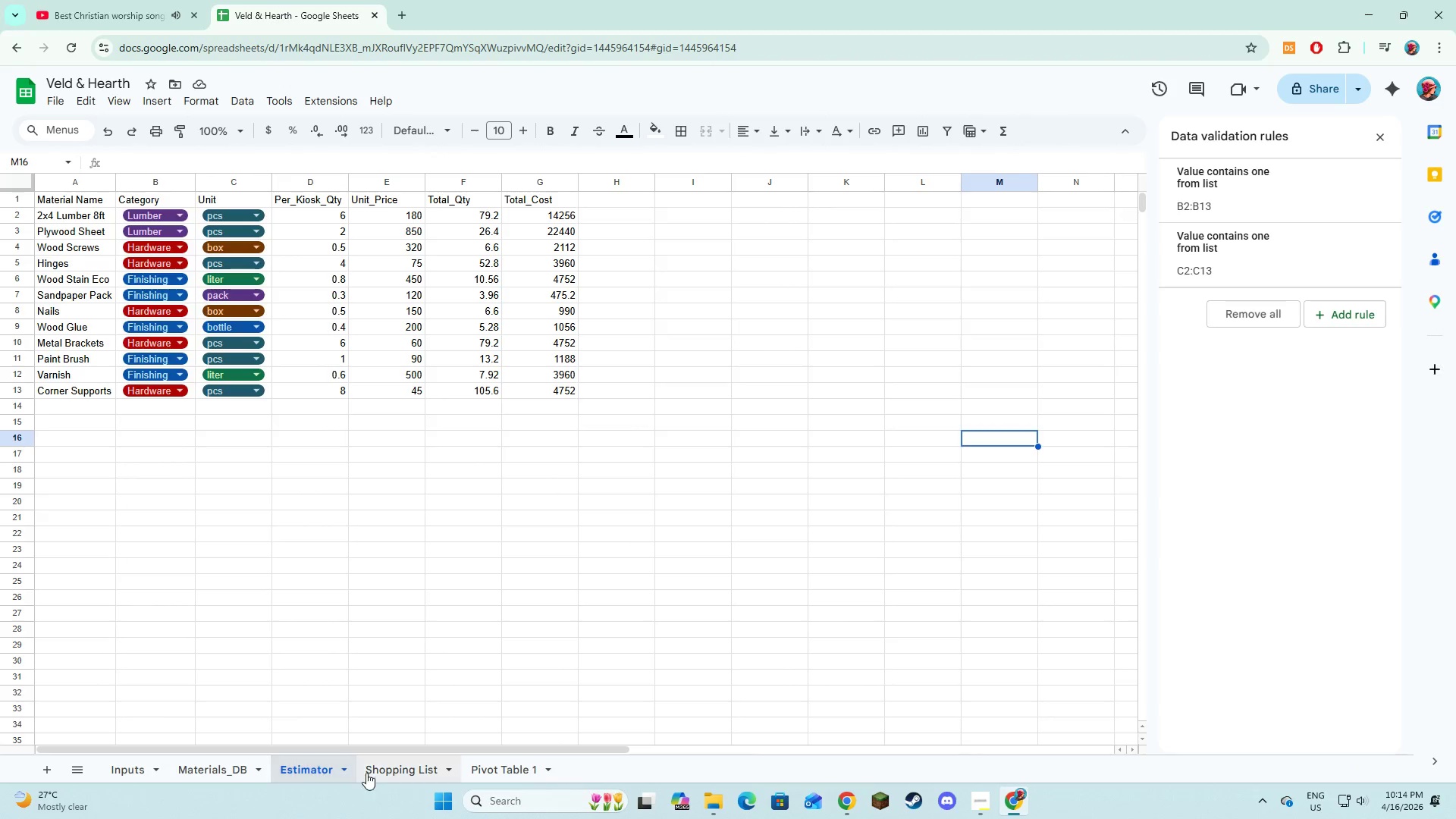 
left_click([377, 769])
 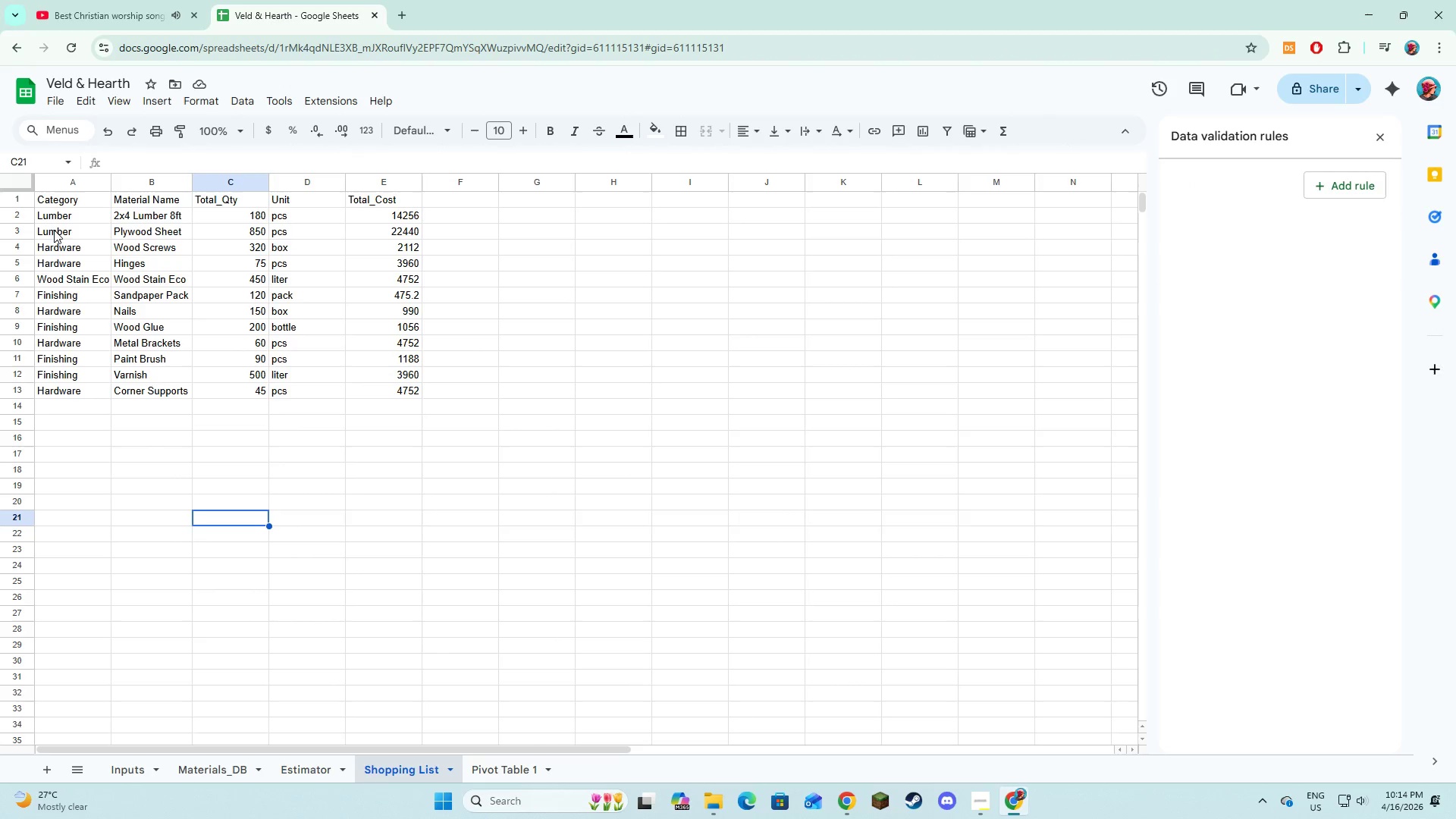 
left_click_drag(start_coordinate=[61, 213], to_coordinate=[66, 383])
 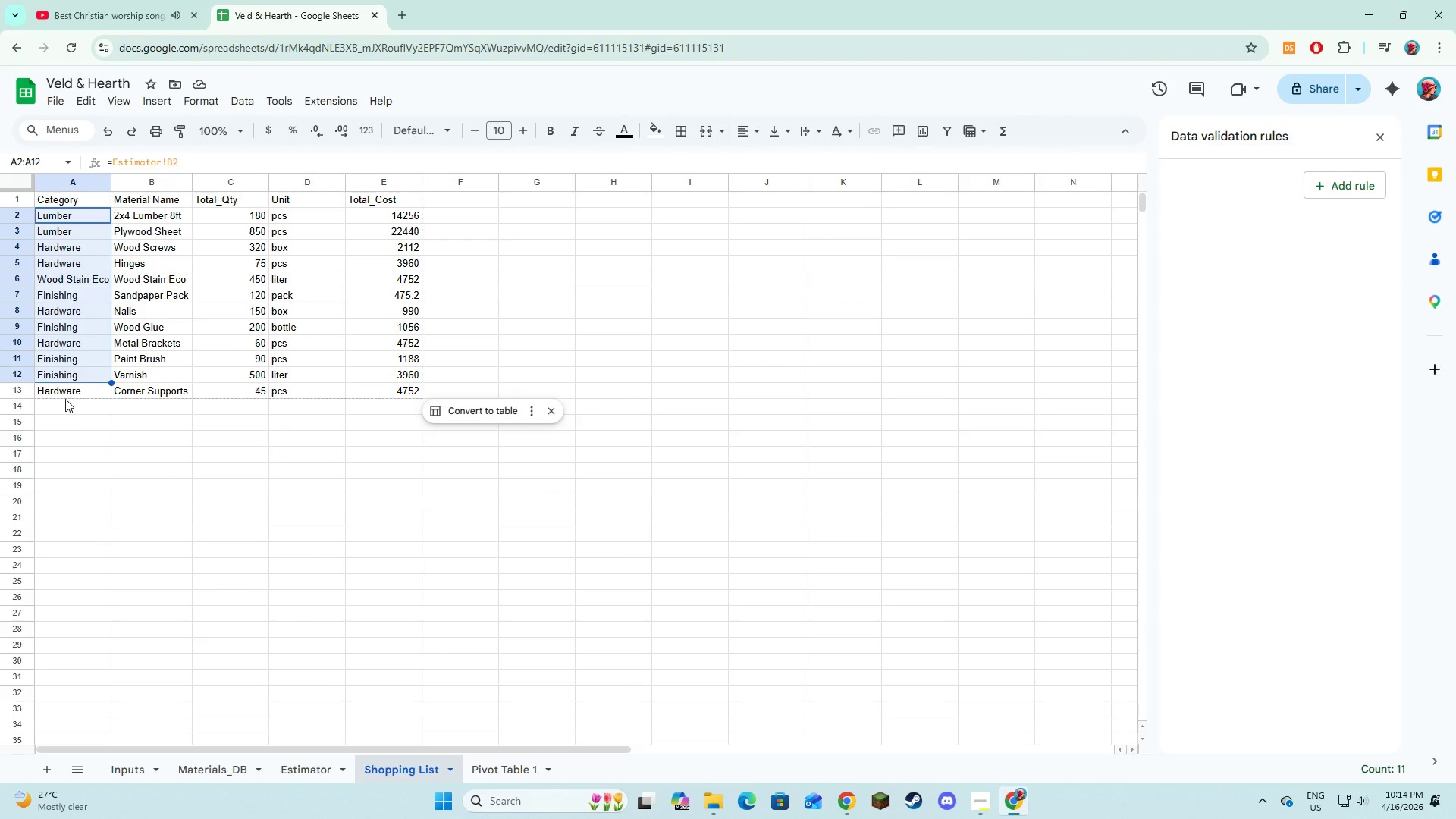 
left_click([65, 414])
 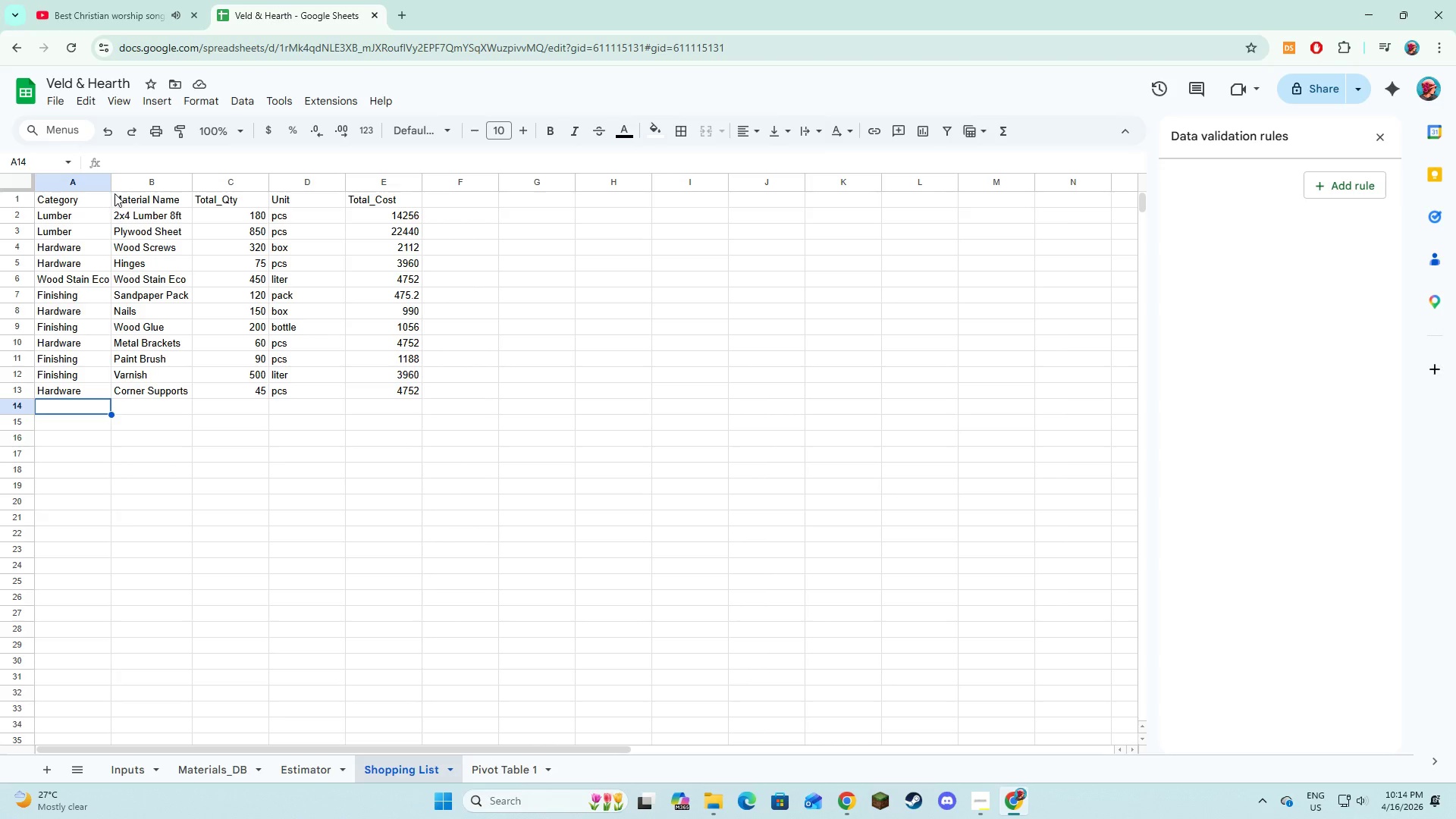 
left_click([117, 184])
 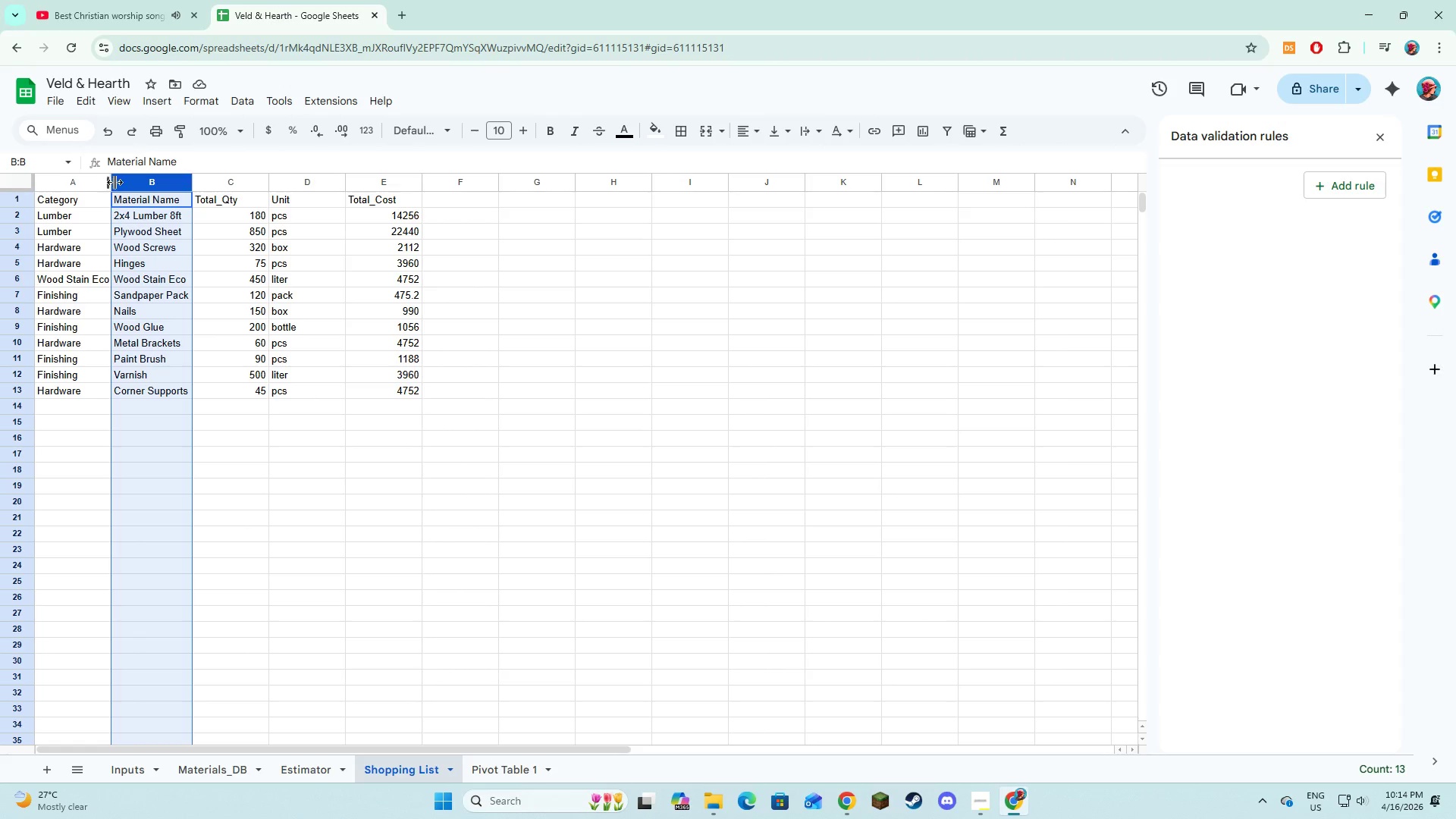 
double_click([115, 182])
 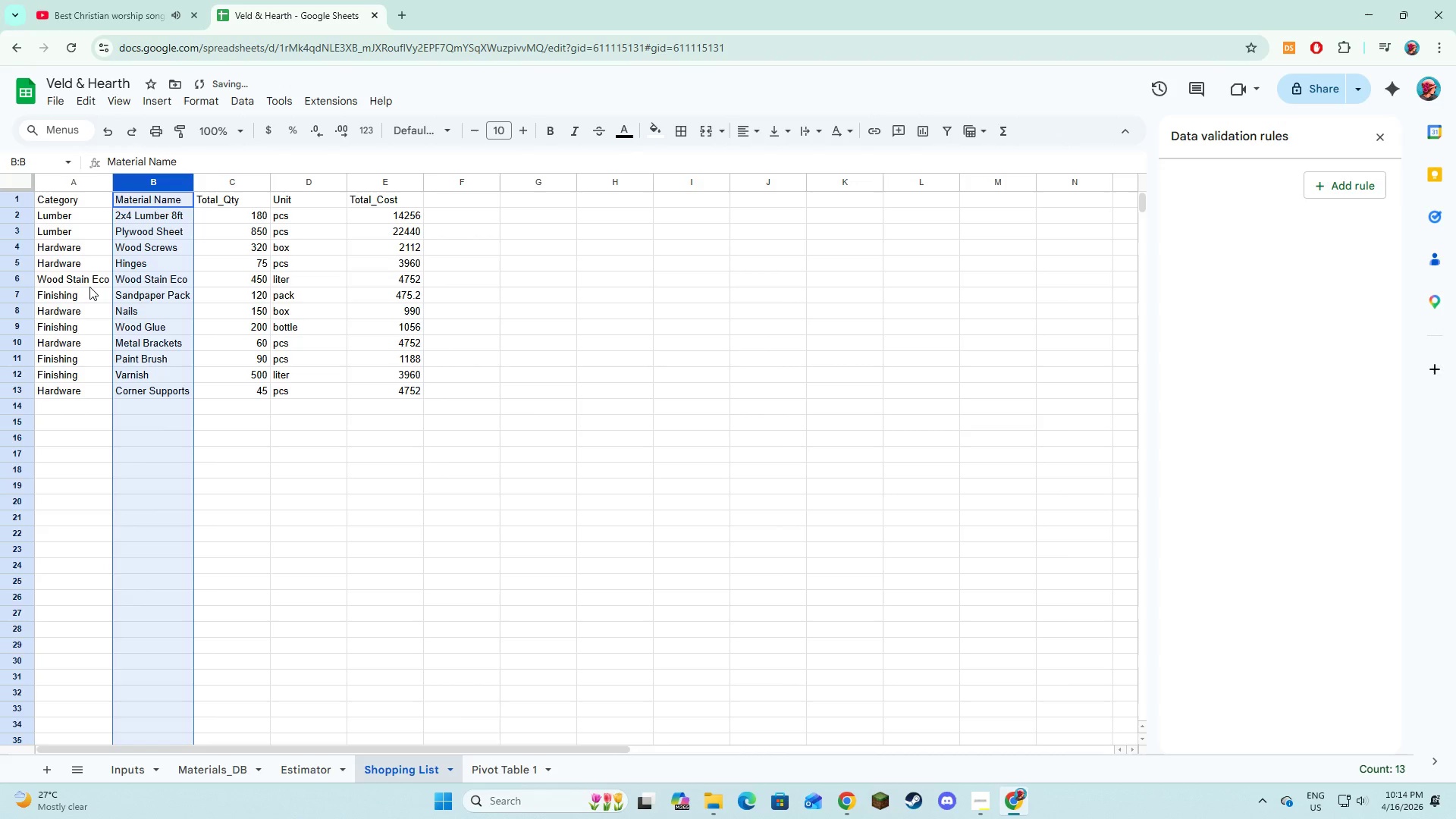 
left_click([89, 287])
 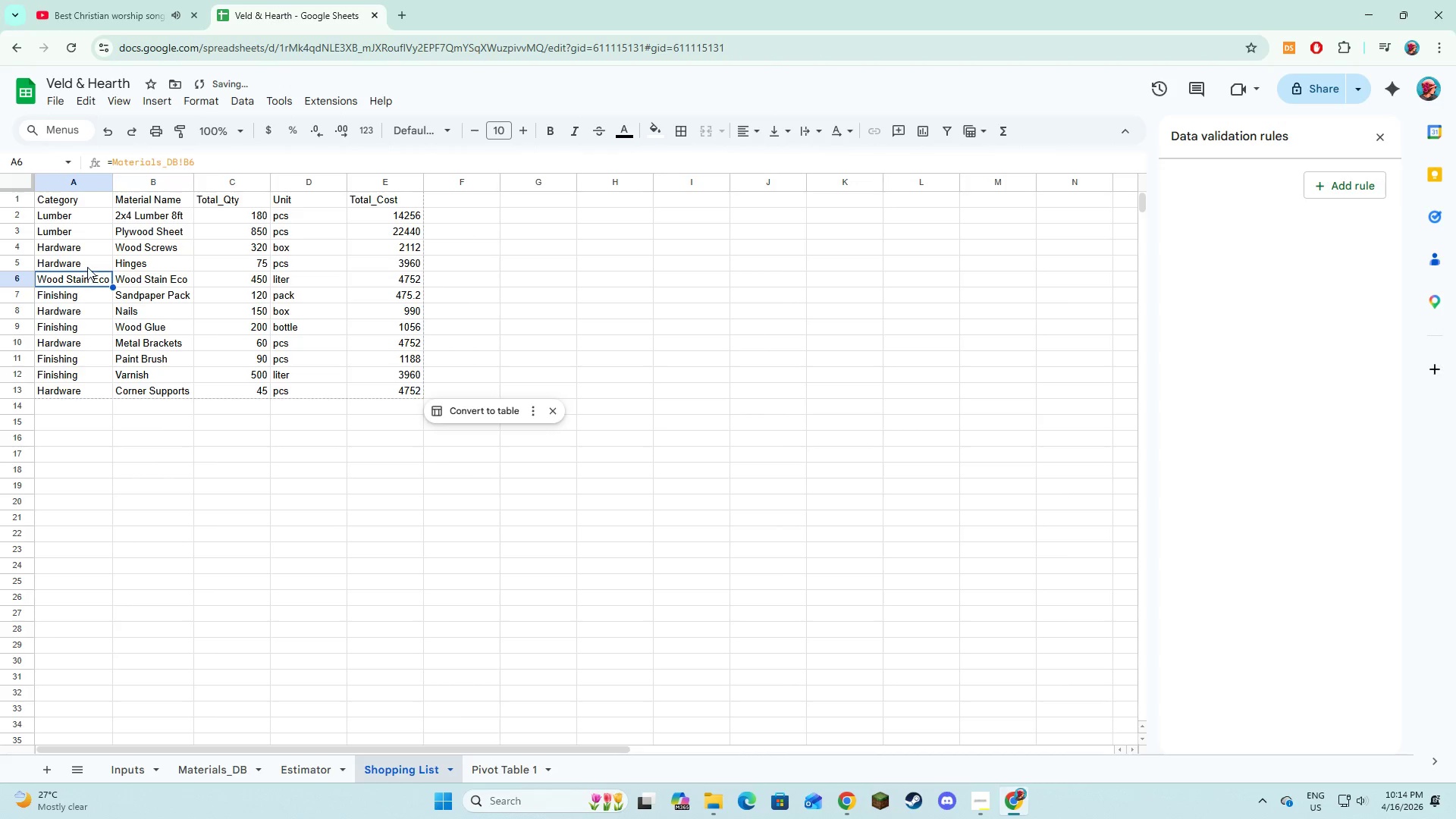 
left_click([87, 267])
 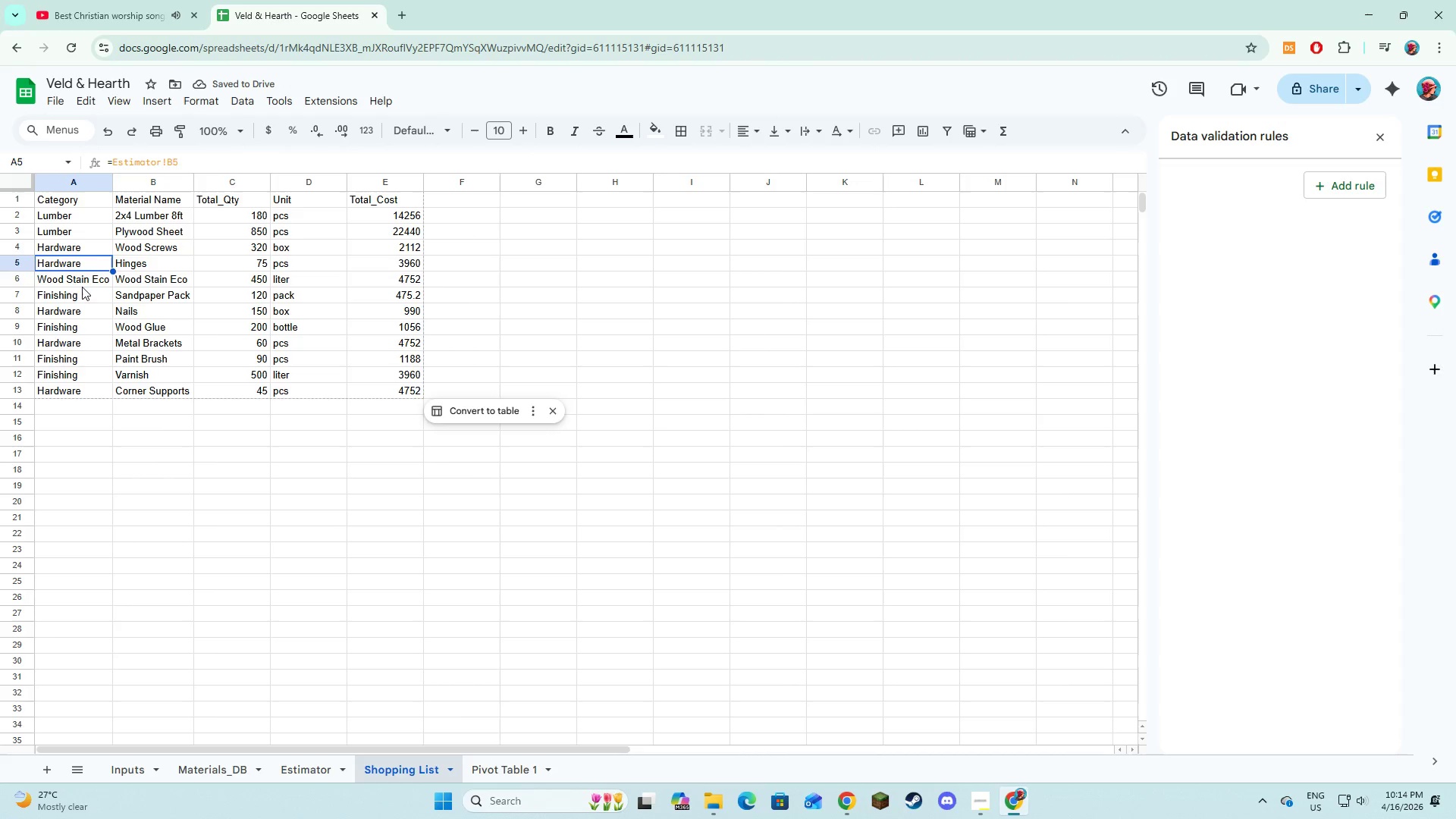 
left_click([82, 287])
 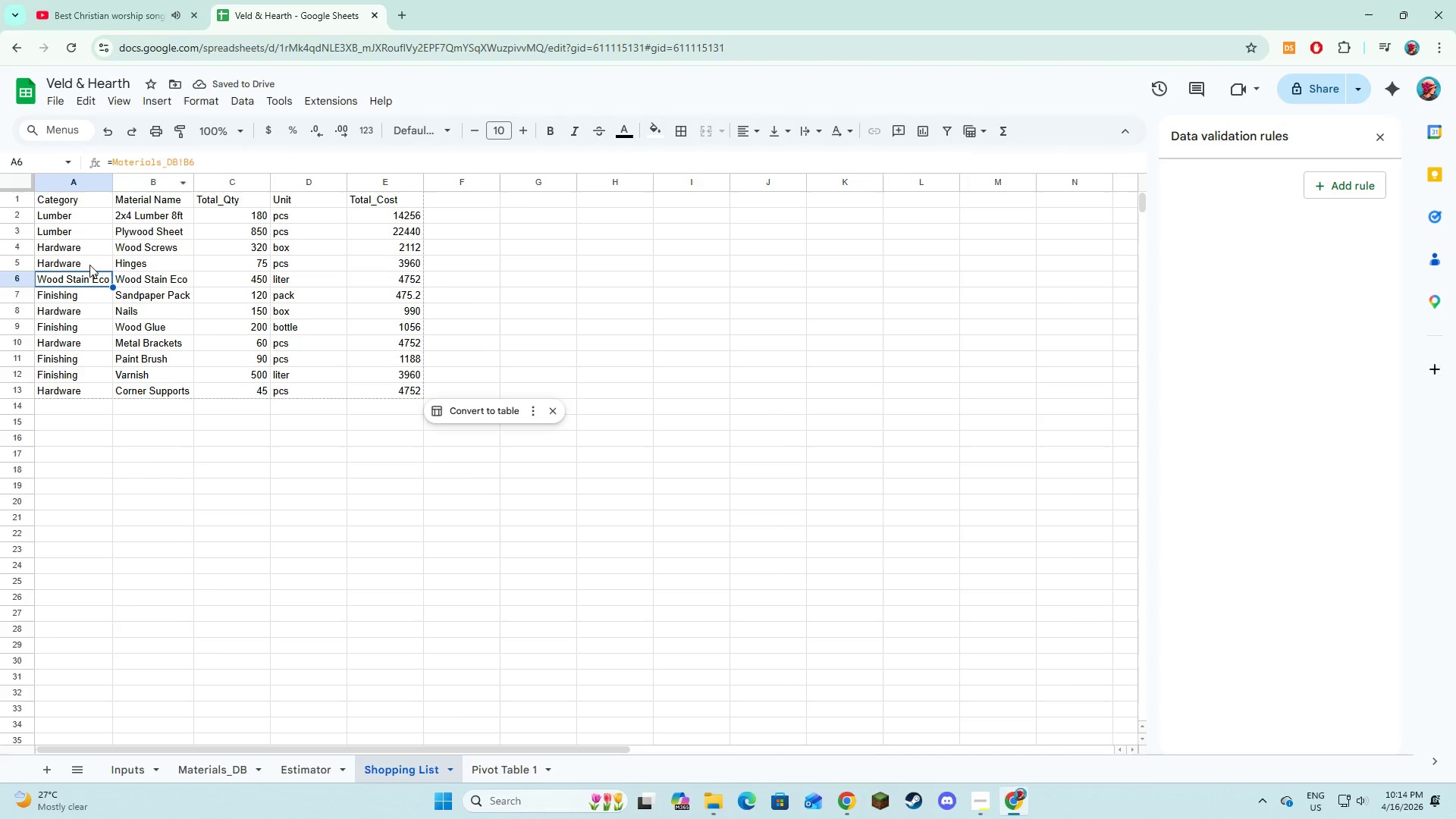 
left_click([89, 265])
 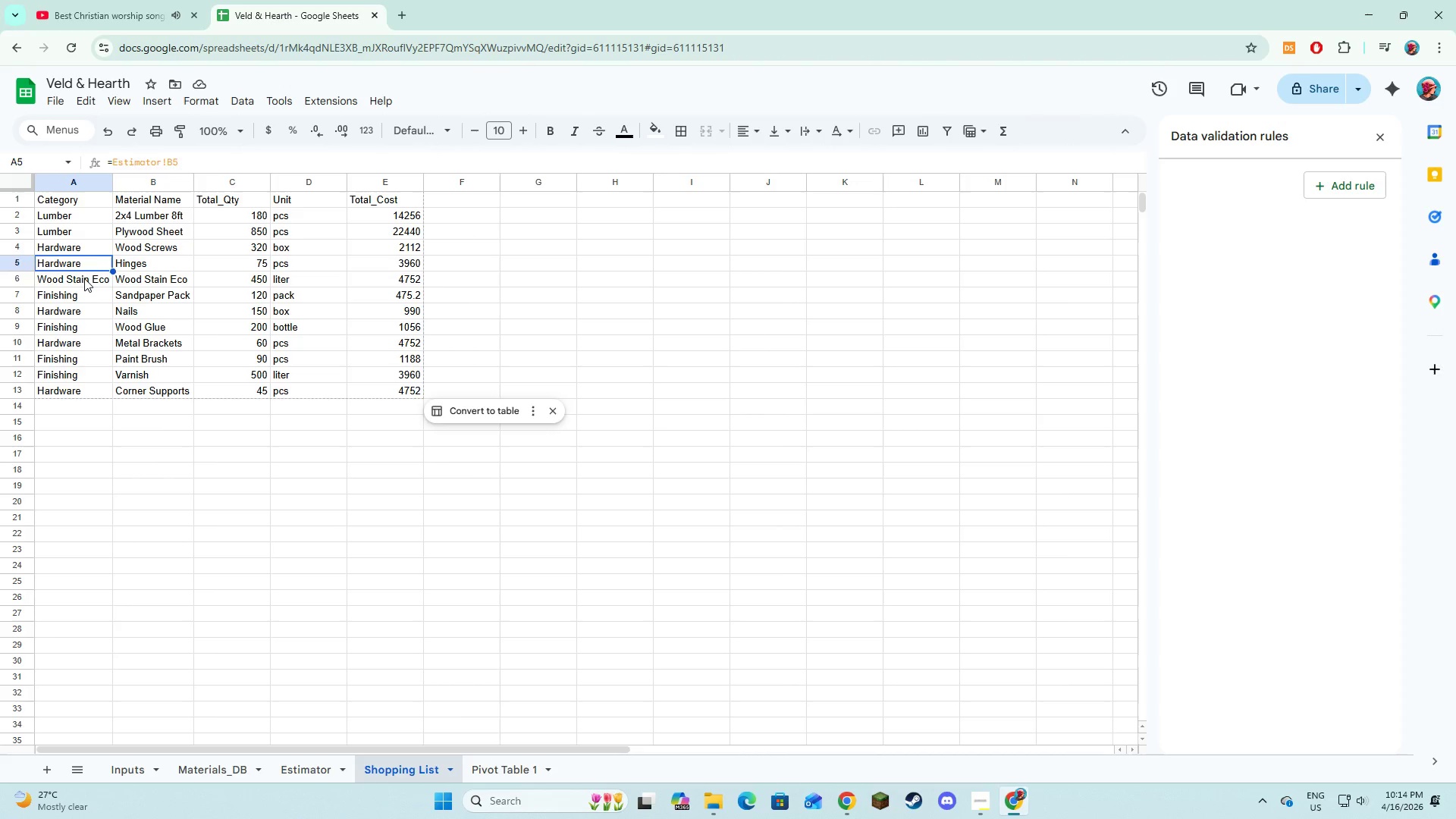 
left_click([84, 278])
 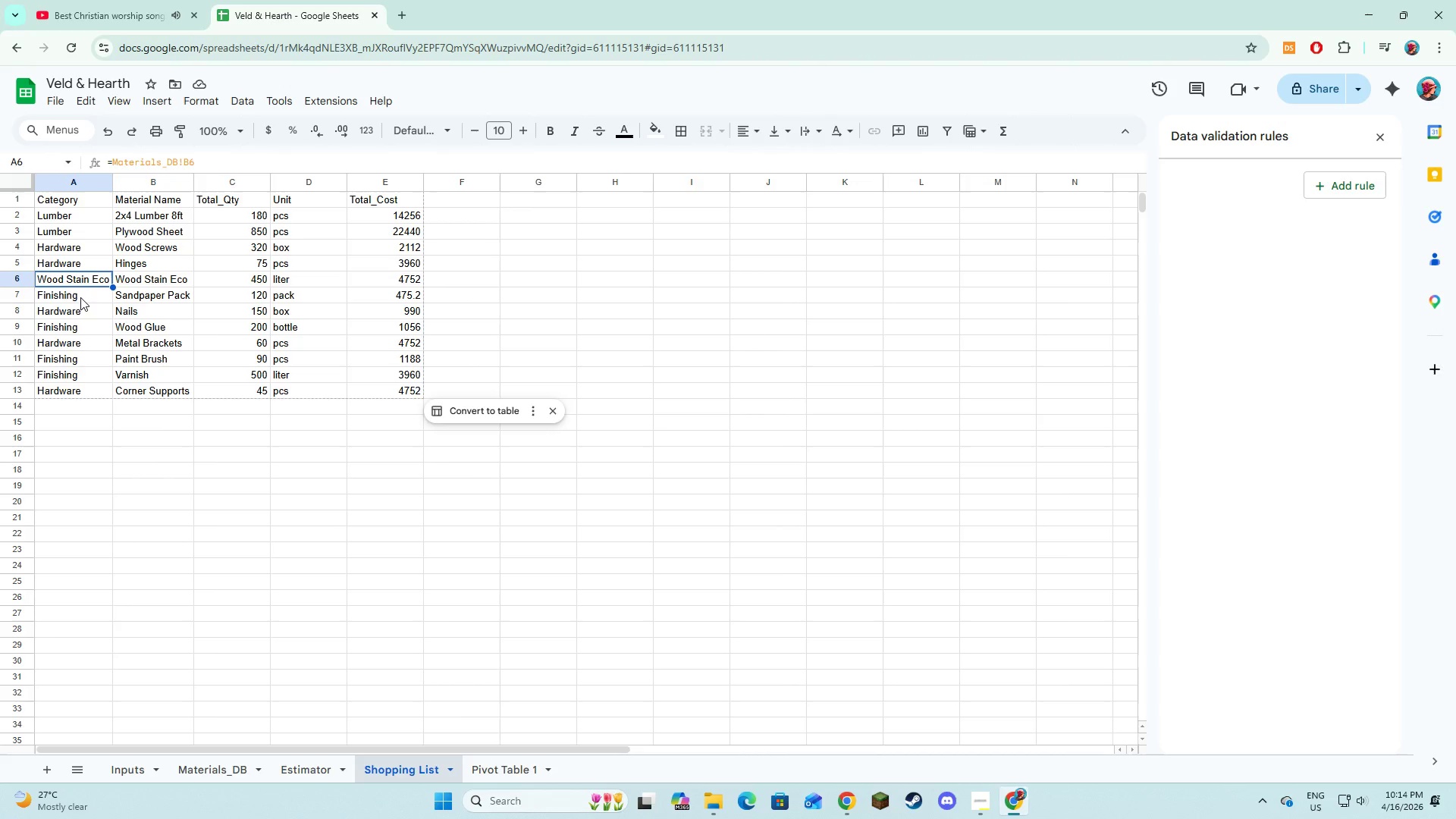 
left_click([80, 299])
 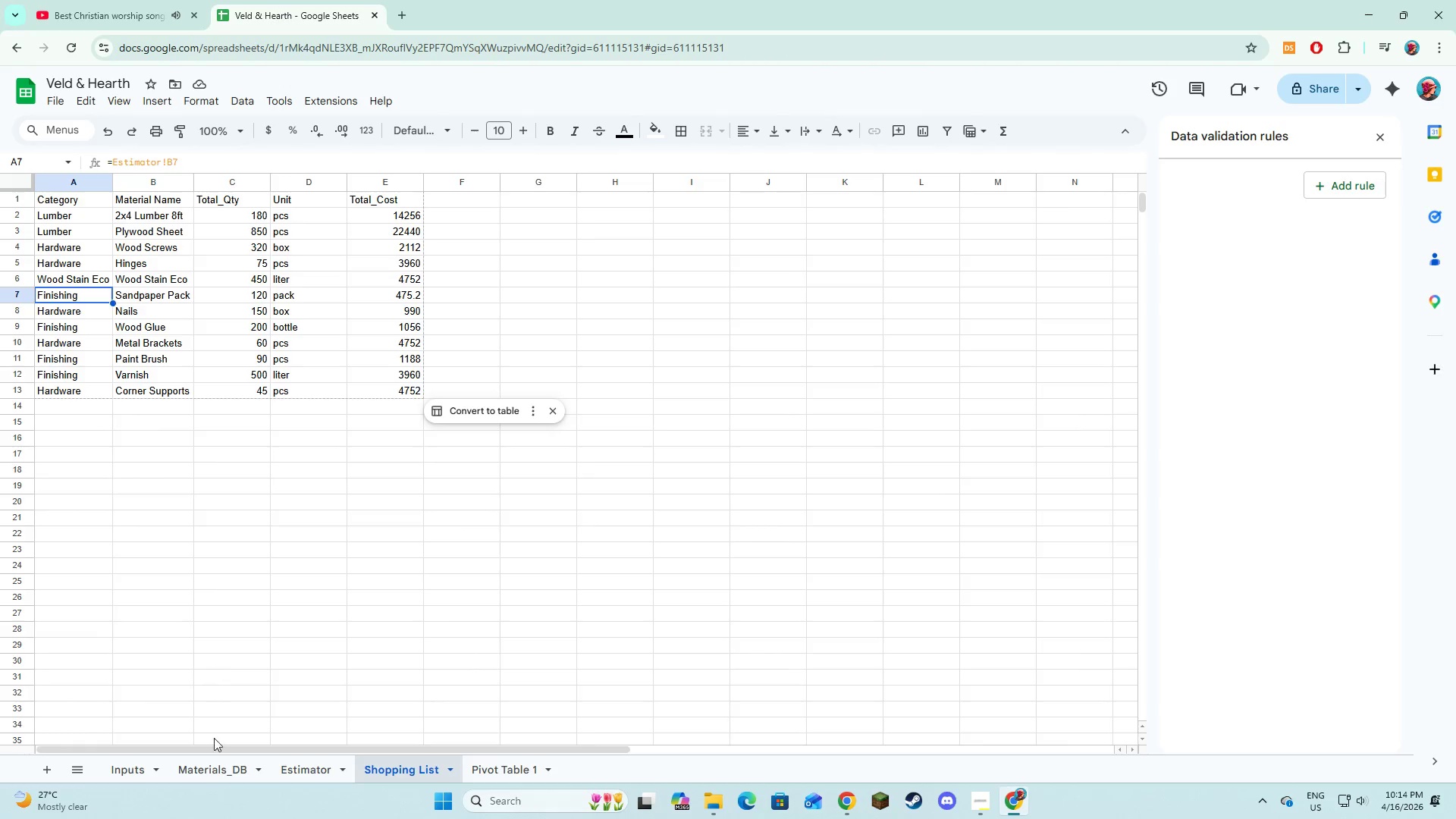 
left_click([224, 776])
 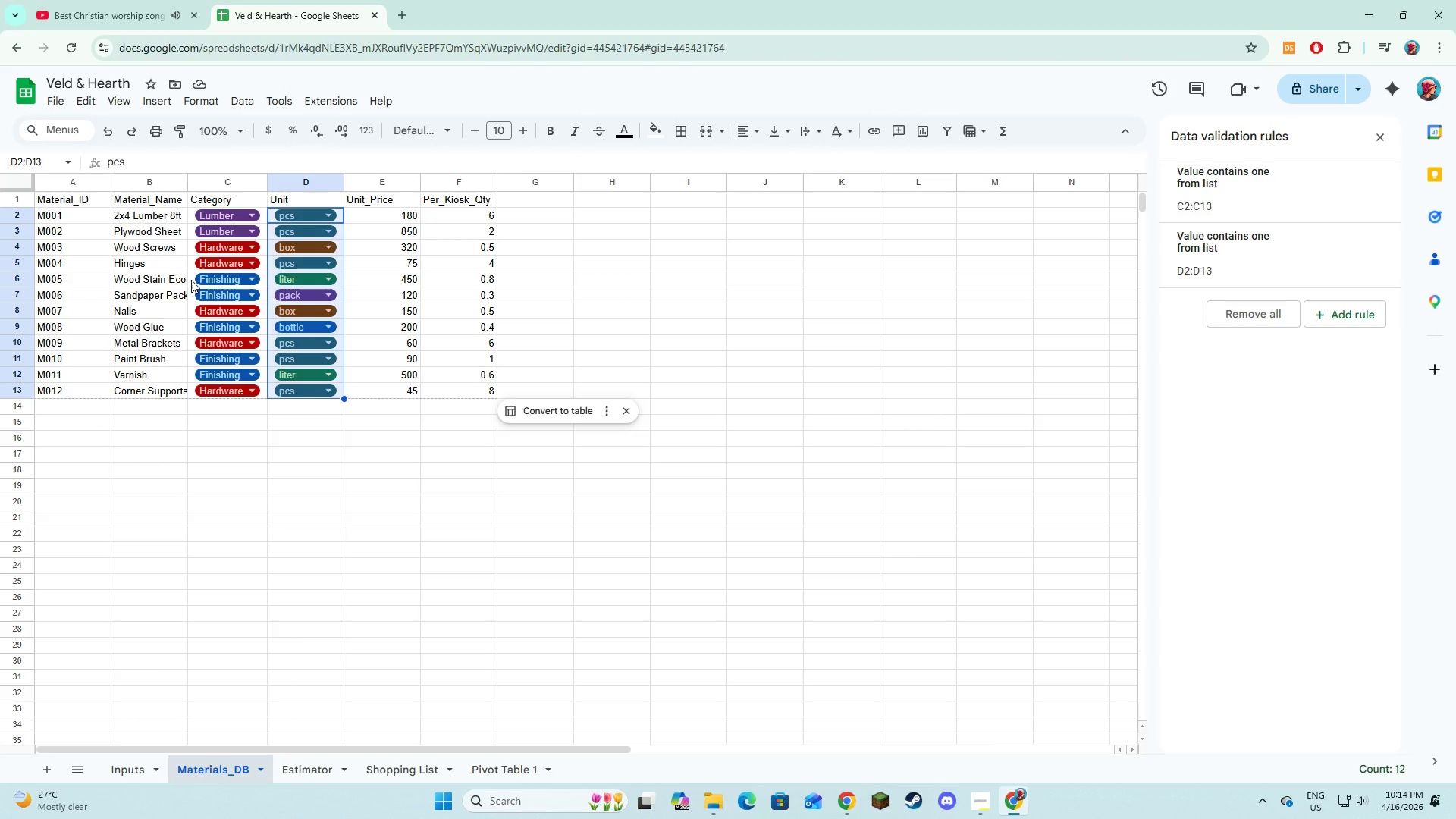 
left_click([306, 764])
 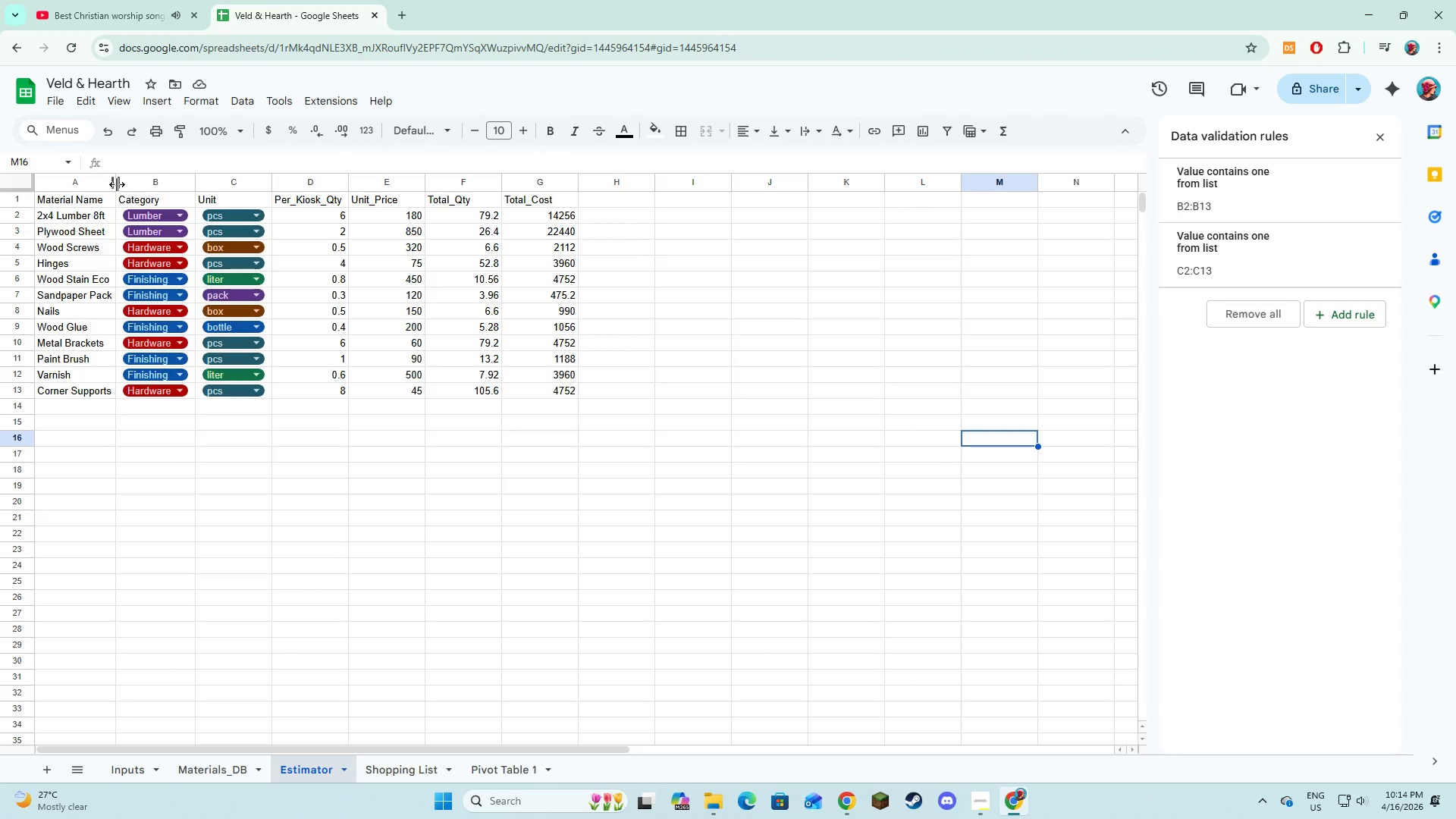 
left_click([143, 400])
 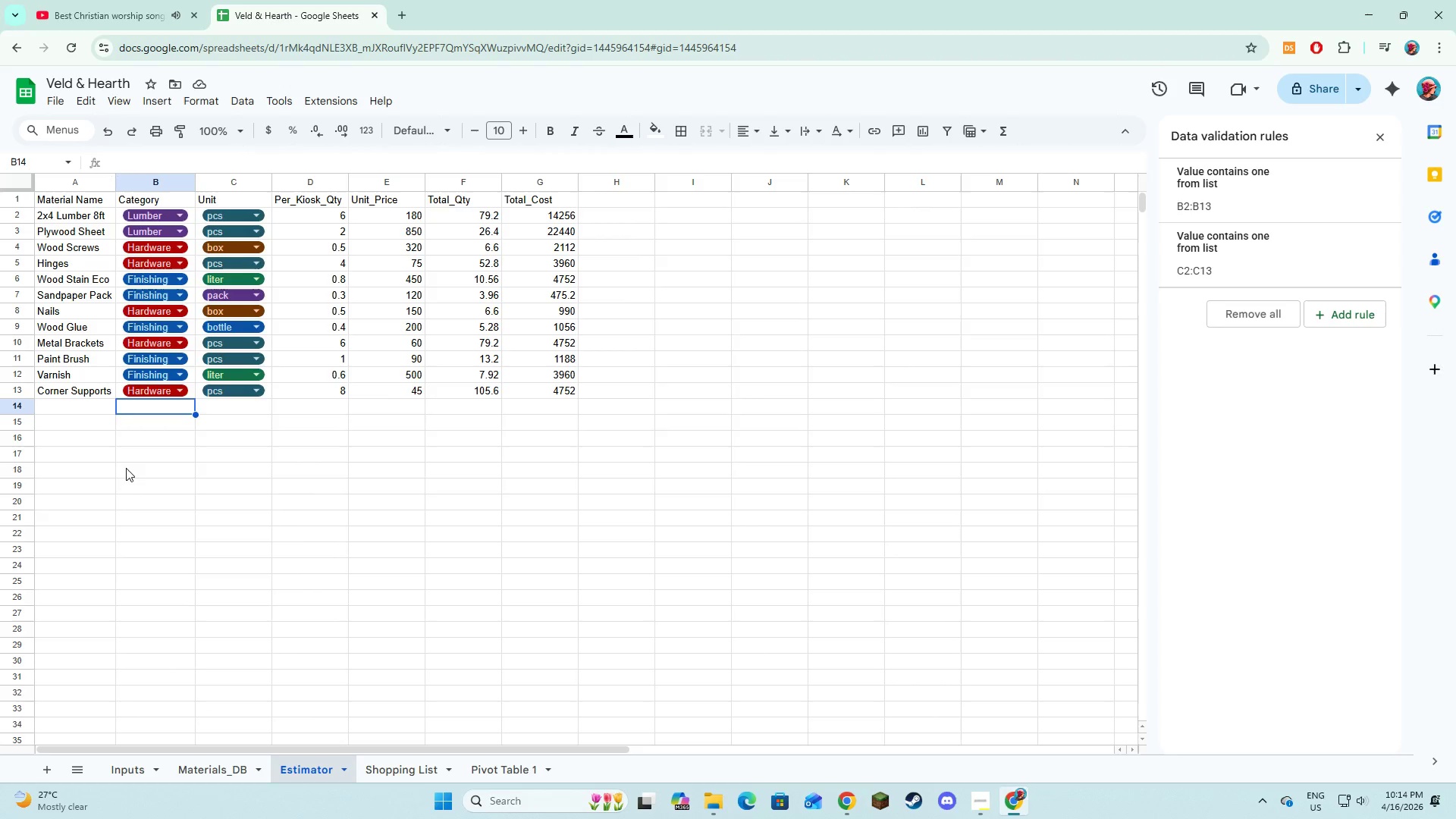 
left_click([126, 472])
 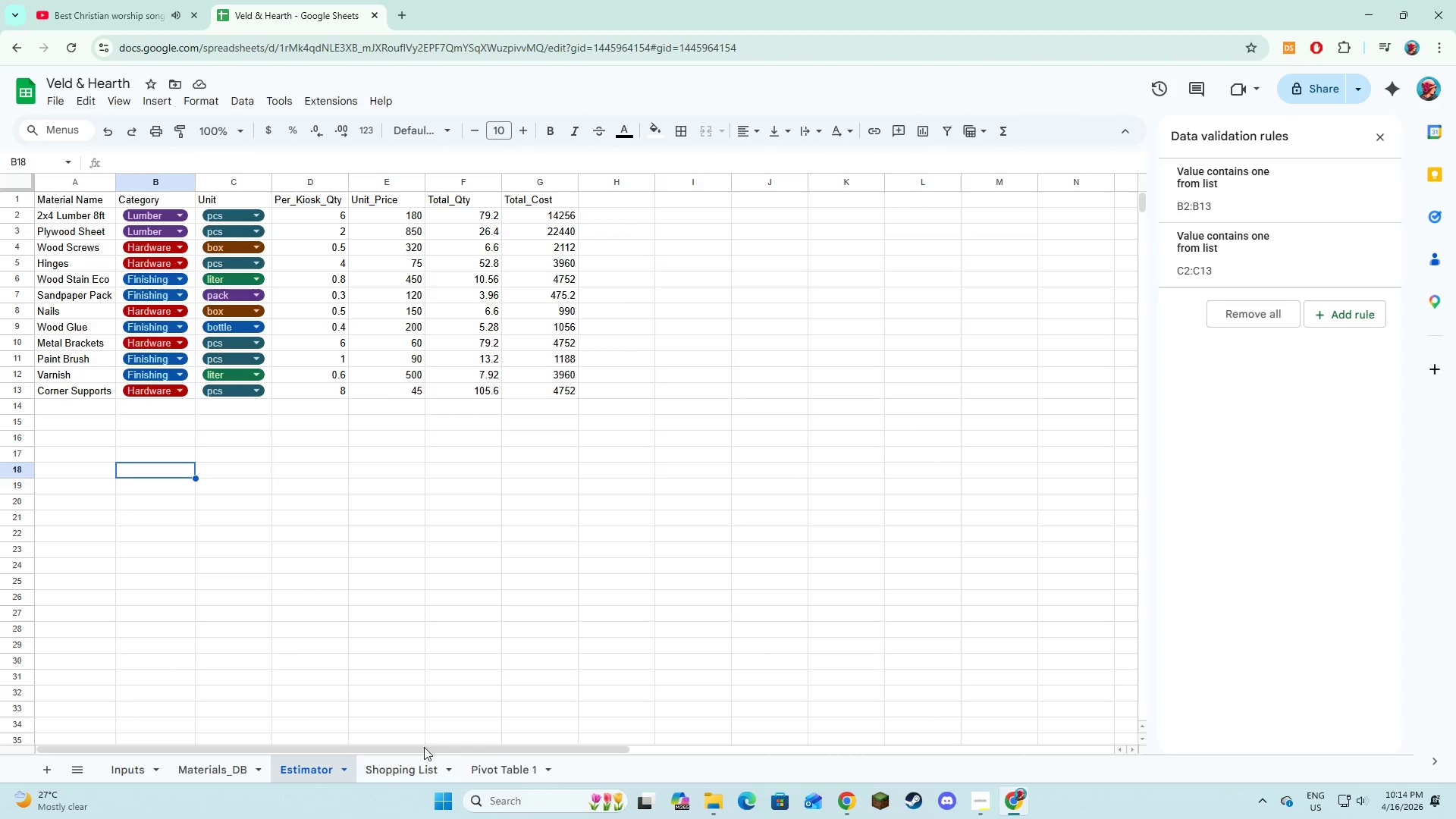 
left_click([428, 765])
 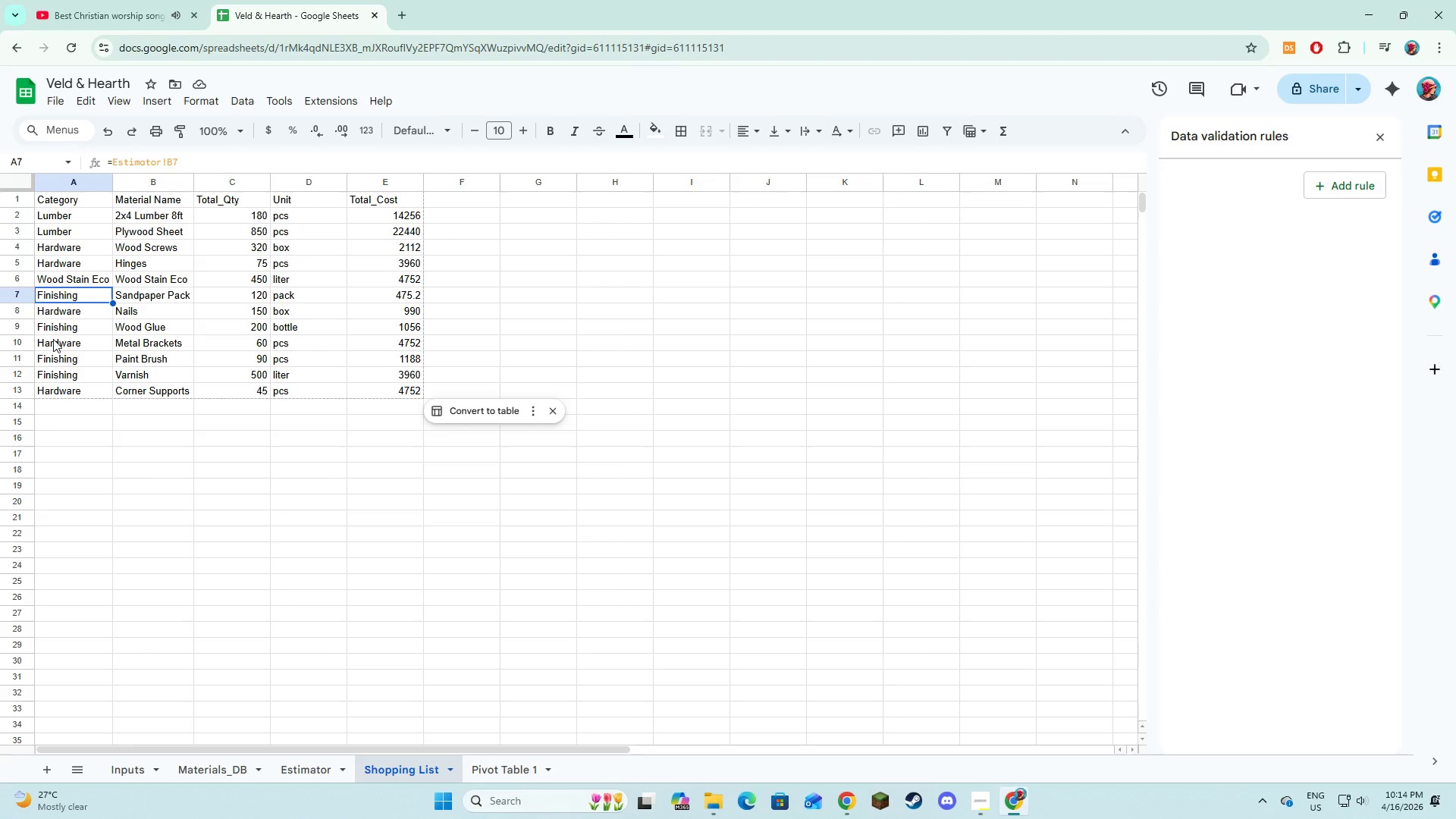 
left_click([58, 257])
 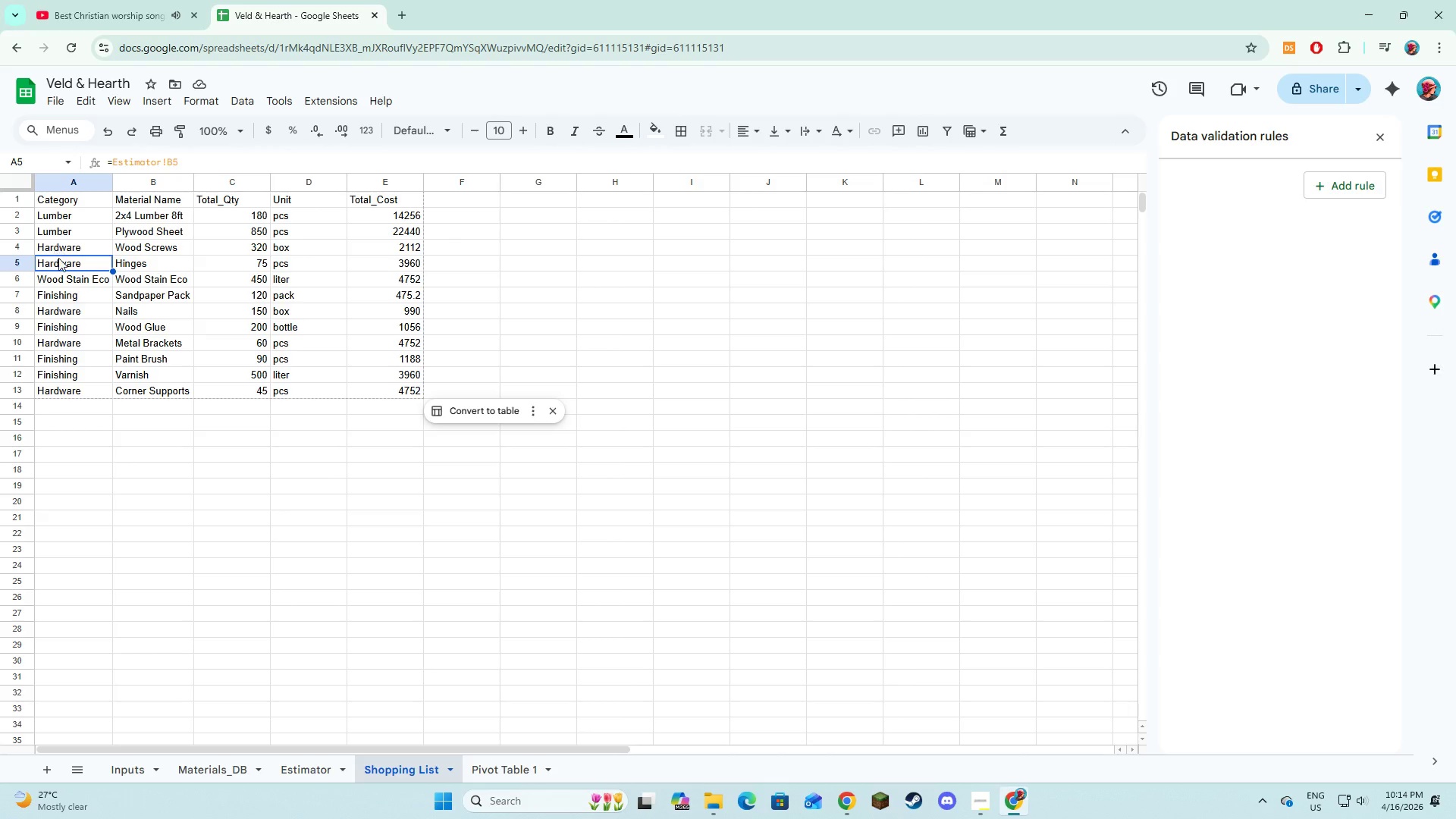 
left_click([61, 275])
 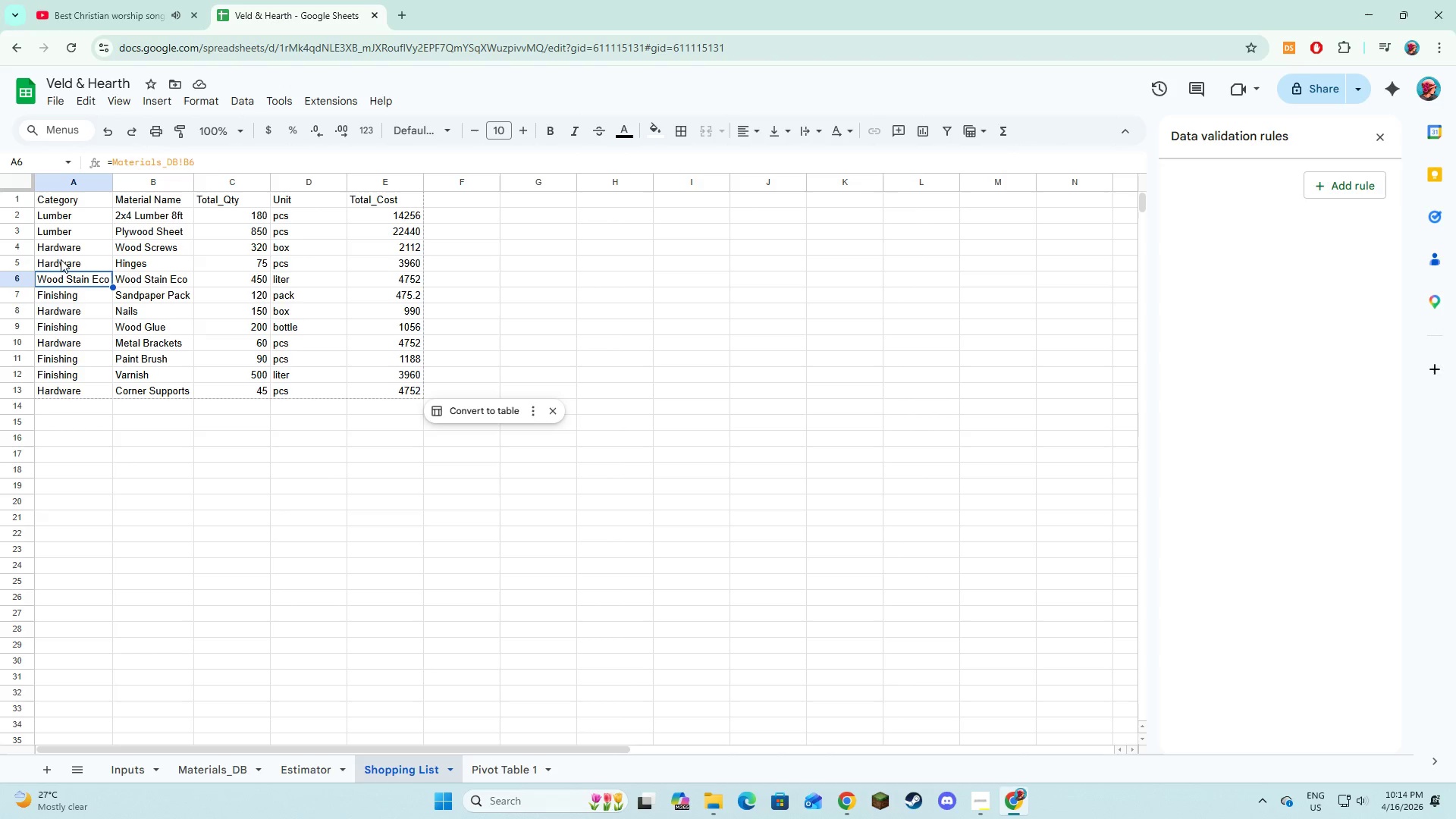 
left_click([61, 251])
 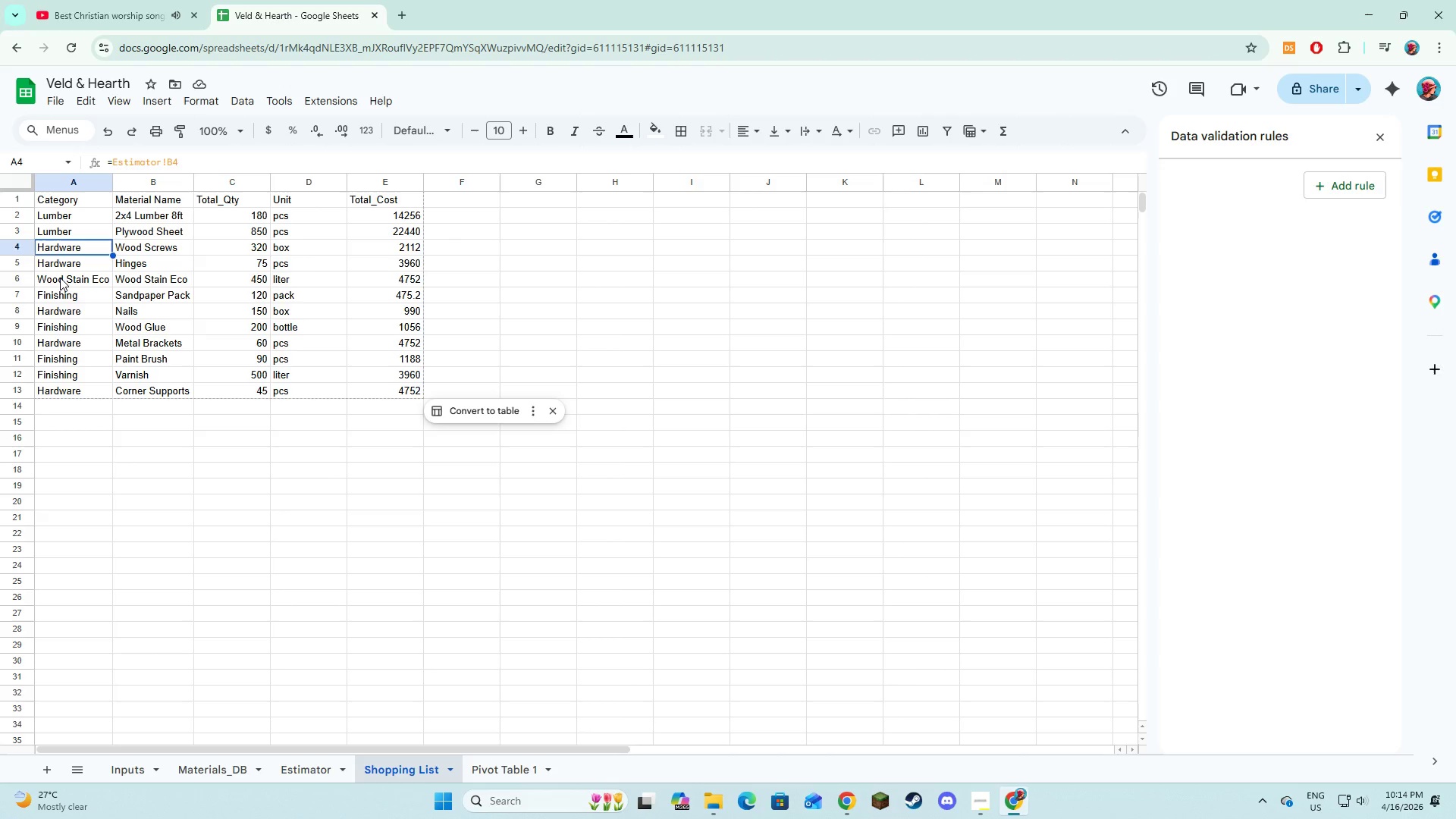 
left_click([60, 280])
 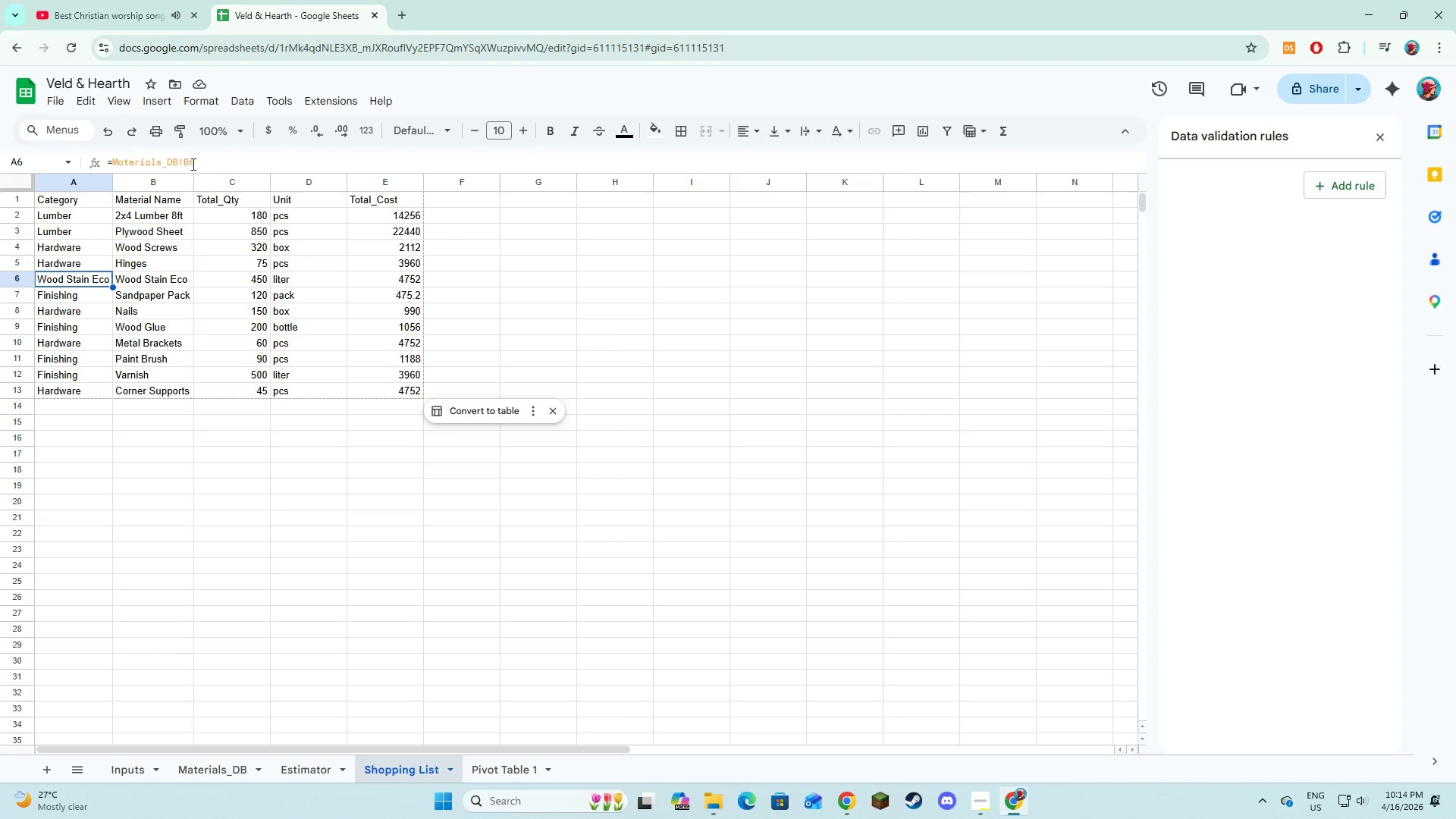 
left_click_drag(start_coordinate=[195, 164], to_coordinate=[110, 170])
 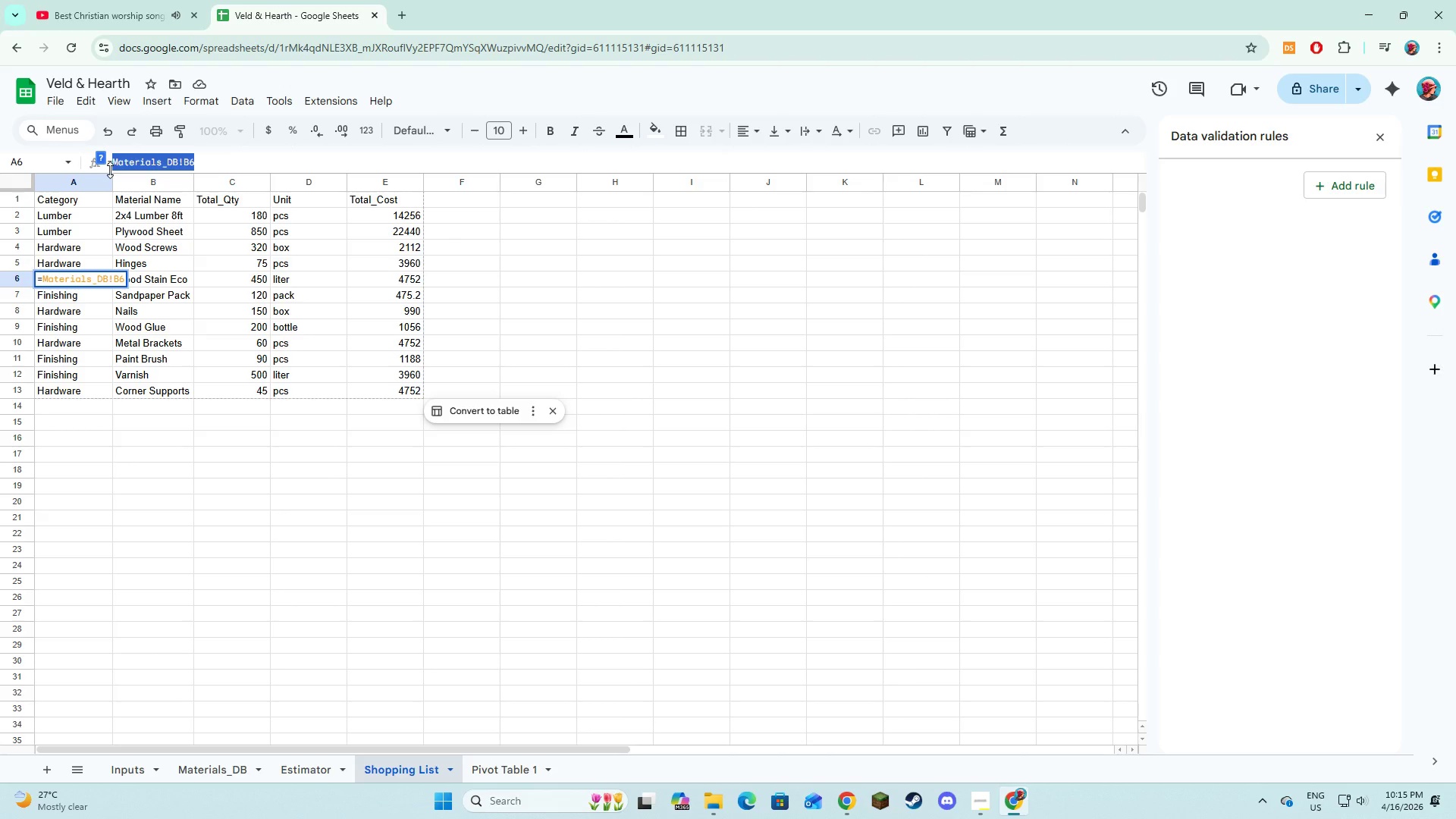 
key(Backspace)
 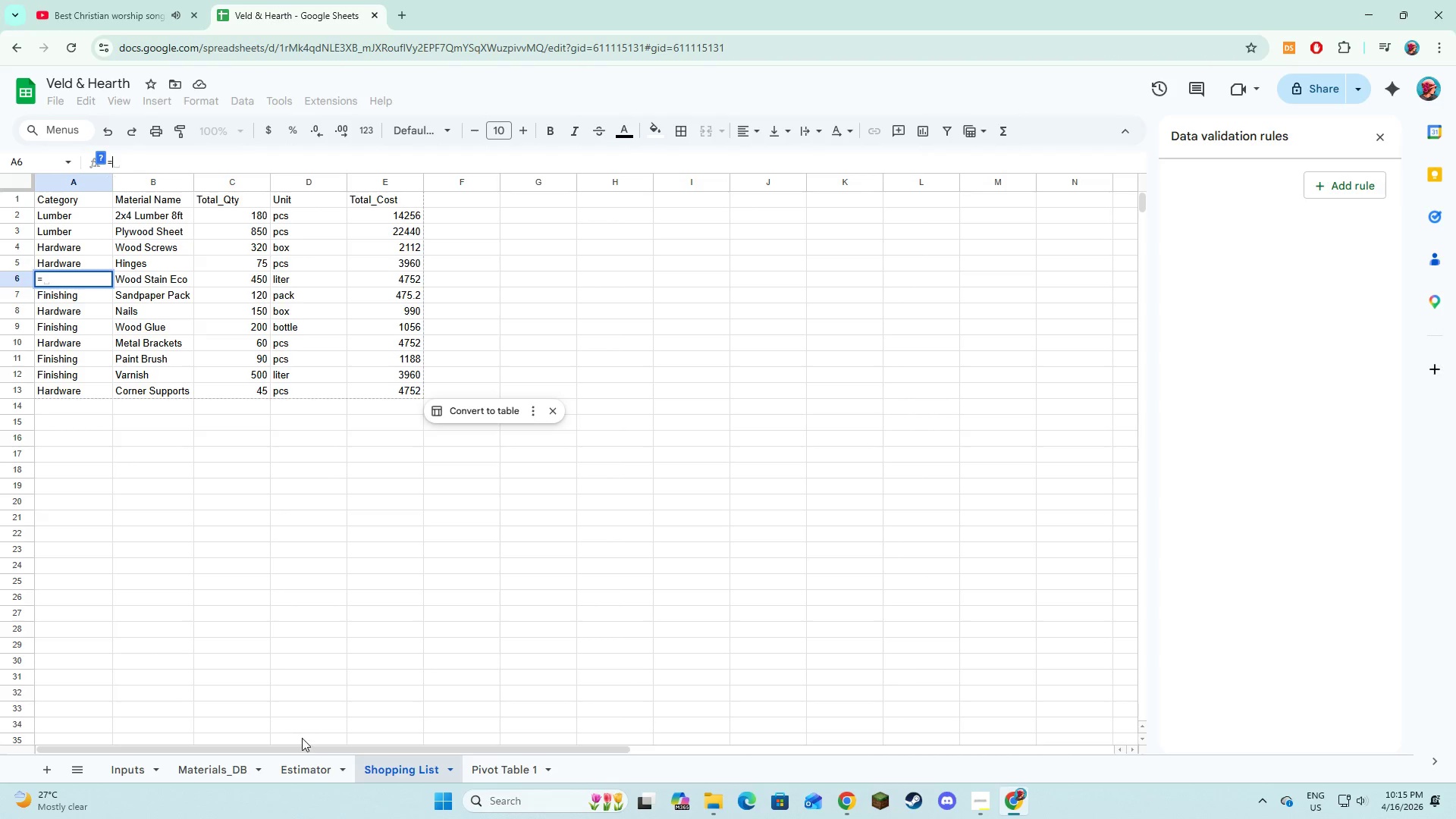 
left_click([302, 772])
 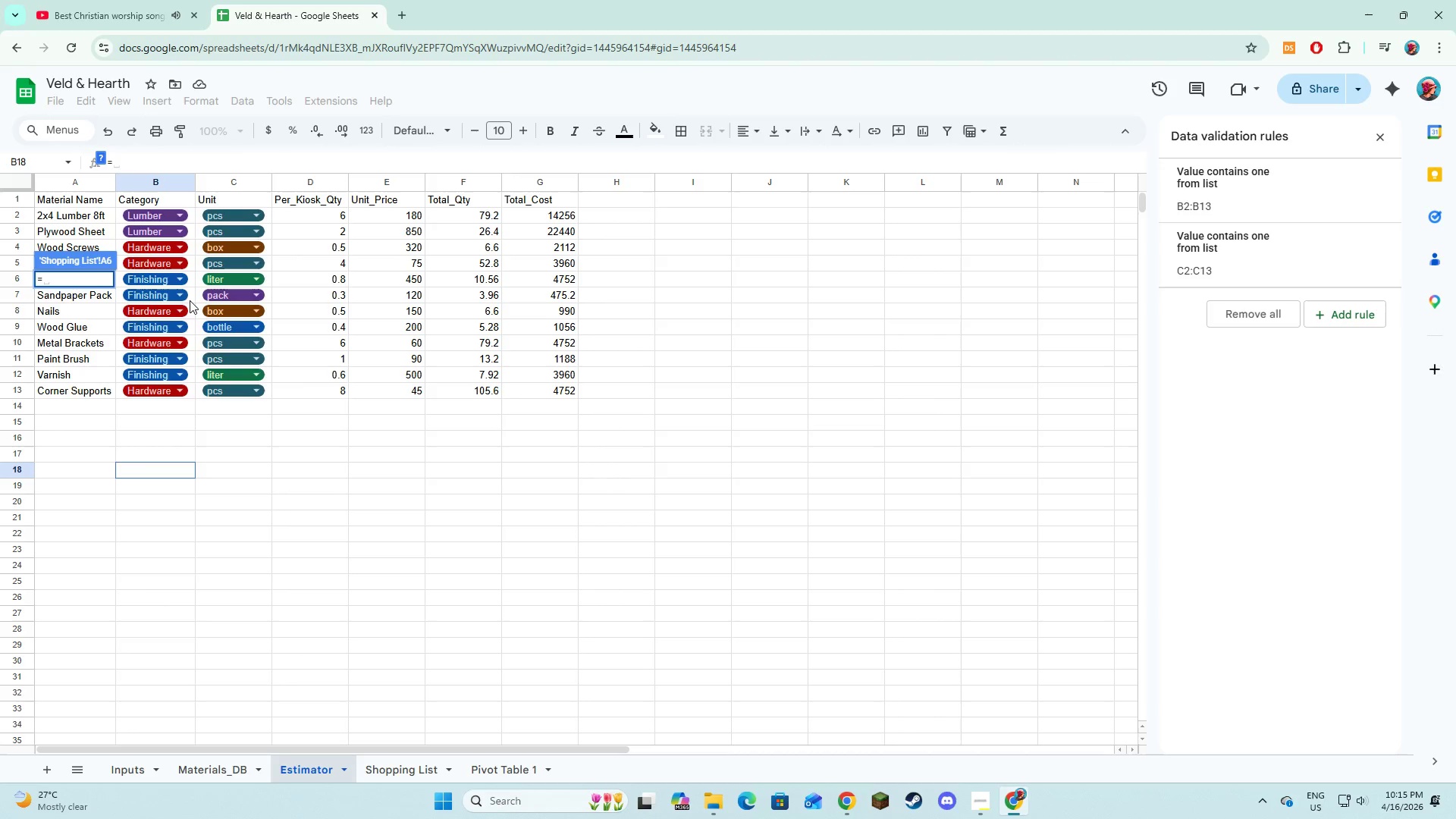 
left_click([190, 284])
 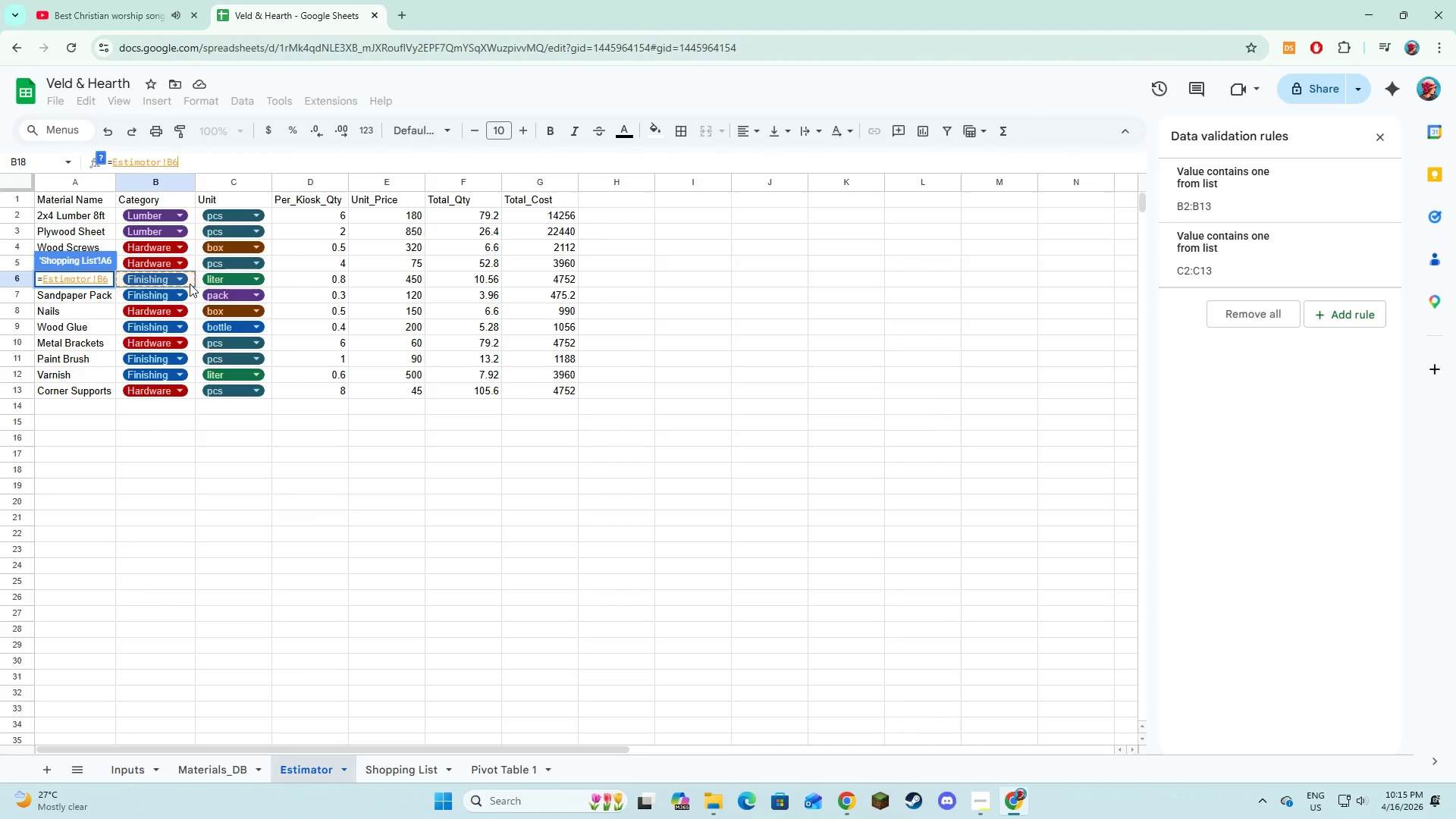 
key(NumpadEnter)
 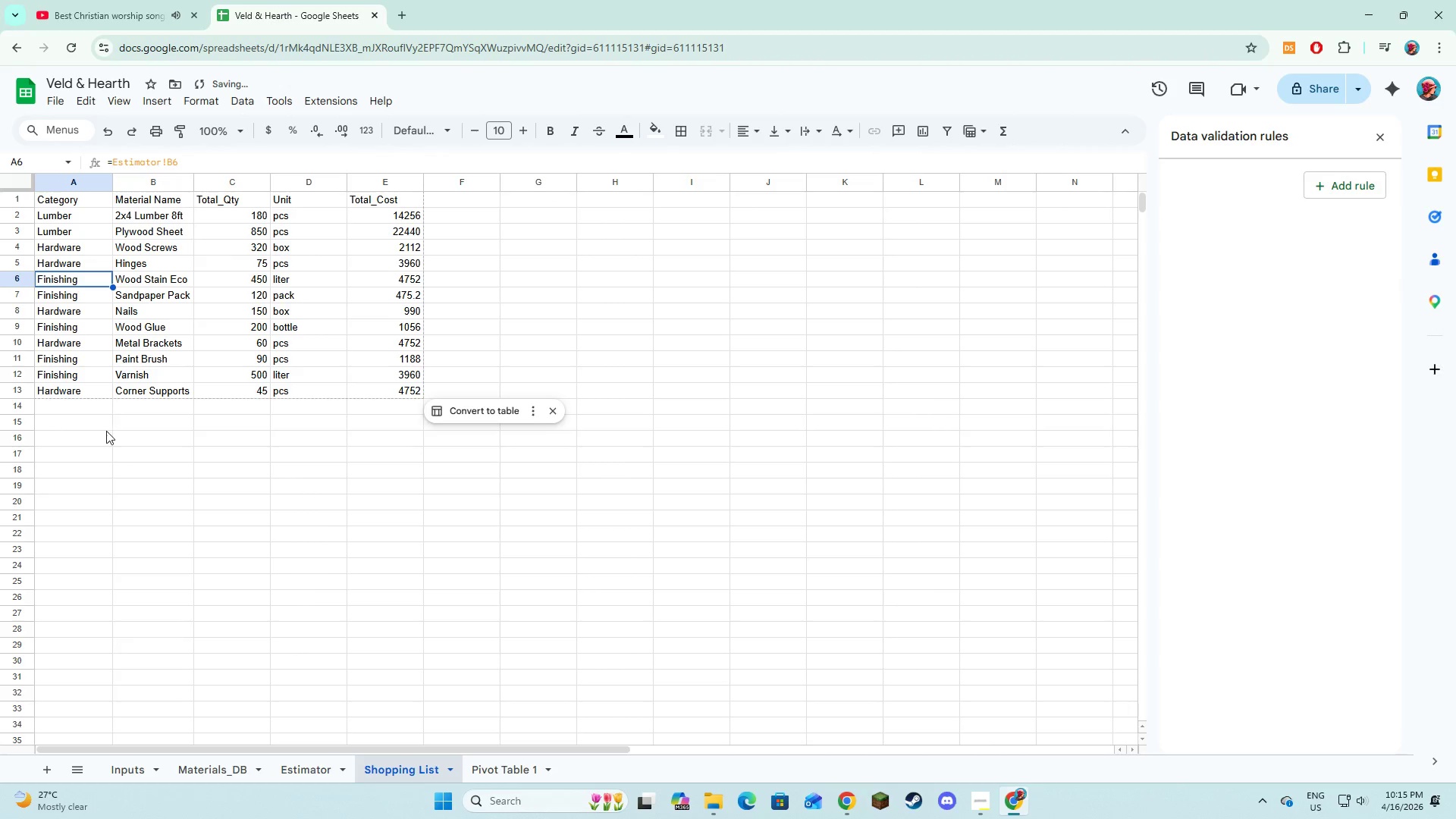 
left_click([106, 431])
 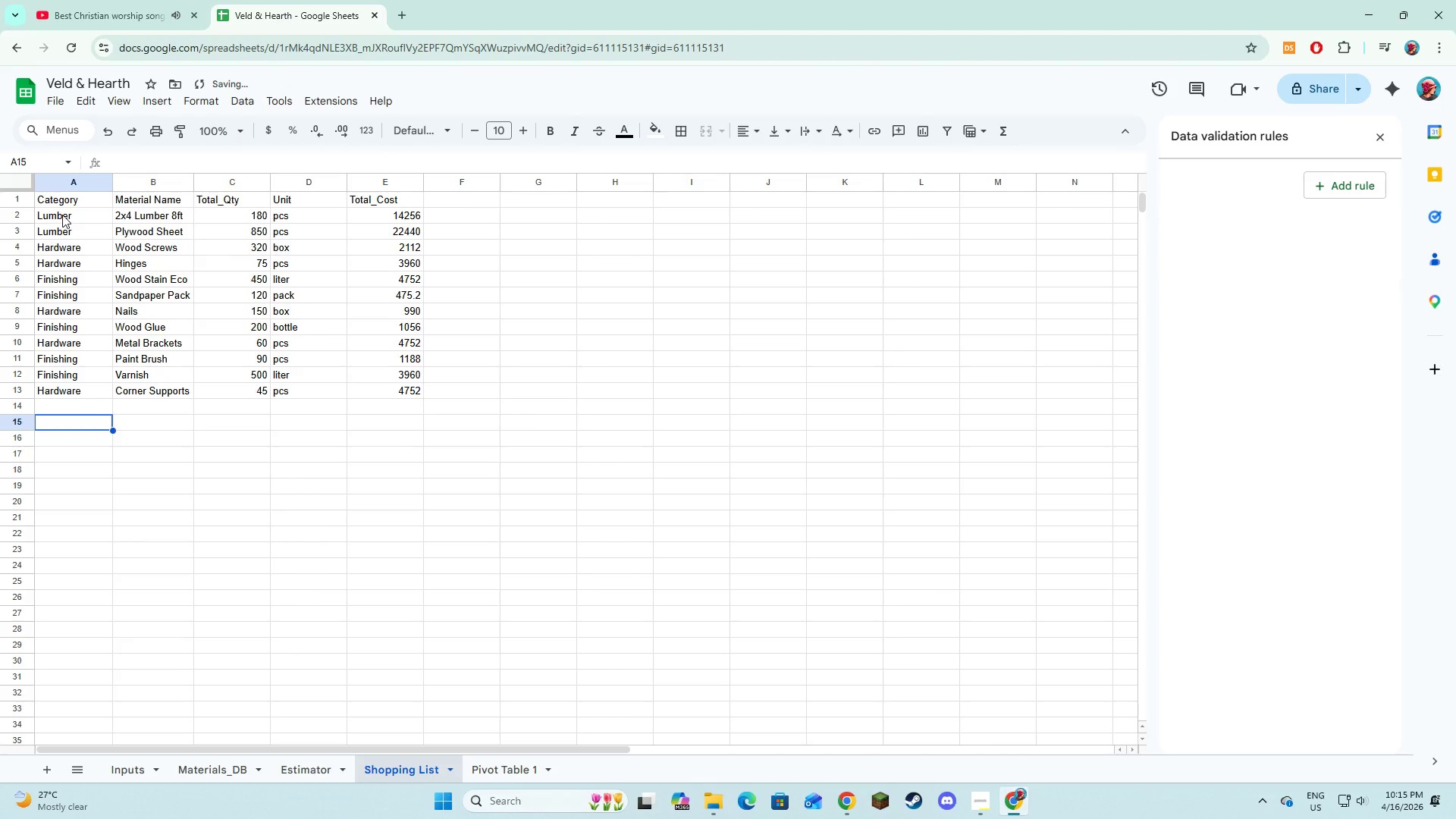 
left_click_drag(start_coordinate=[62, 215], to_coordinate=[65, 388])
 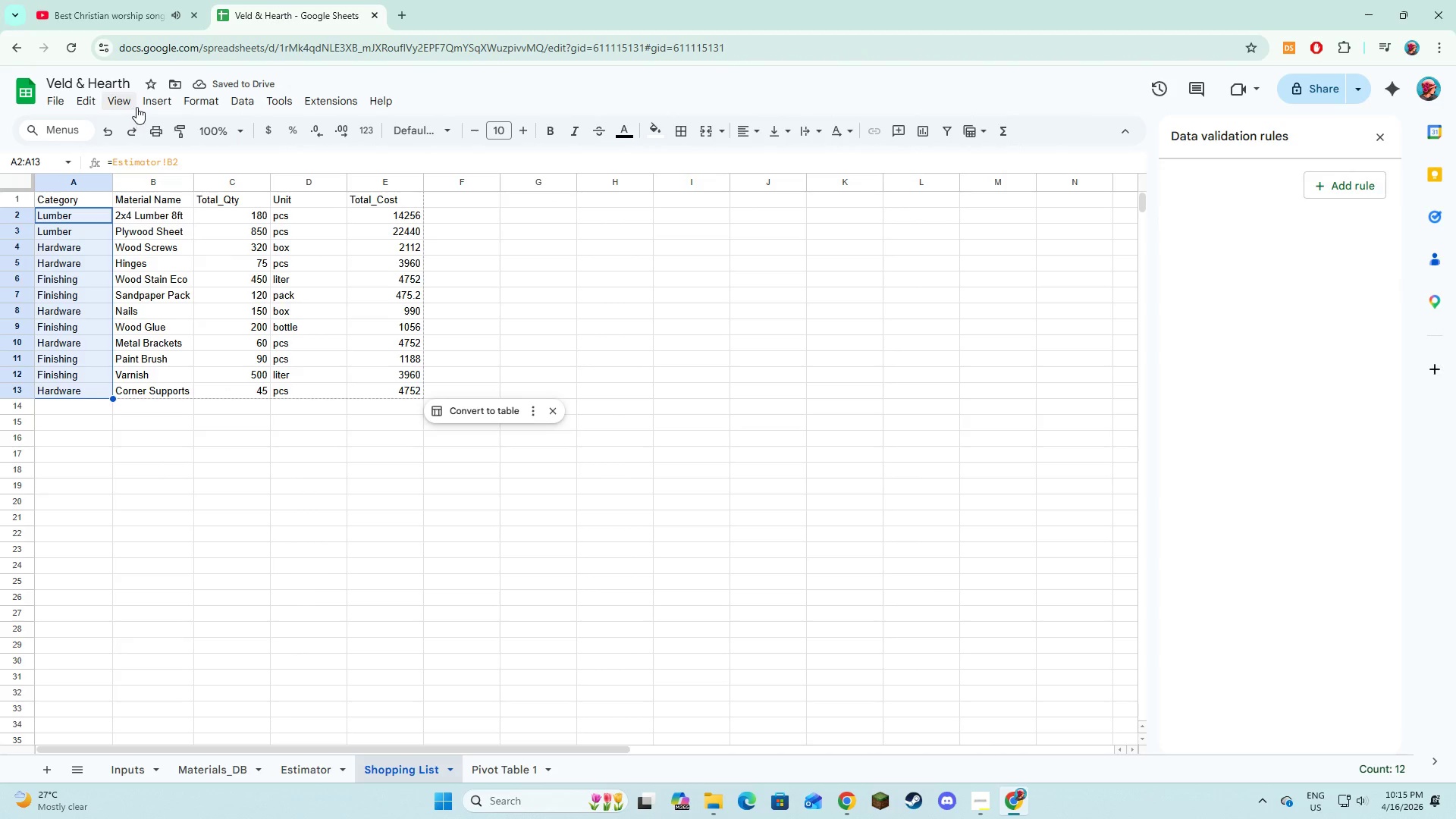 
left_click([144, 104])
 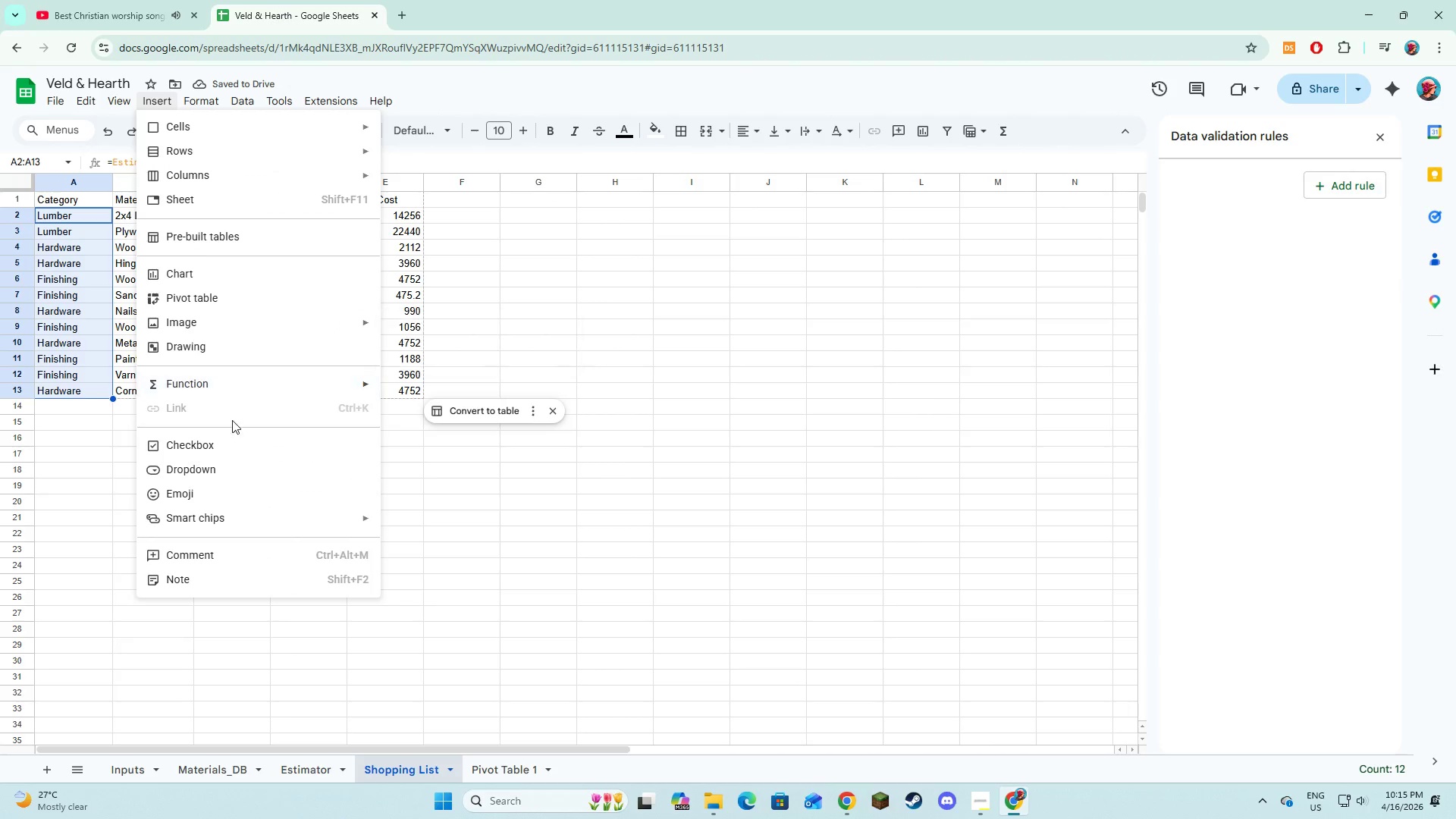 
left_click([228, 469])
 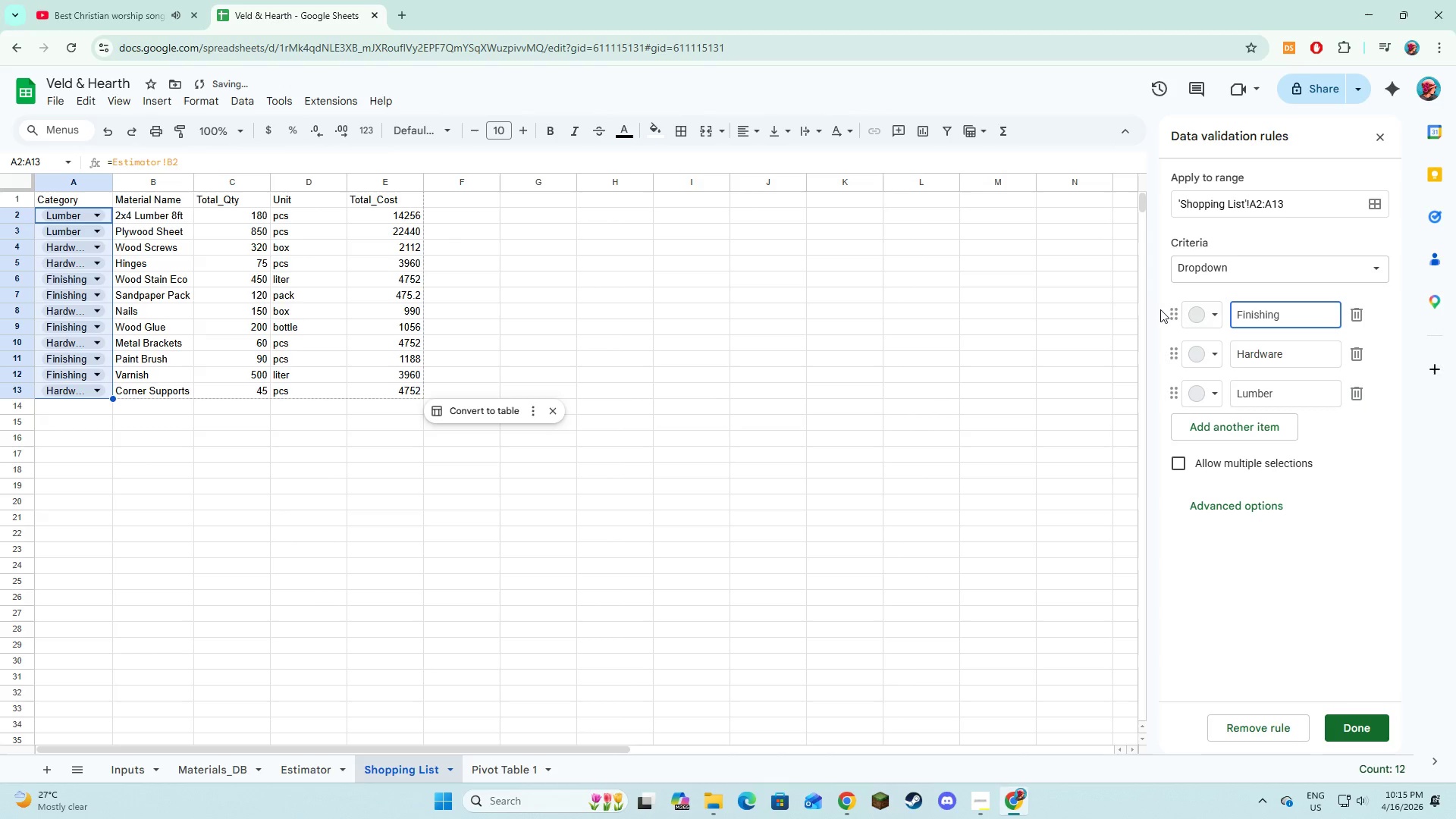 
left_click([1194, 312])
 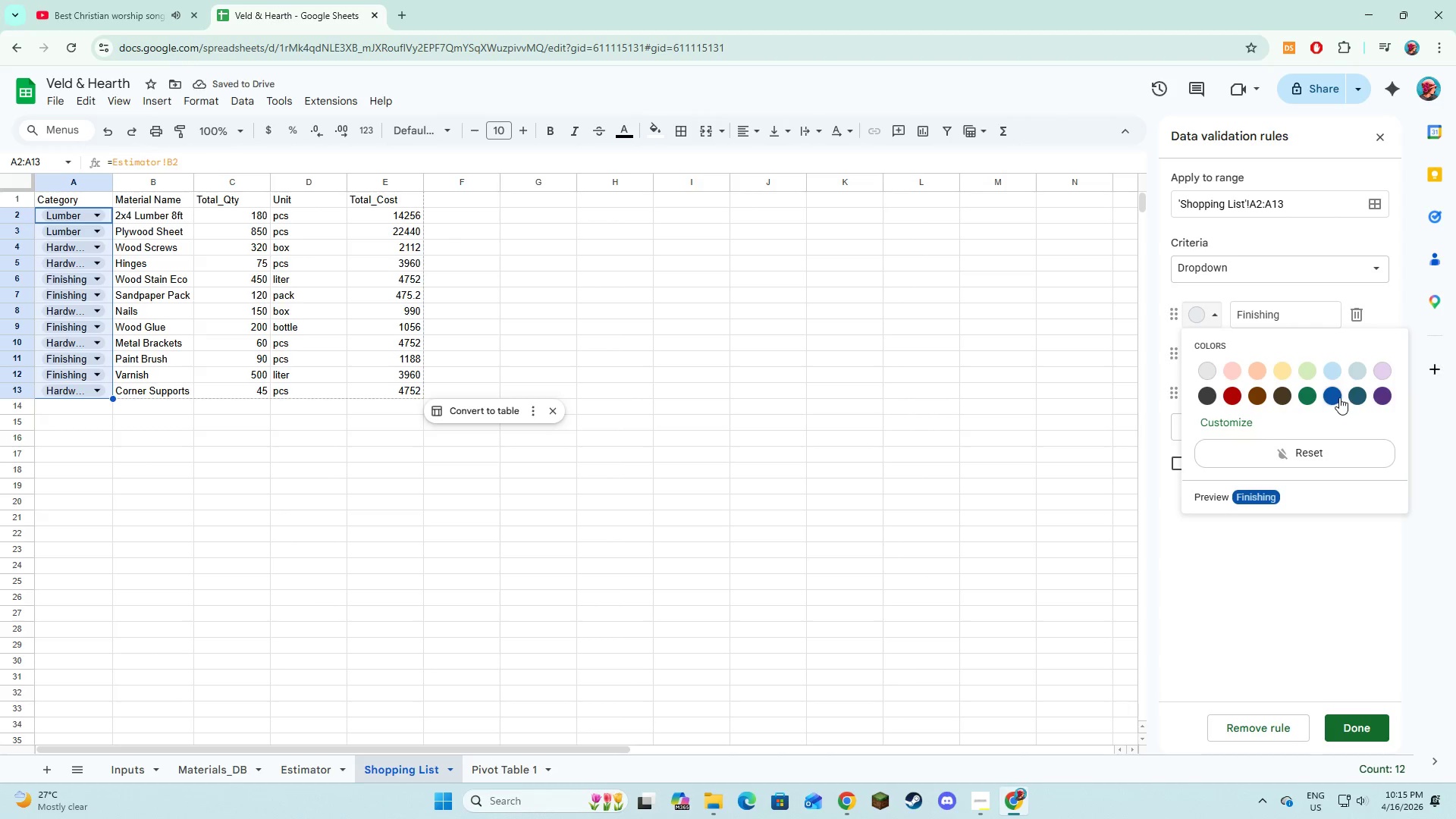 
left_click([1338, 397])
 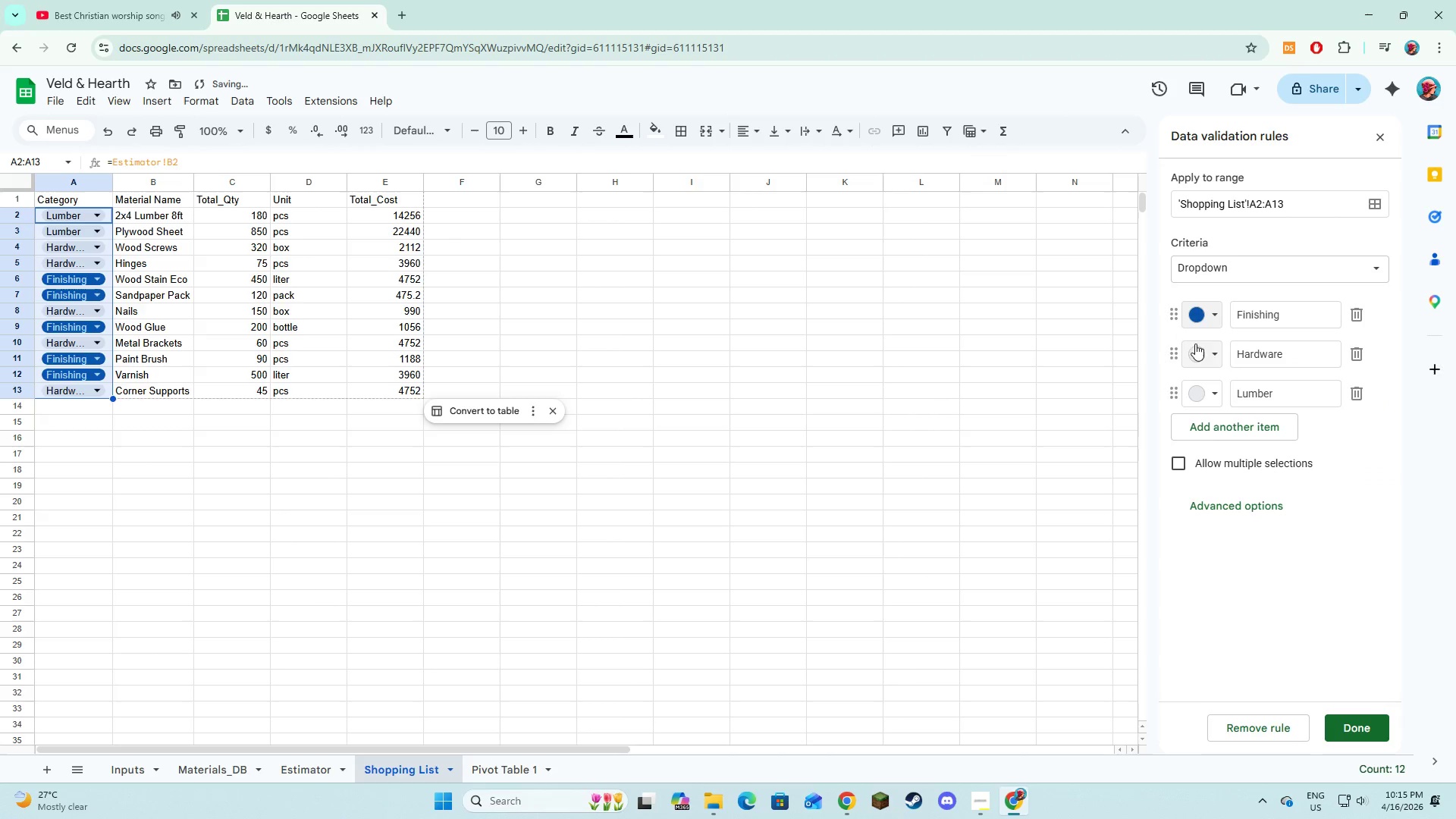 
left_click([1197, 357])
 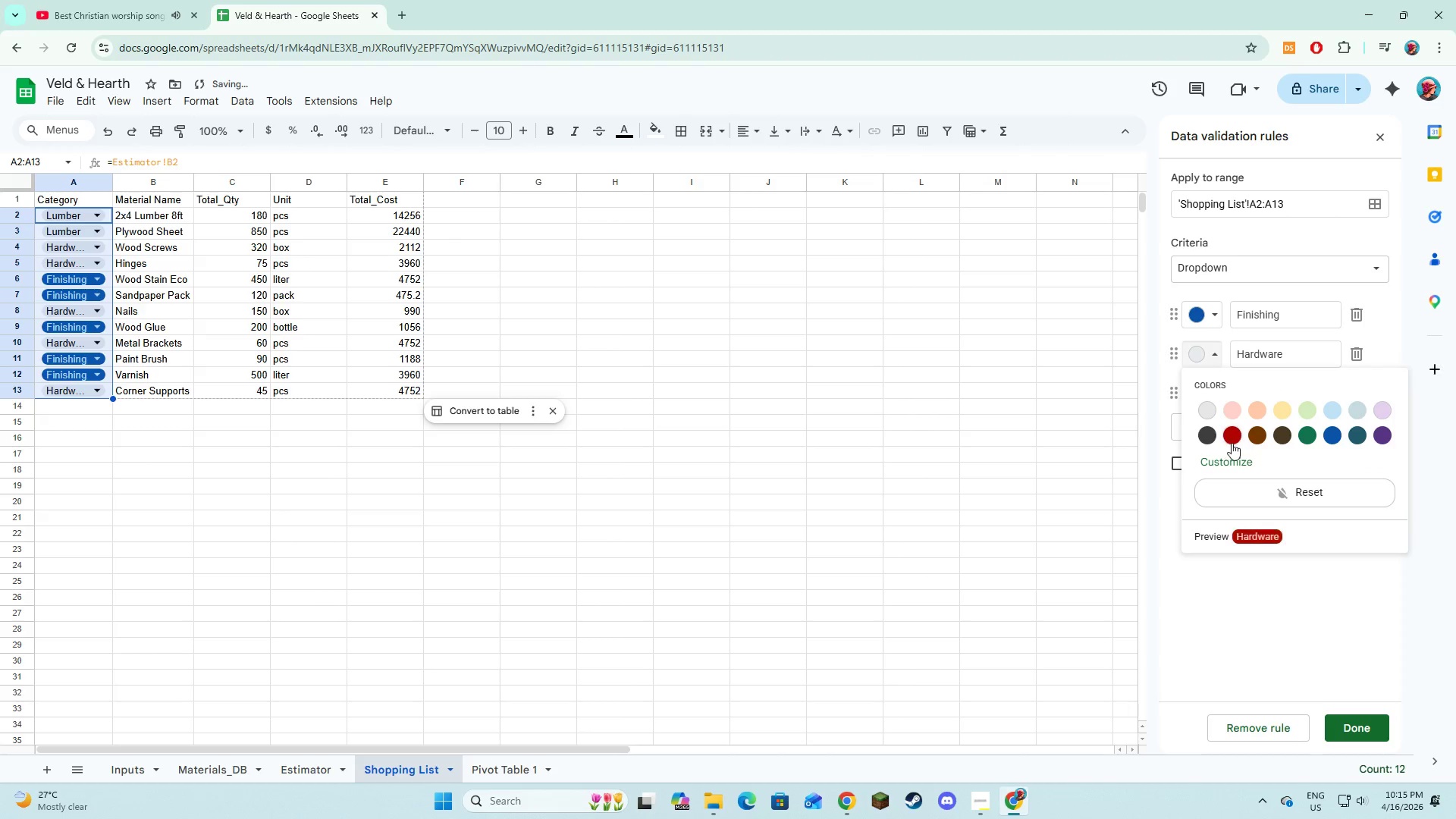 
left_click([1232, 443])
 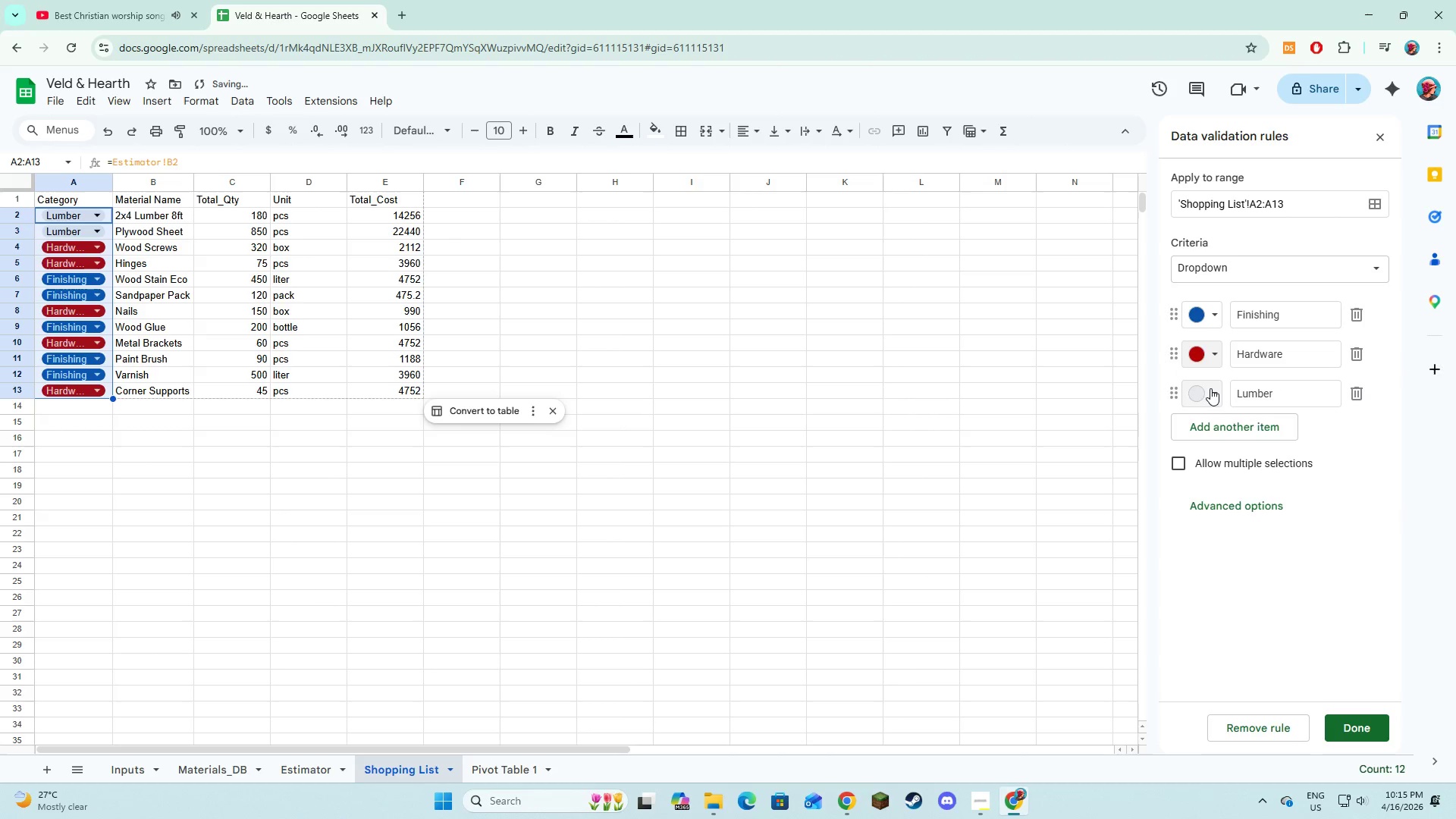 
left_click([1210, 388])
 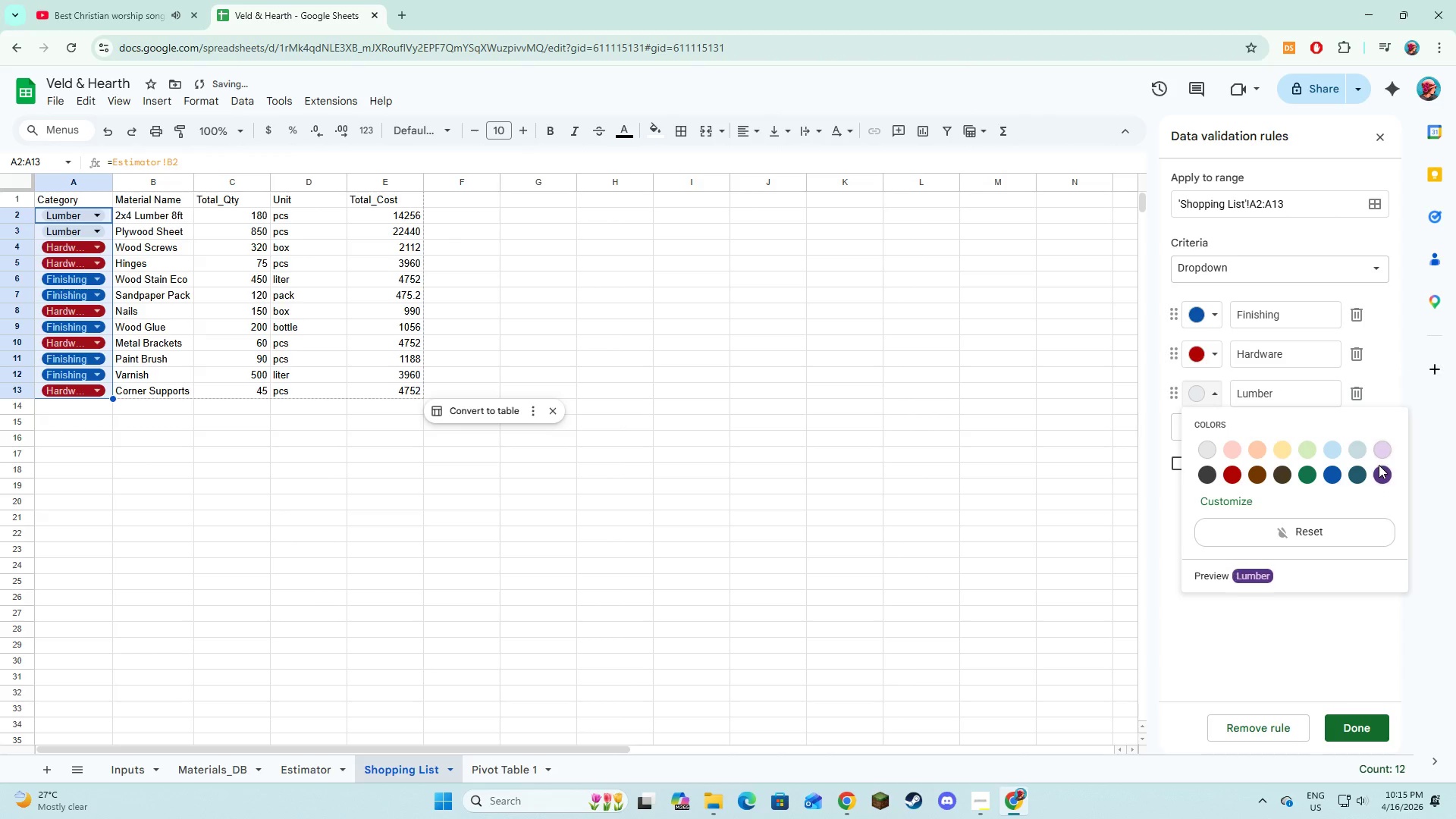 
left_click([1379, 469])
 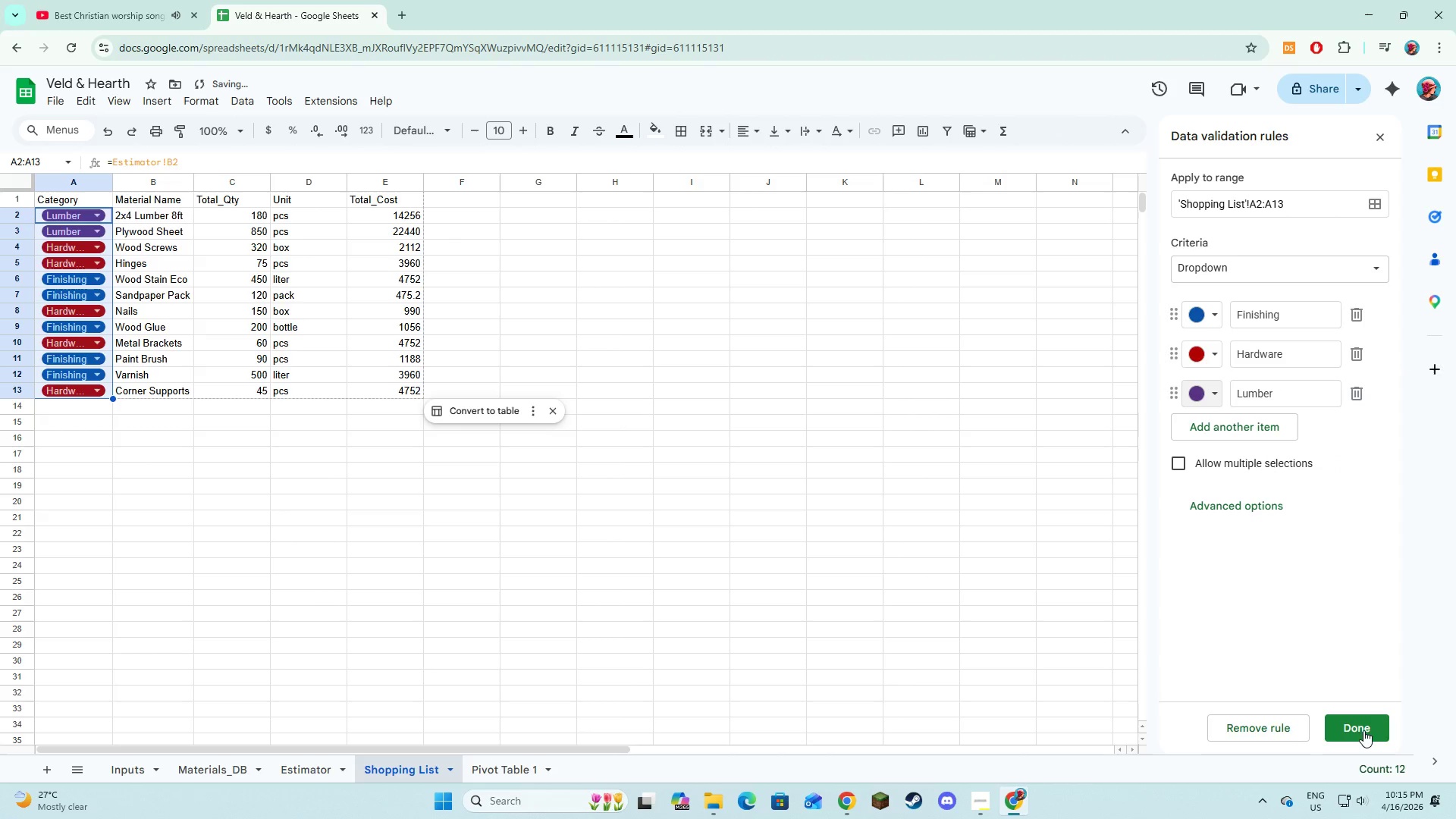 
left_click([1363, 733])
 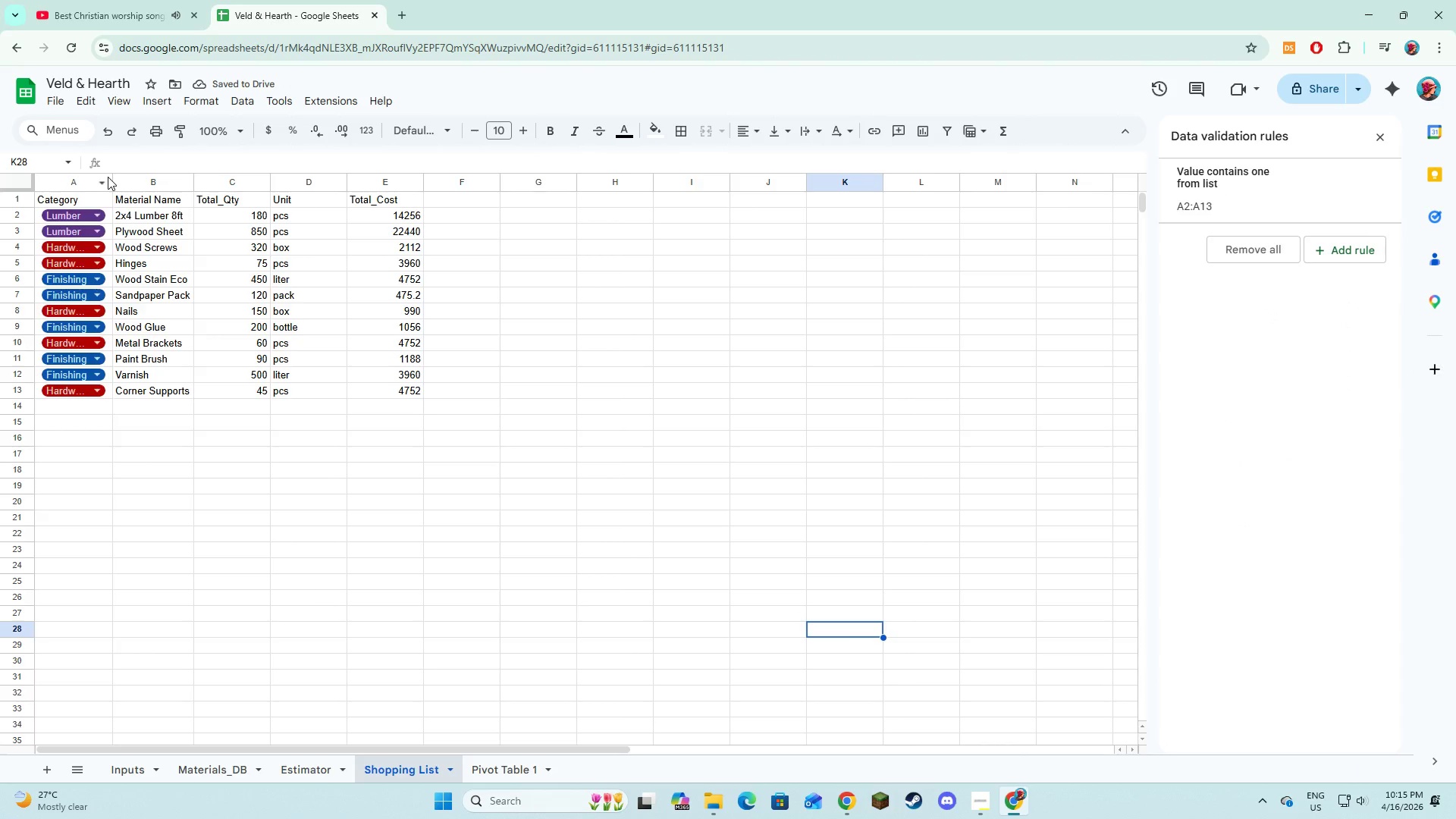 
double_click([110, 179])
 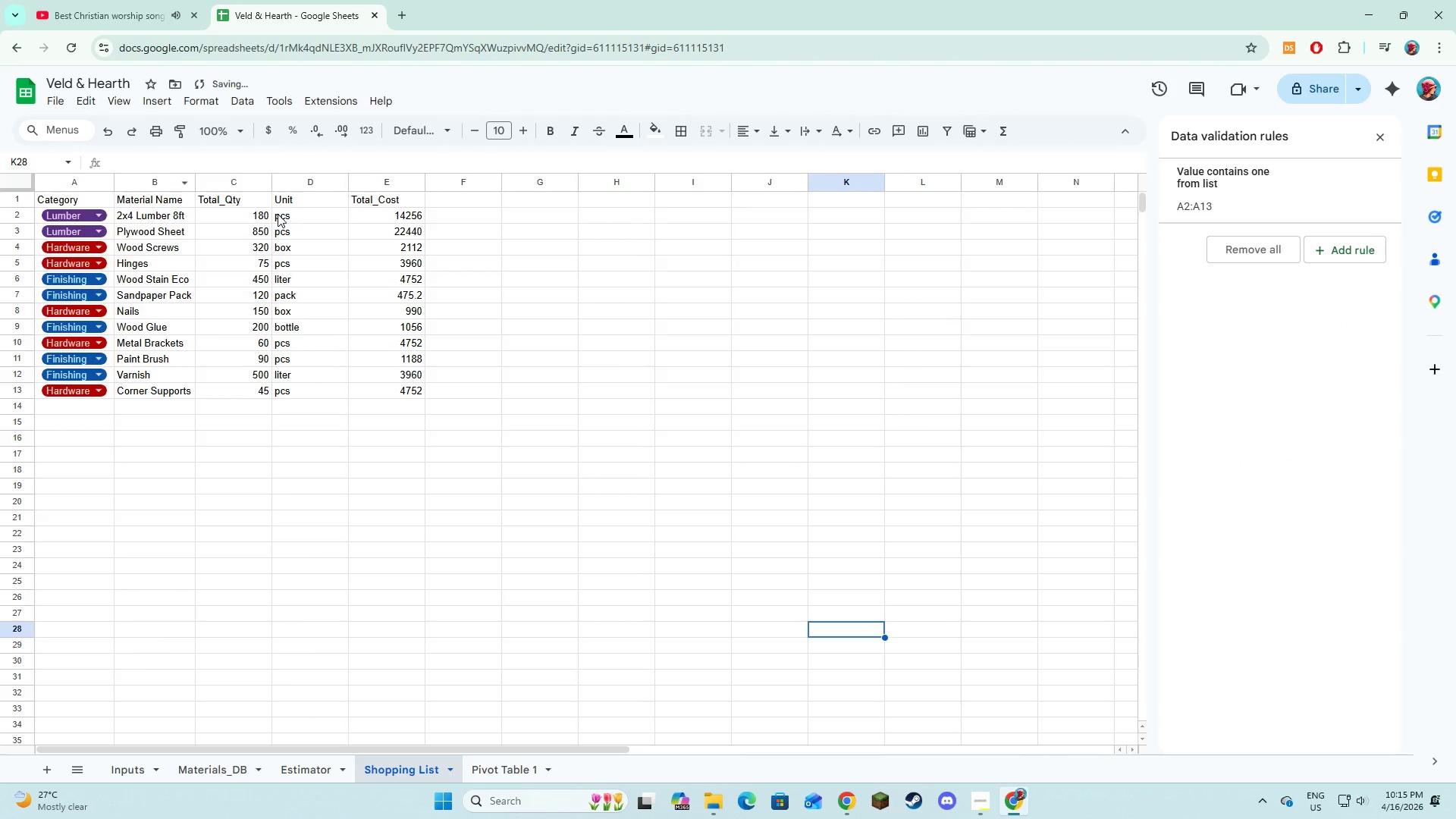 
left_click_drag(start_coordinate=[286, 214], to_coordinate=[303, 390])
 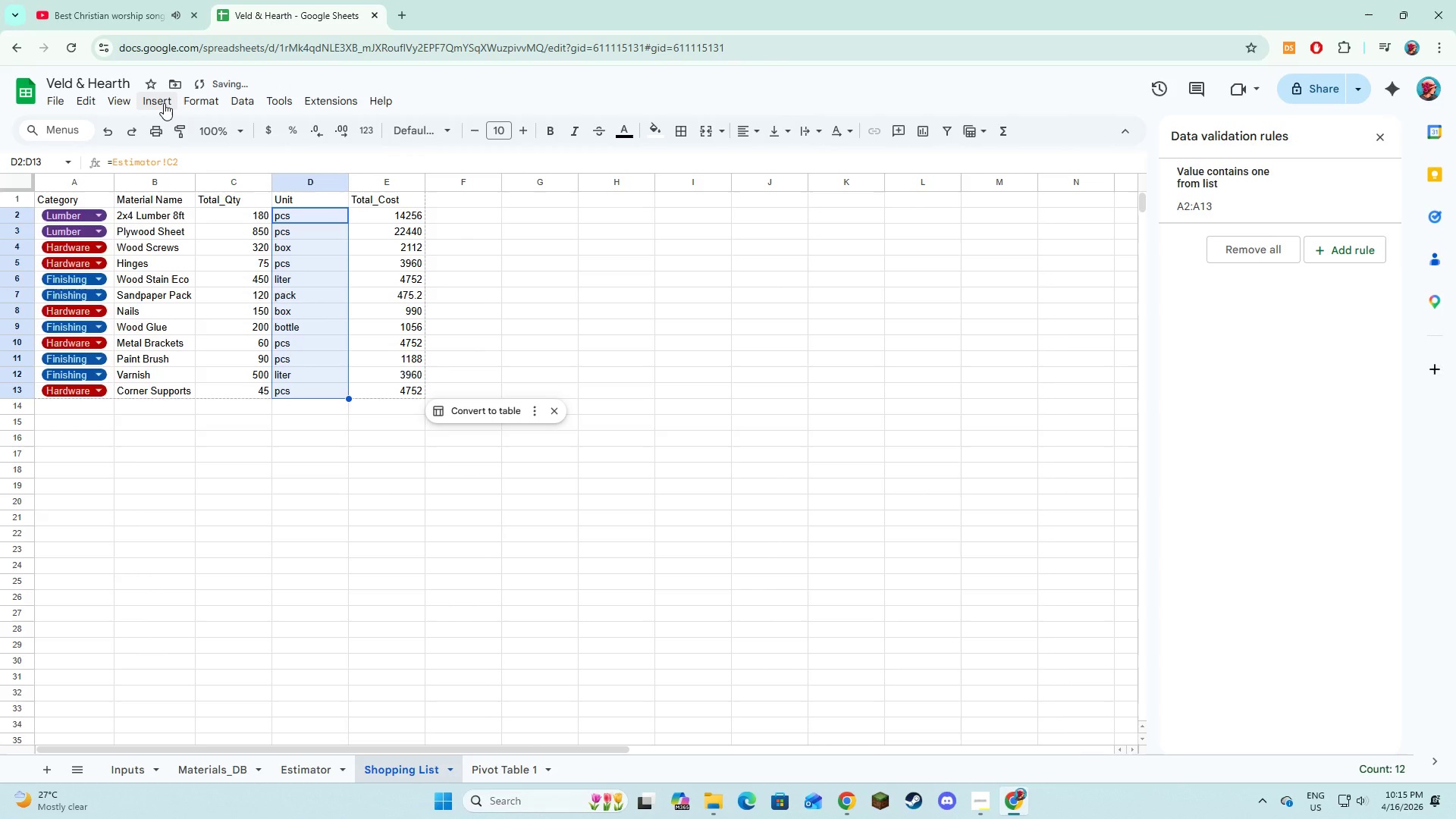 
left_click([164, 103])
 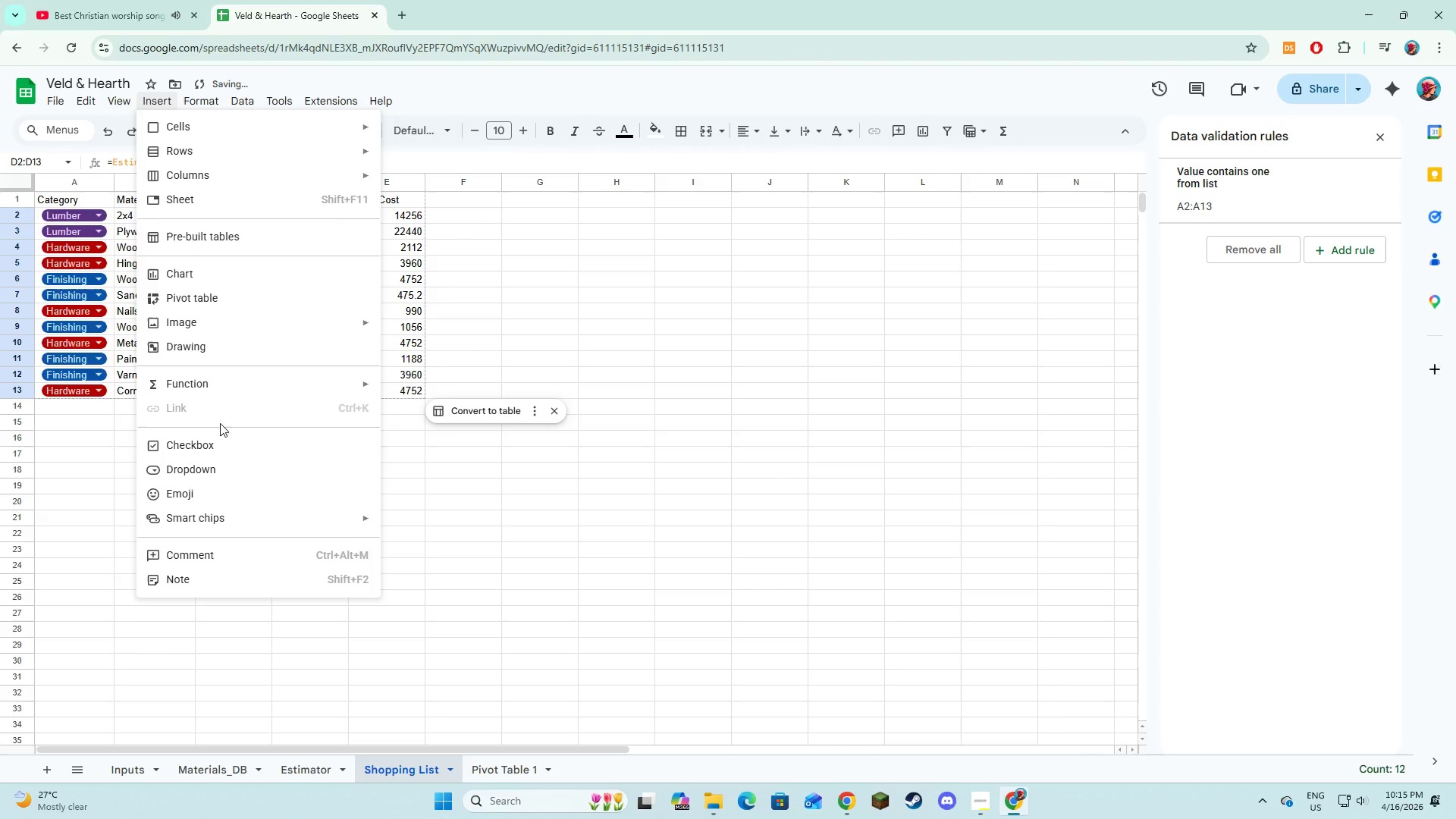 
left_click([236, 469])
 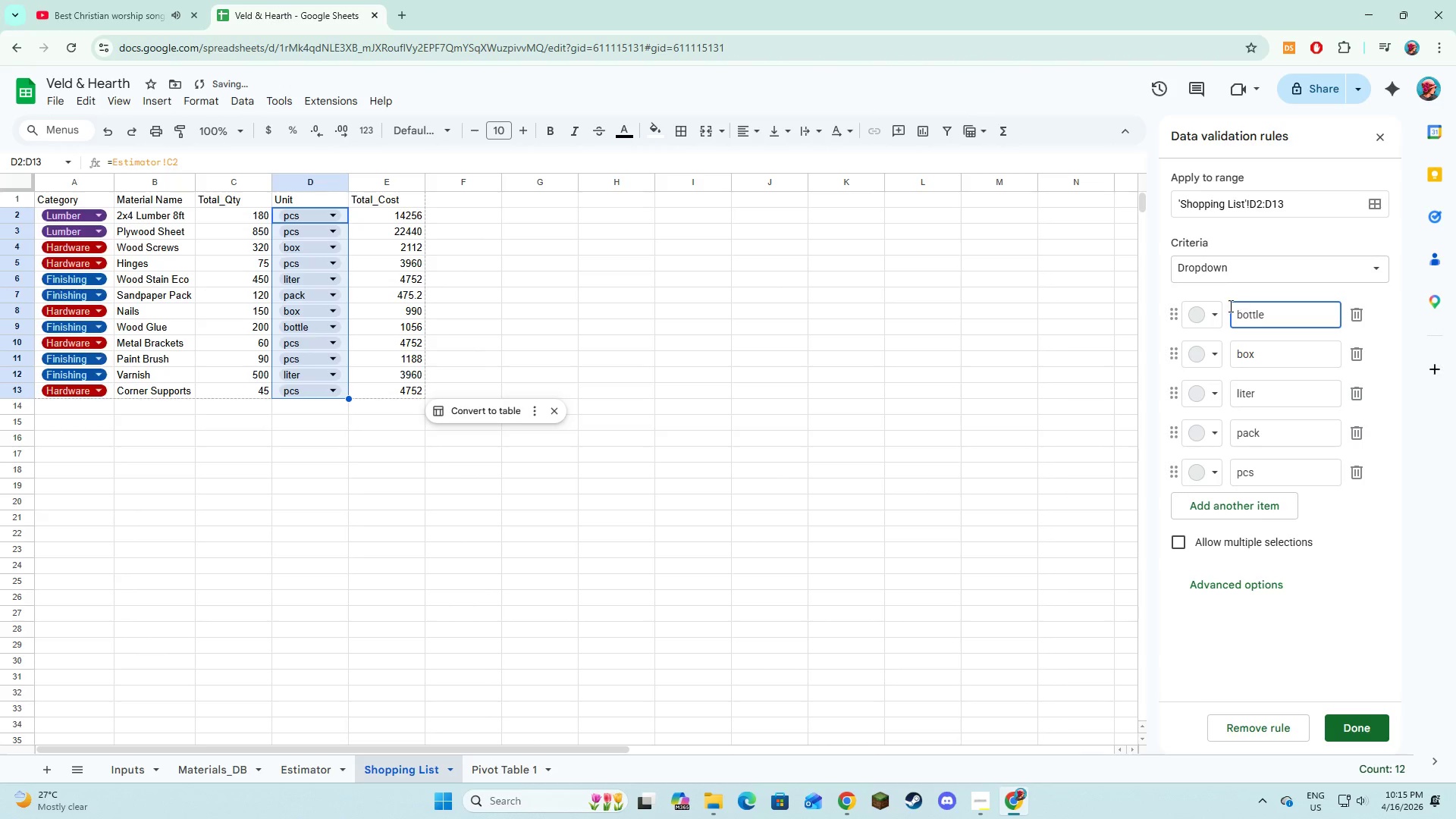 
left_click([1212, 323])
 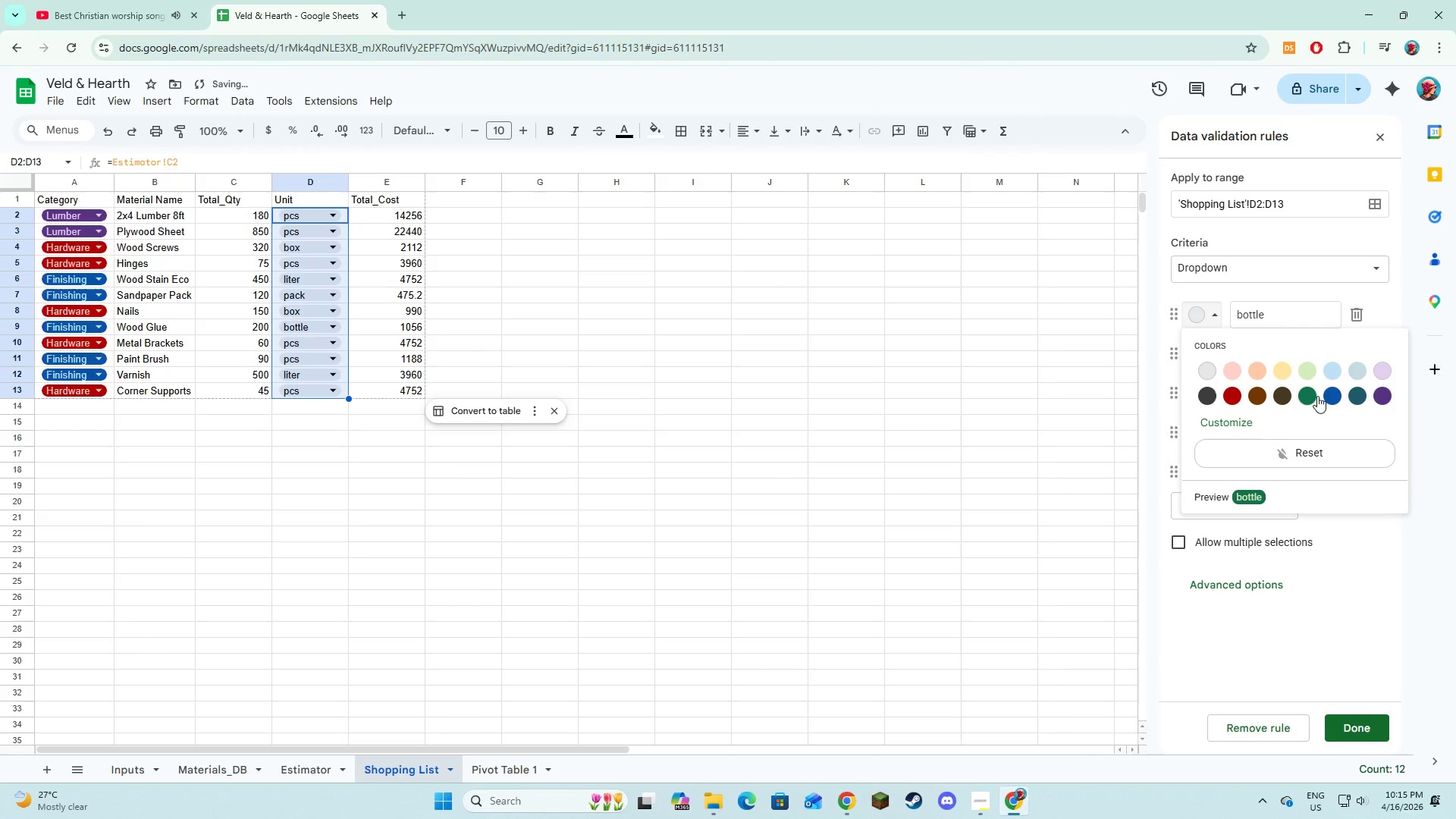 
left_click([1323, 394])
 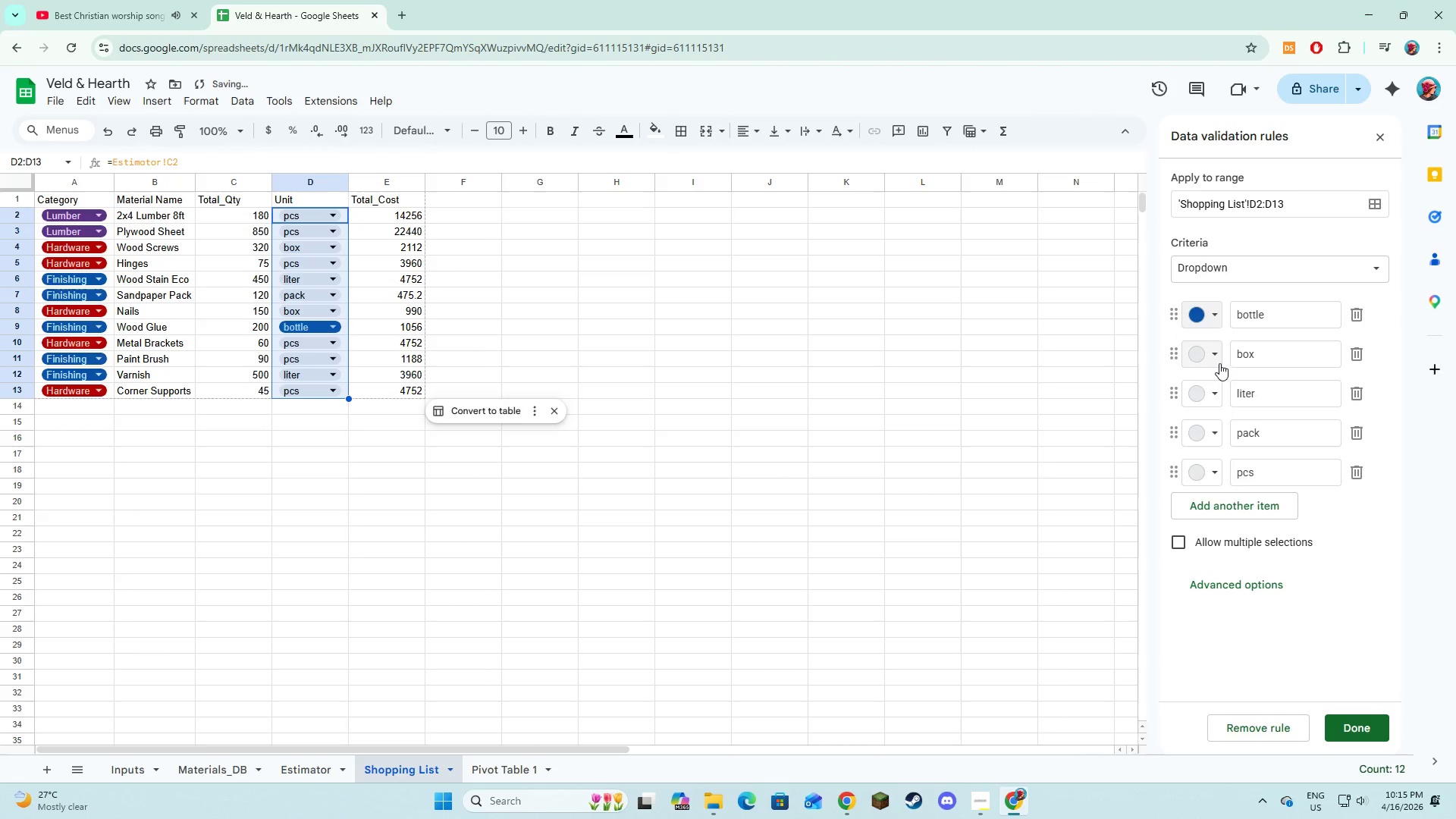 
left_click([1219, 363])
 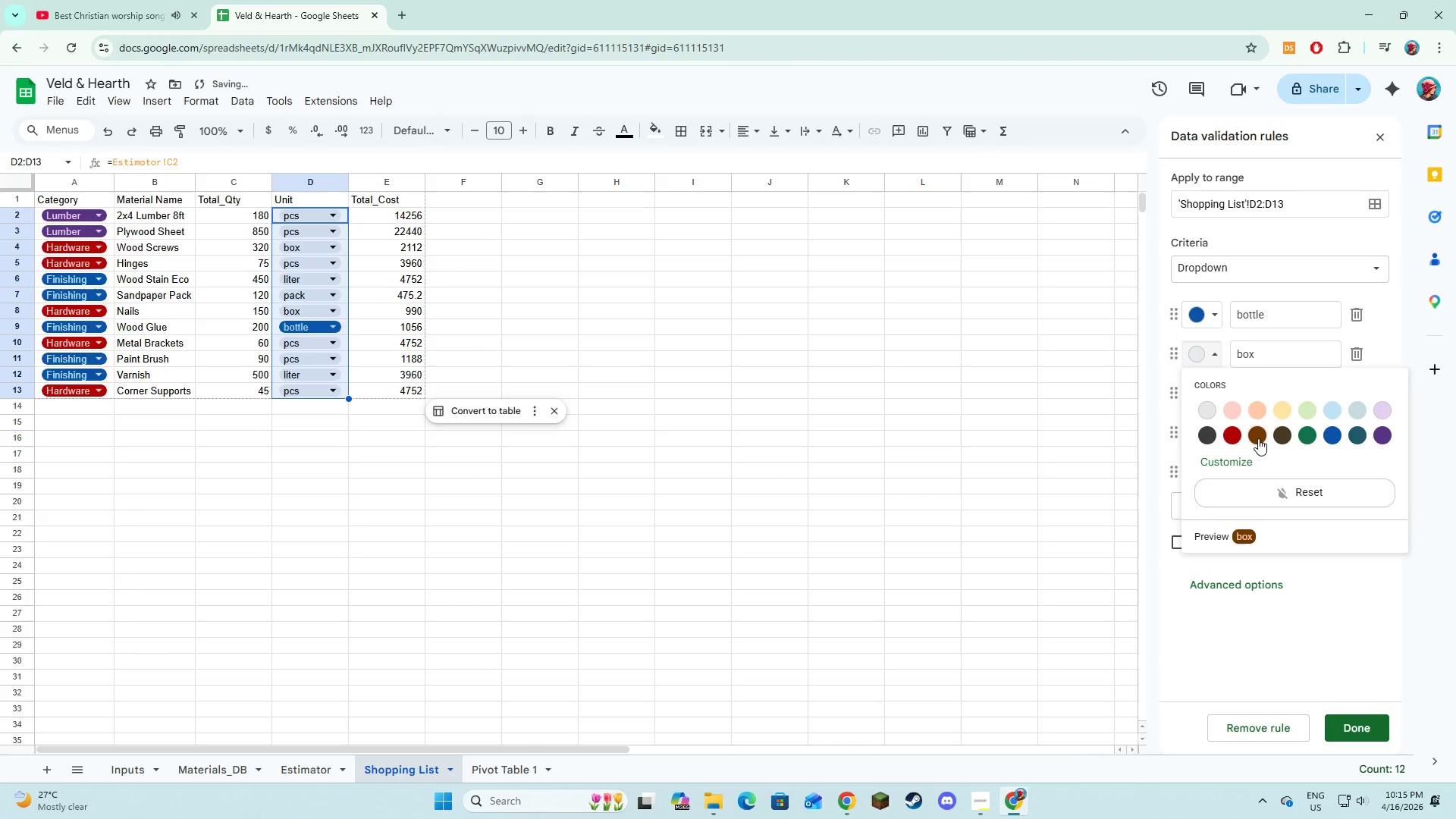 
left_click([1257, 433])
 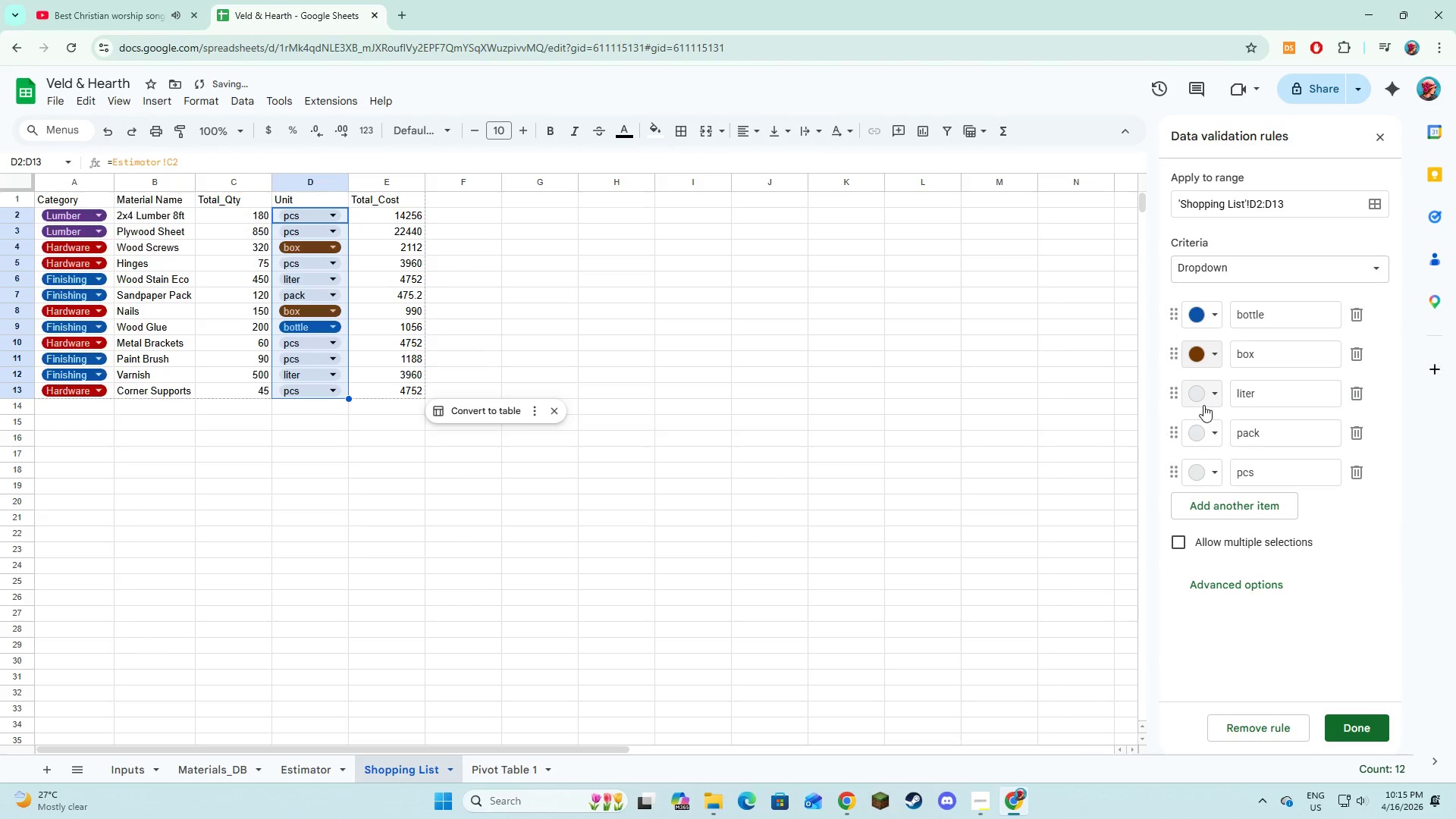 
left_click([1203, 405])
 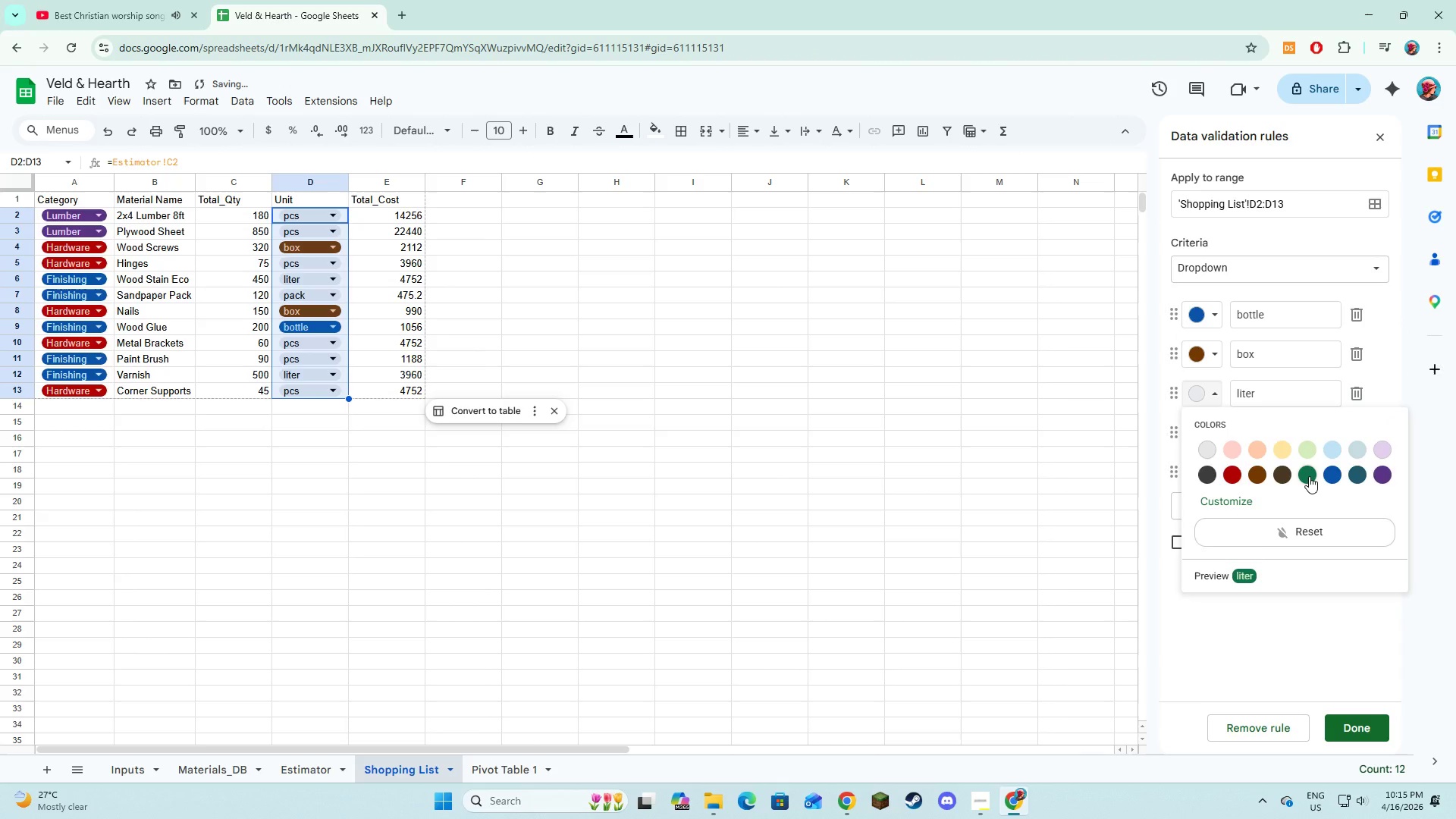 
left_click([1309, 476])
 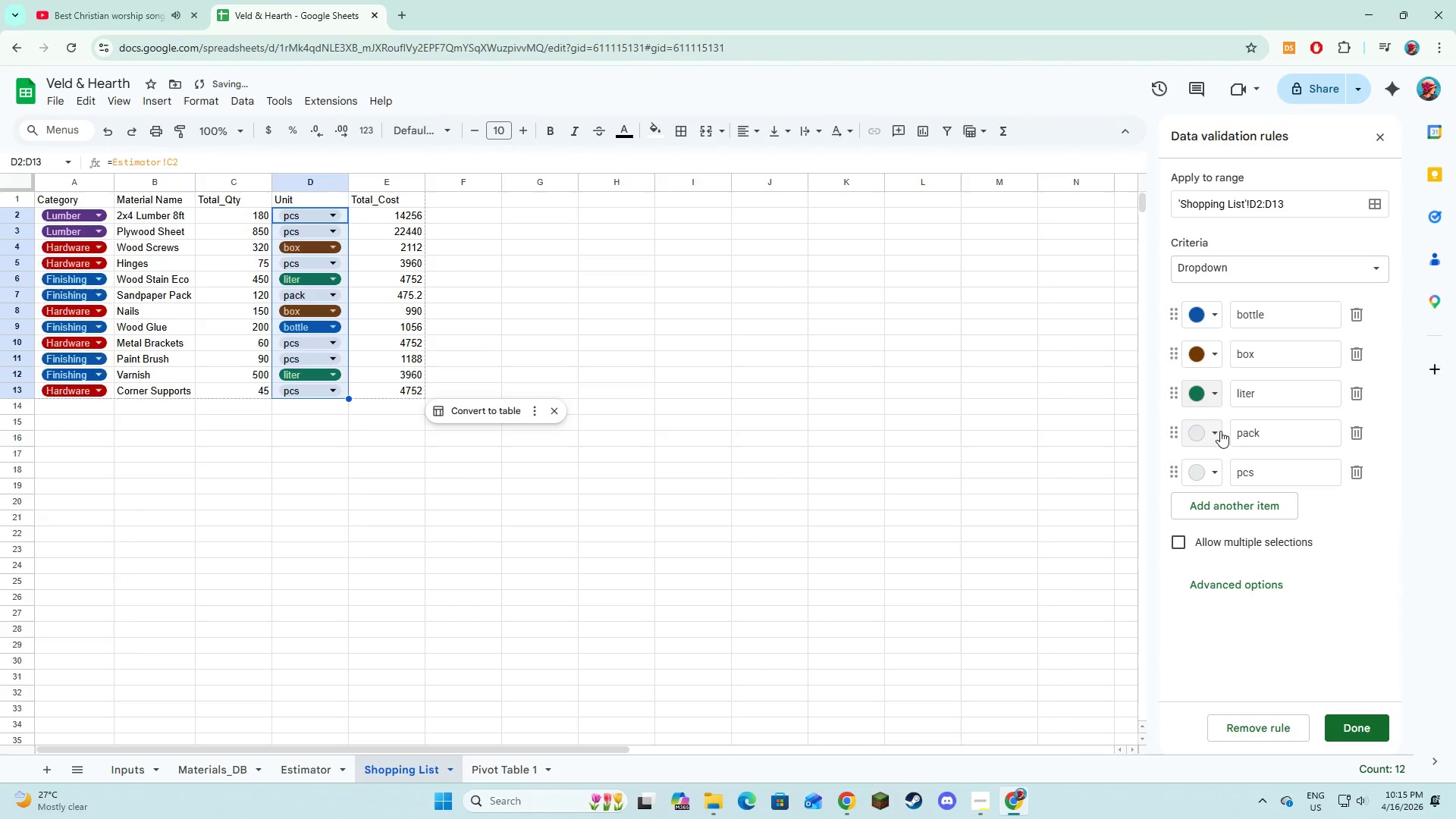 
left_click([1218, 432])
 